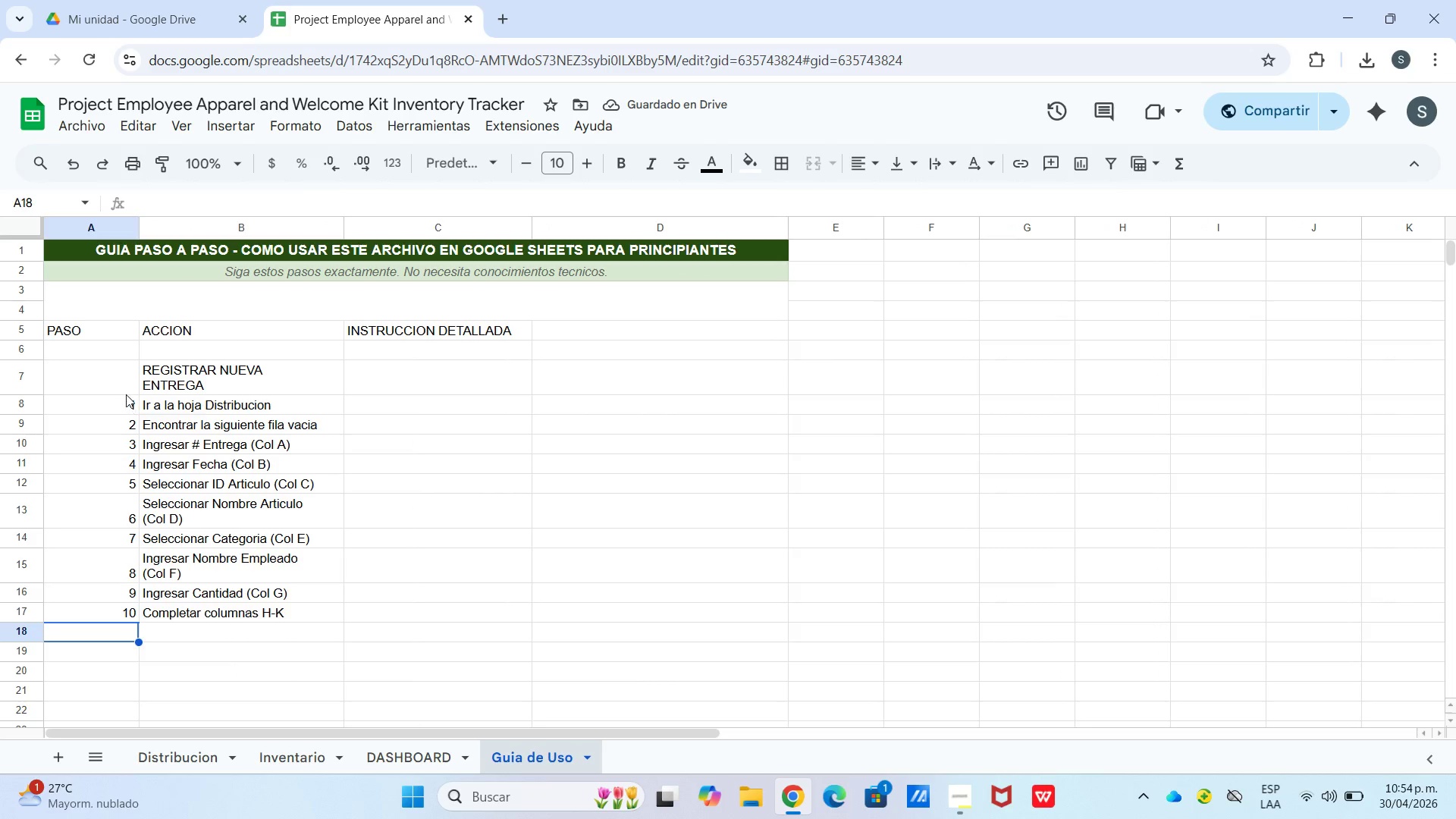 
left_click_drag(start_coordinate=[94, 371], to_coordinate=[470, 386])
 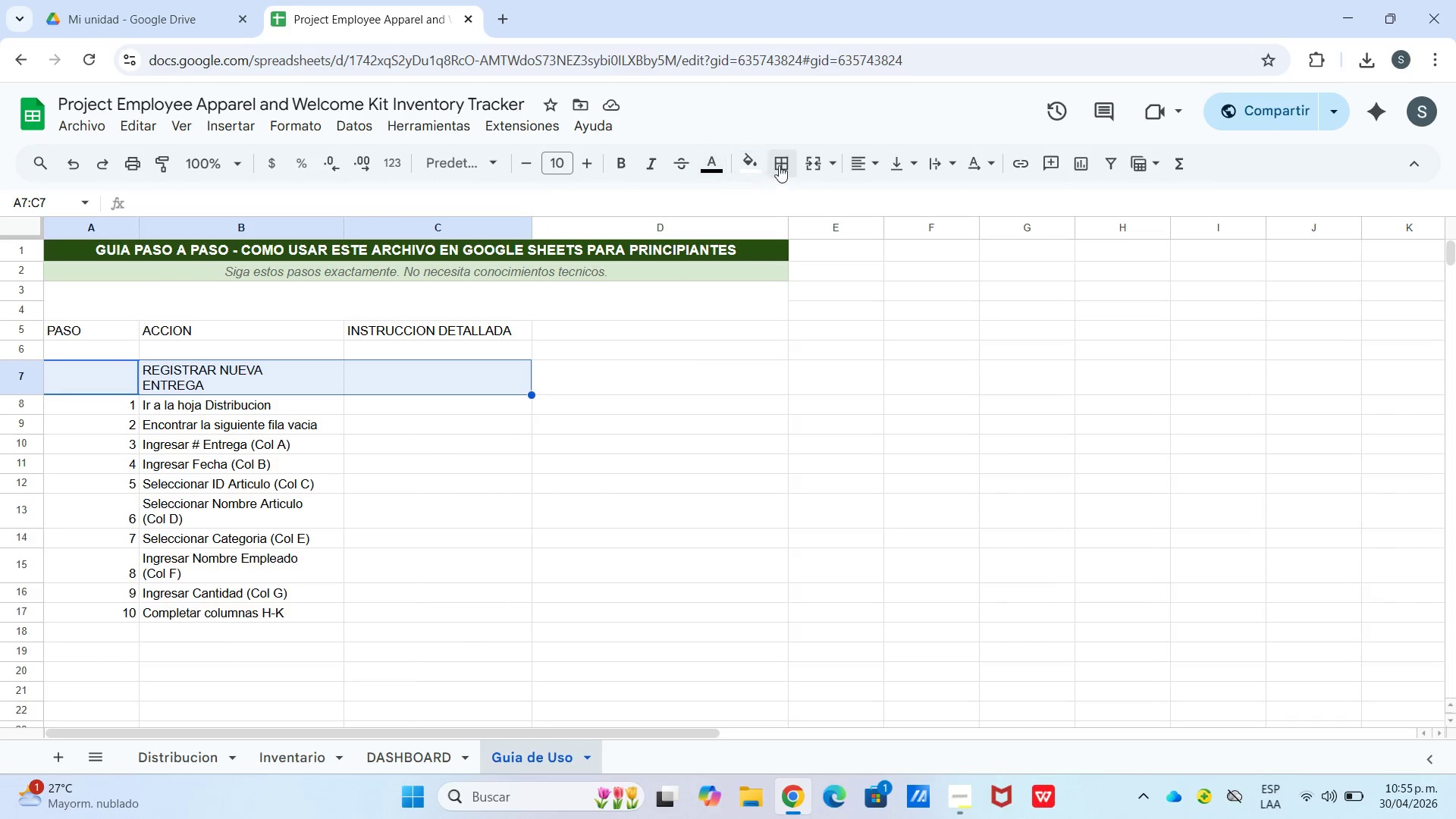 
left_click_drag(start_coordinate=[804, 168], to_coordinate=[816, 168])
 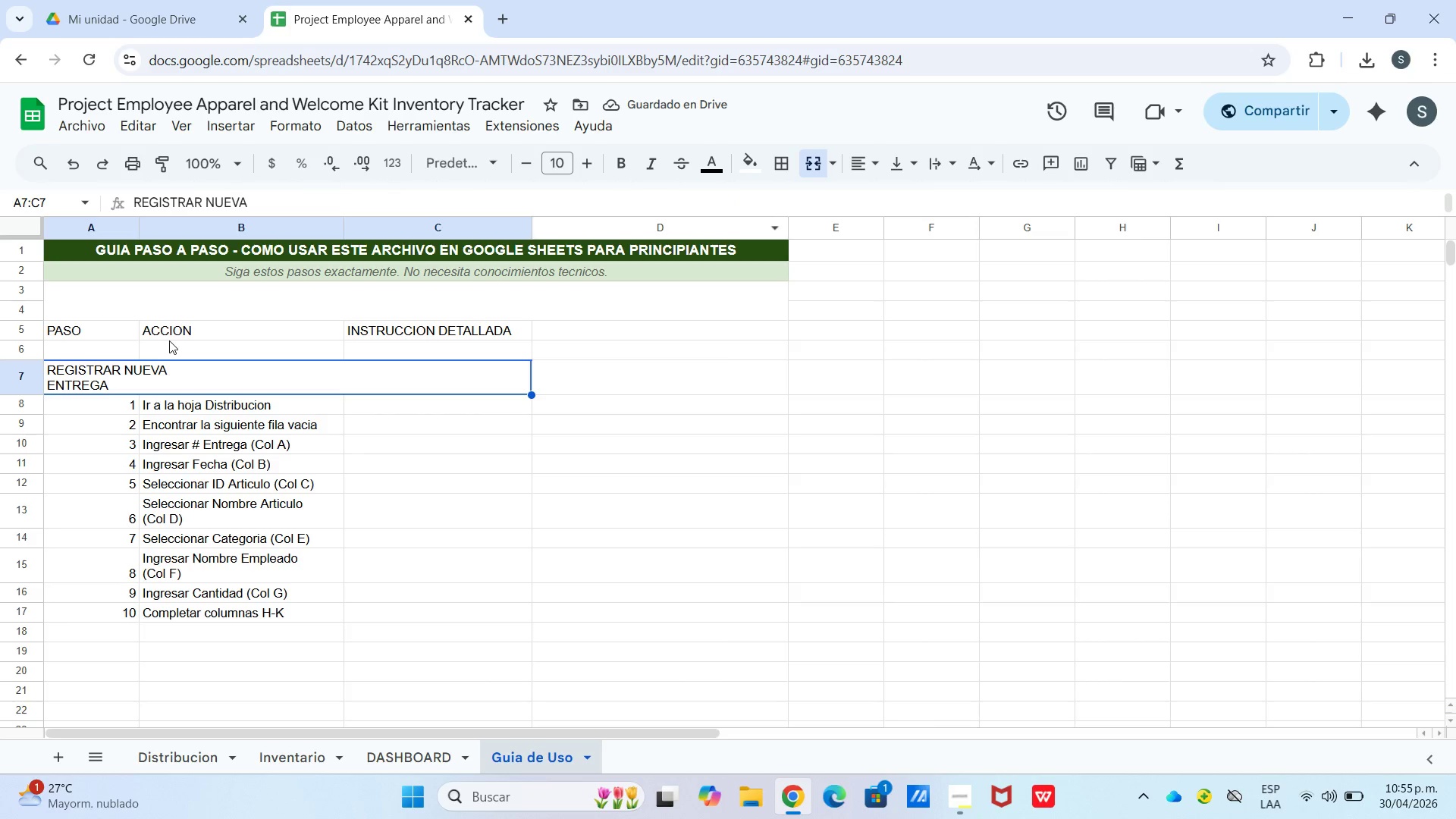 
wait(8.48)
 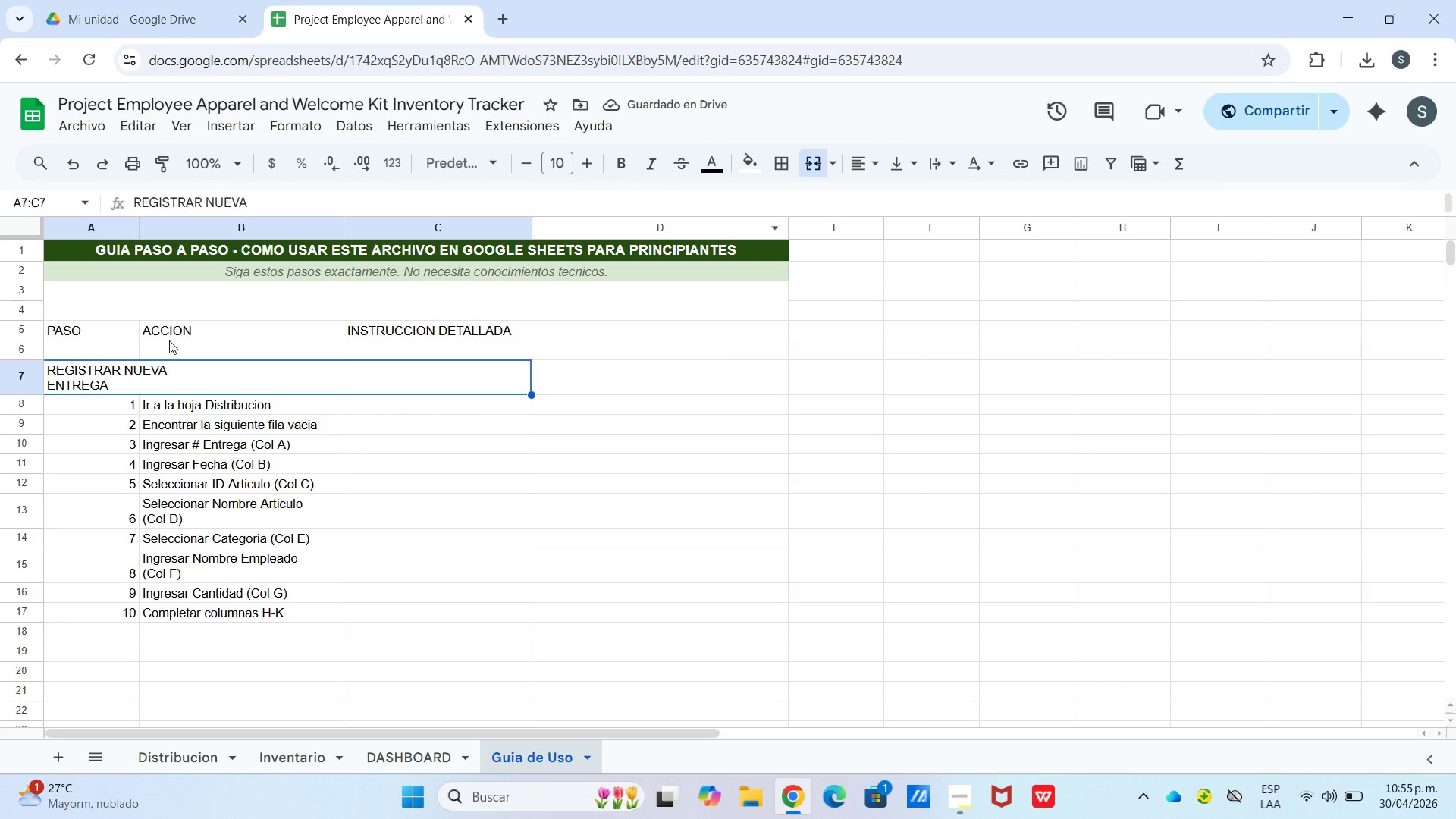 
left_click_drag(start_coordinate=[142, 228], to_coordinate=[67, 235])
 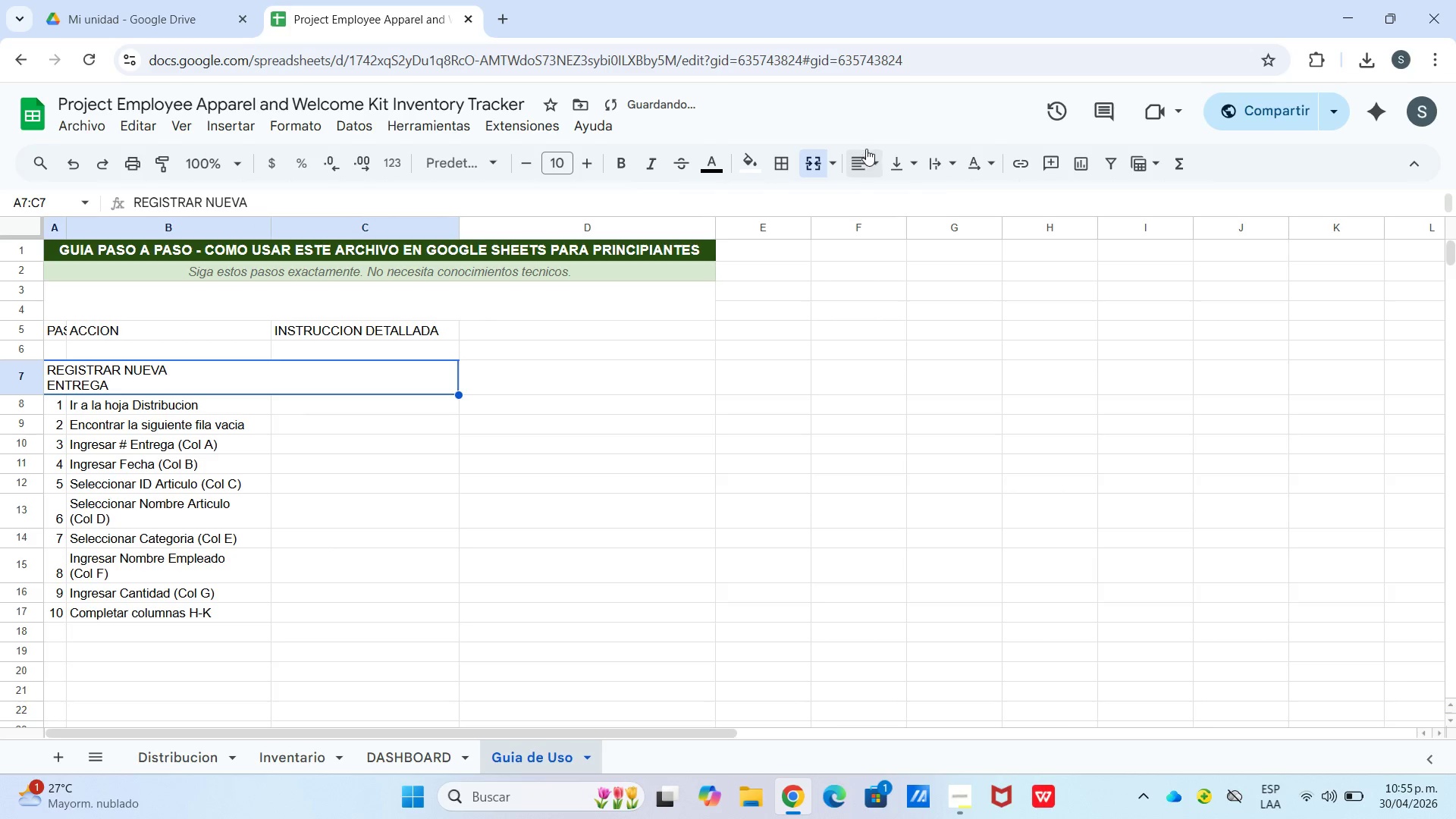 
double_click([905, 199])
 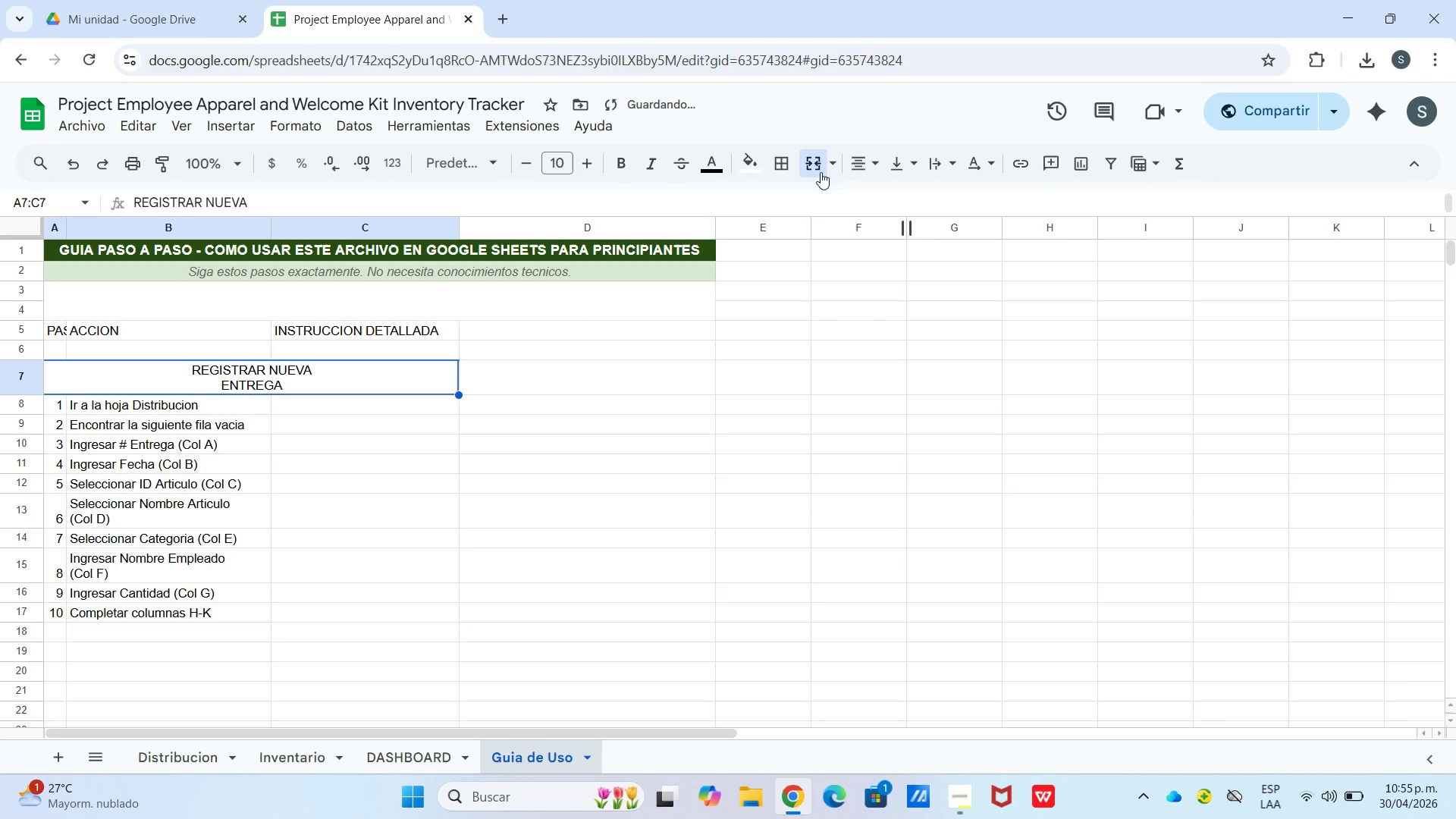 
left_click([842, 166])
 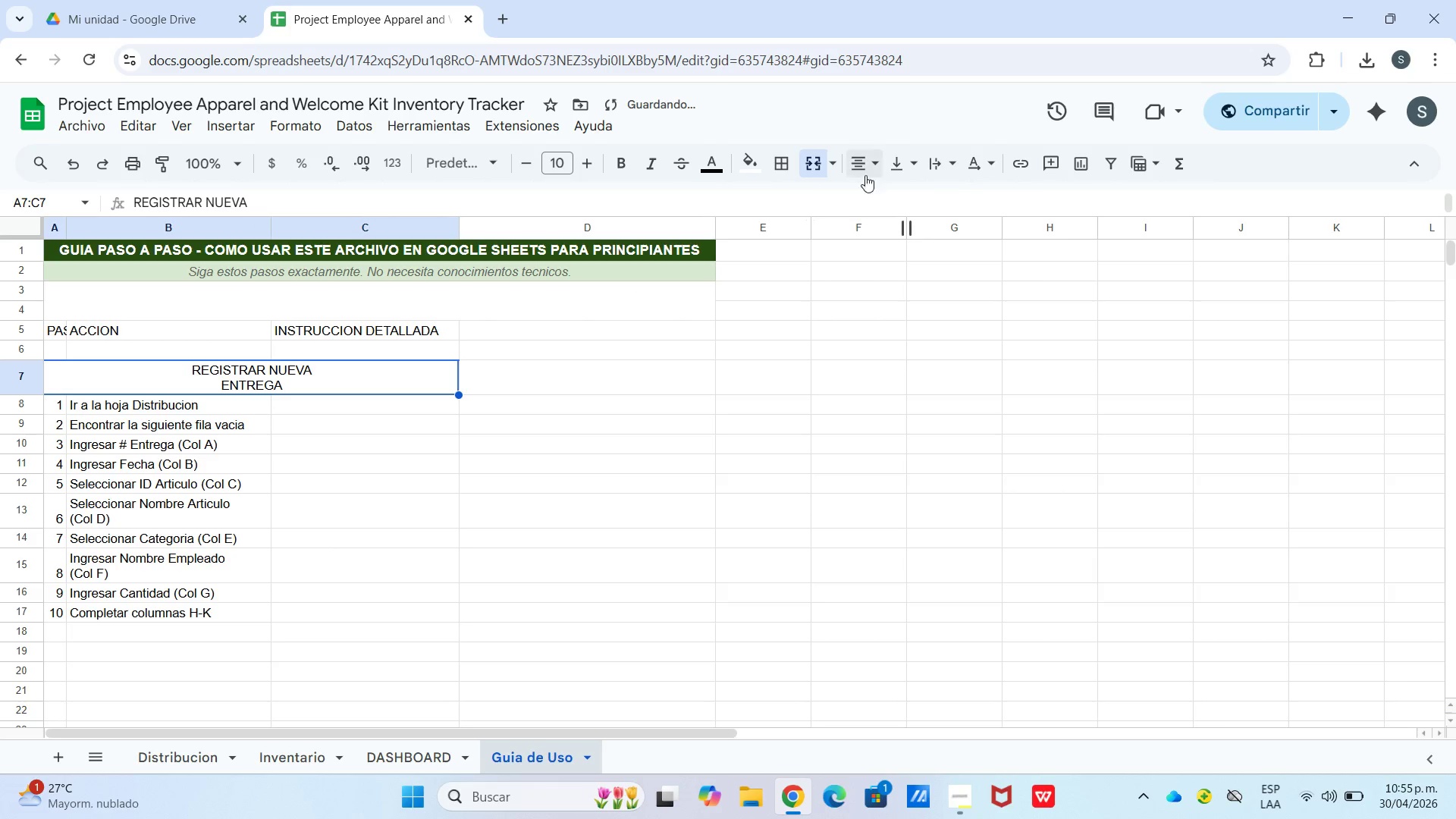 
left_click_drag(start_coordinate=[868, 180], to_coordinate=[866, 176])
 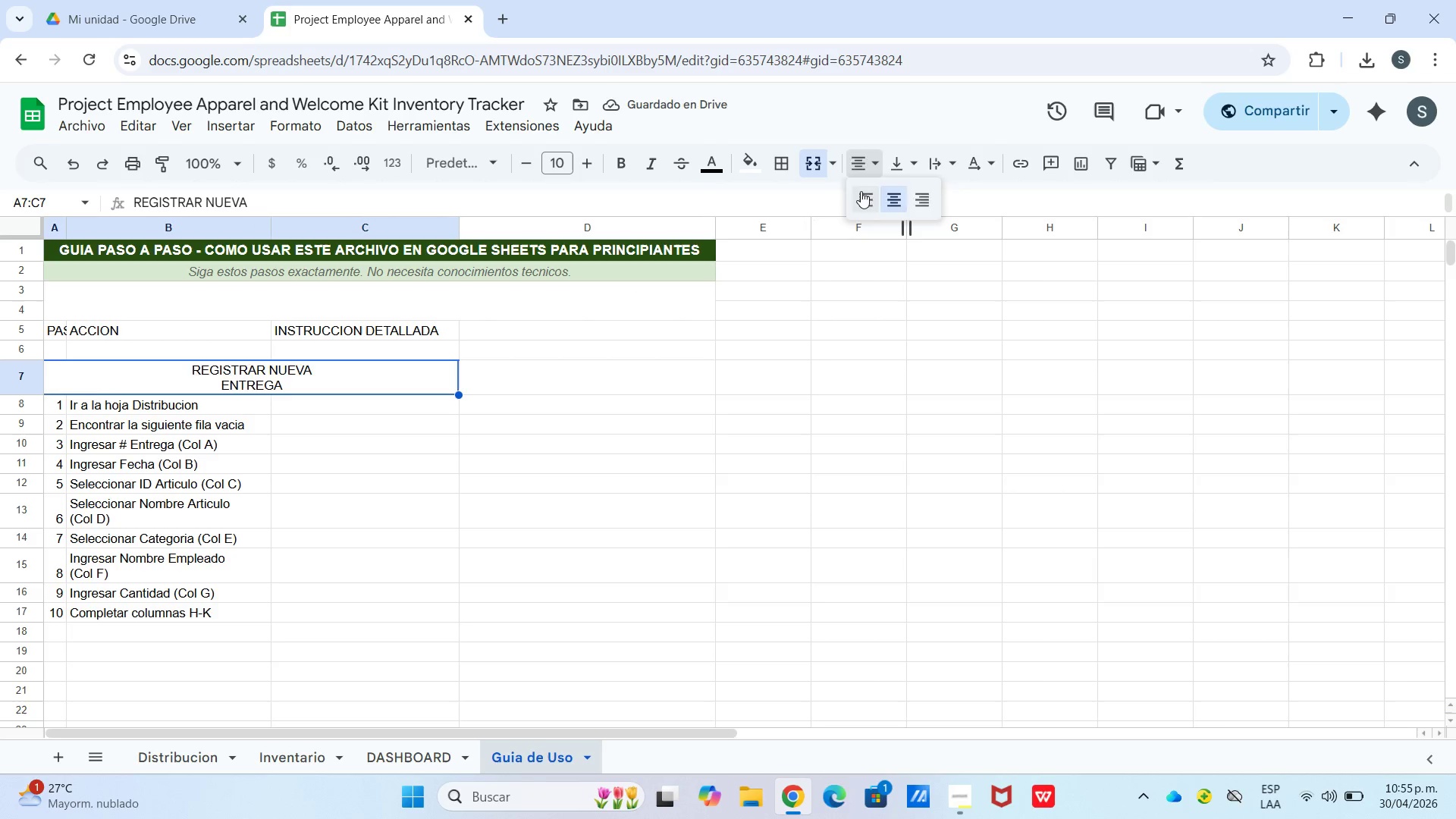 
triple_click([861, 191])
 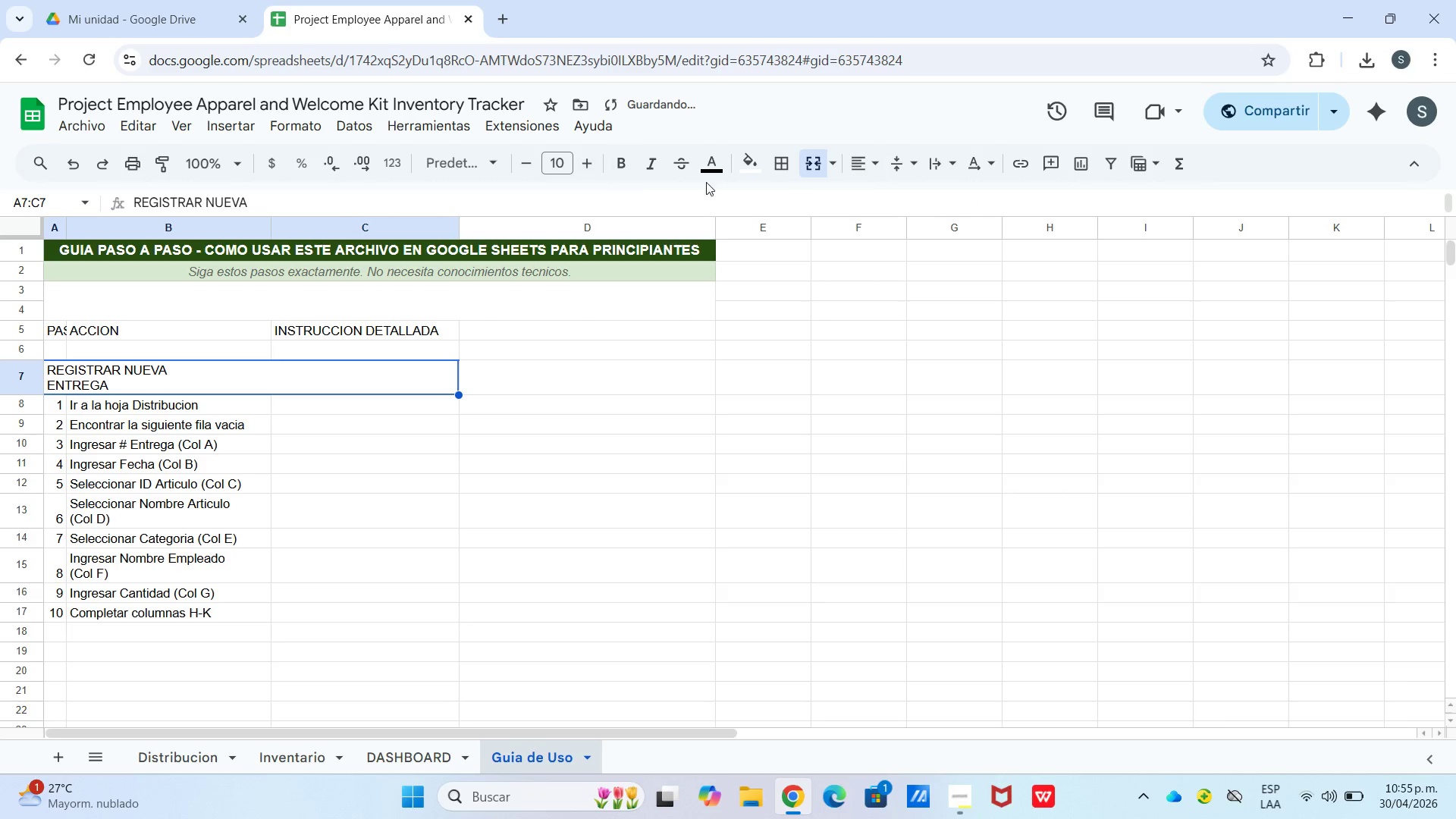 
left_click([742, 168])
 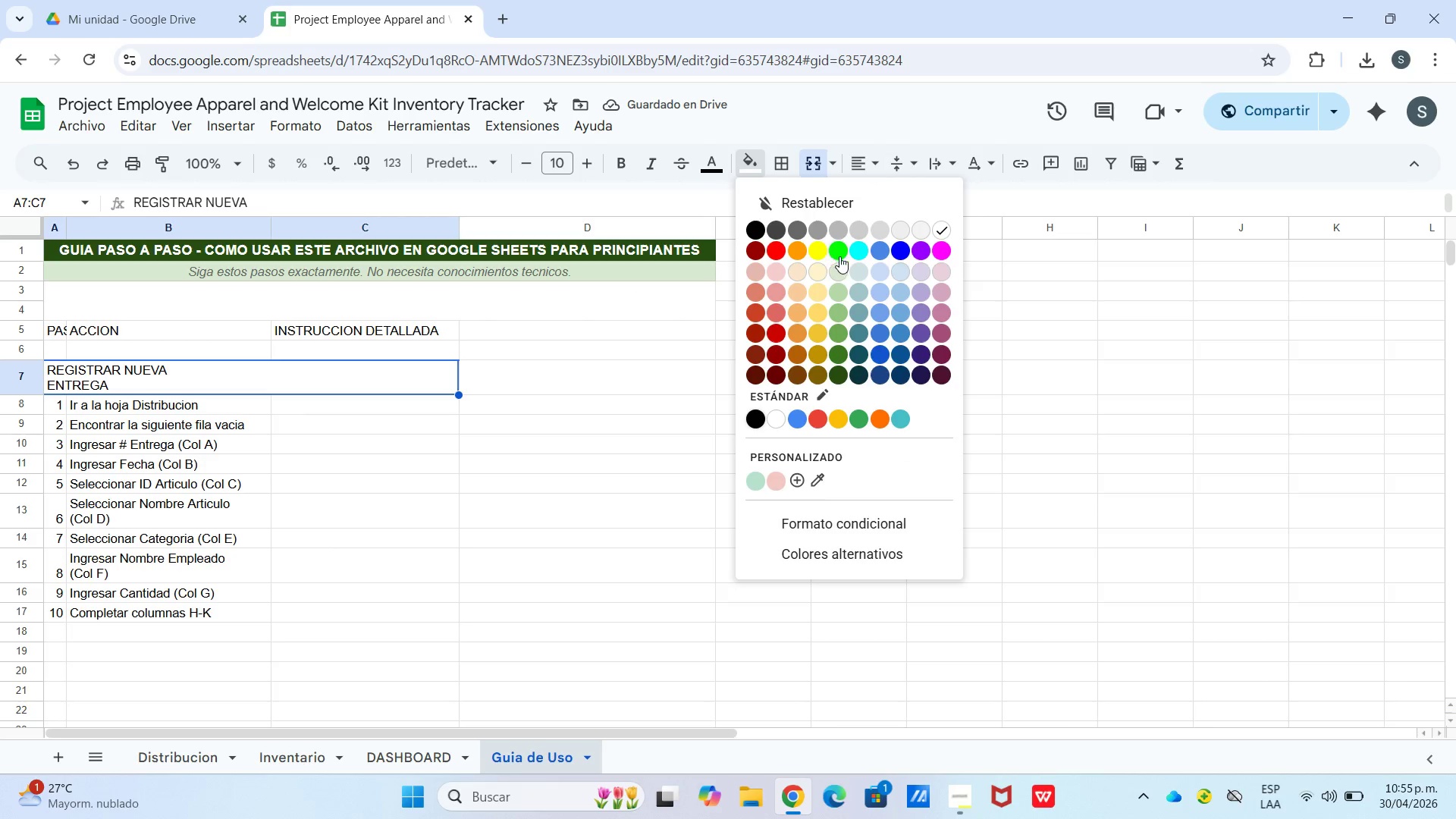 
left_click([840, 269])
 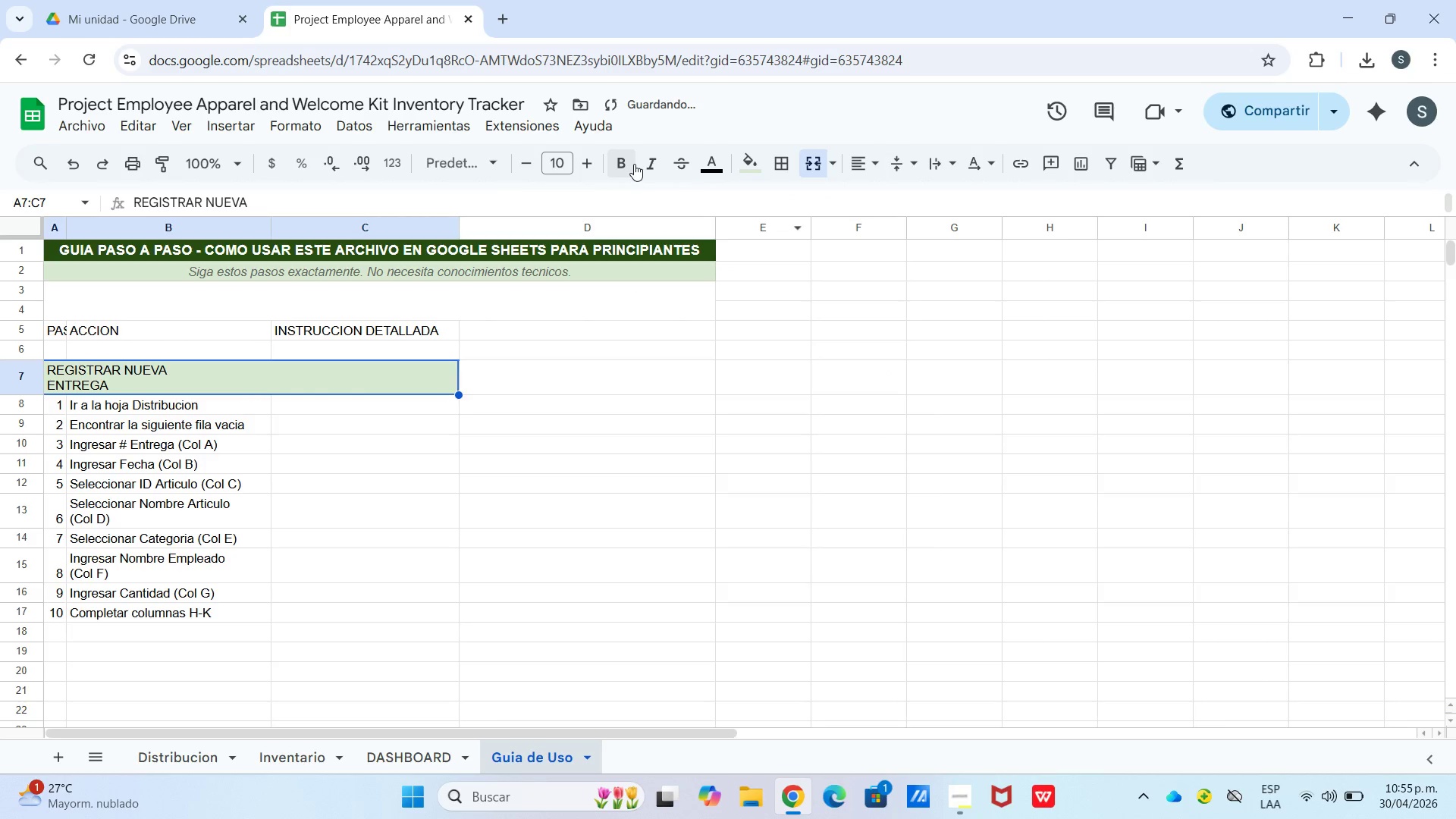 
left_click([634, 164])
 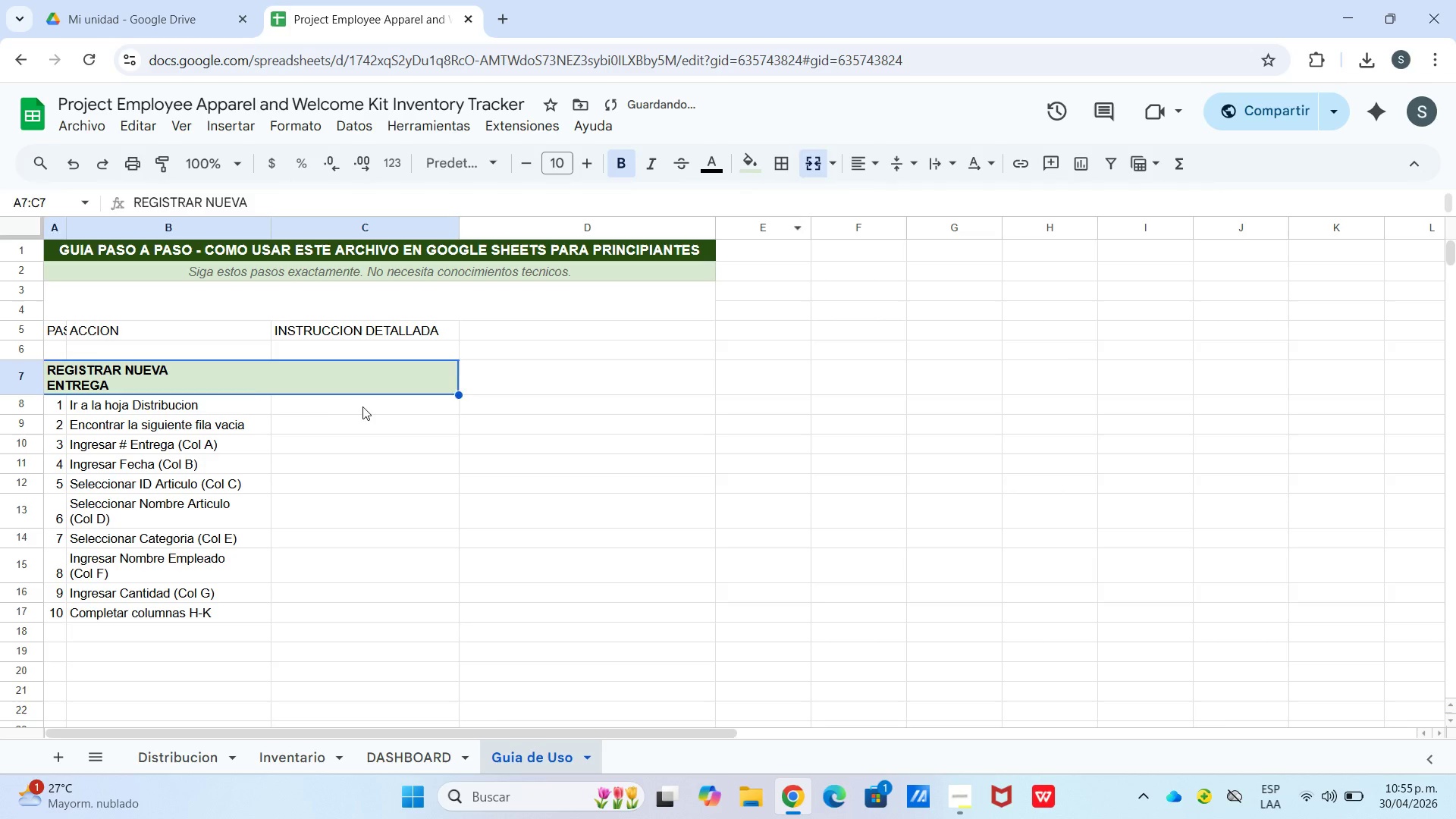 
left_click([362, 406])
 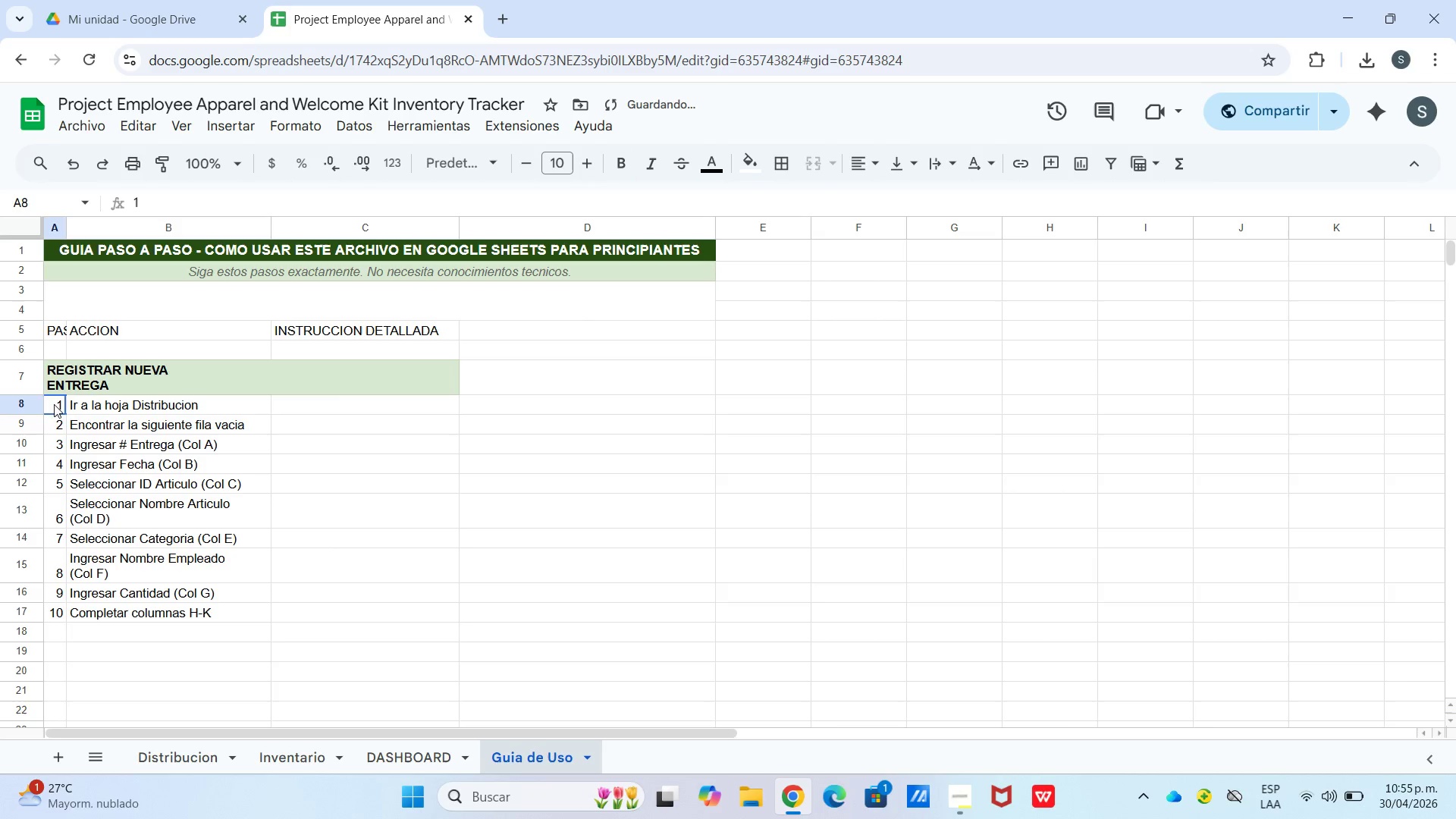 
left_click_drag(start_coordinate=[54, 404], to_coordinate=[54, 420])
 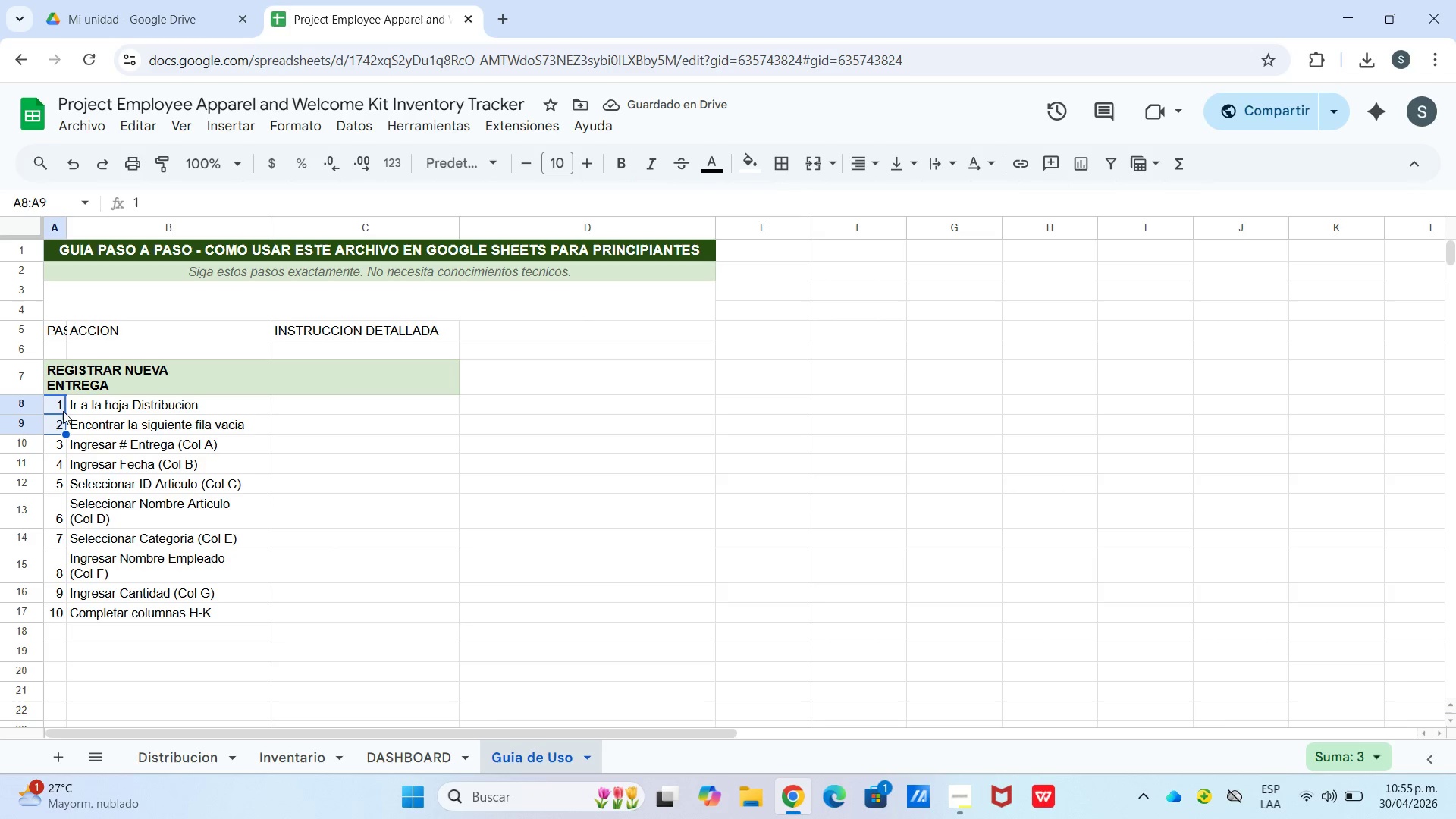 
left_click([50, 402])
 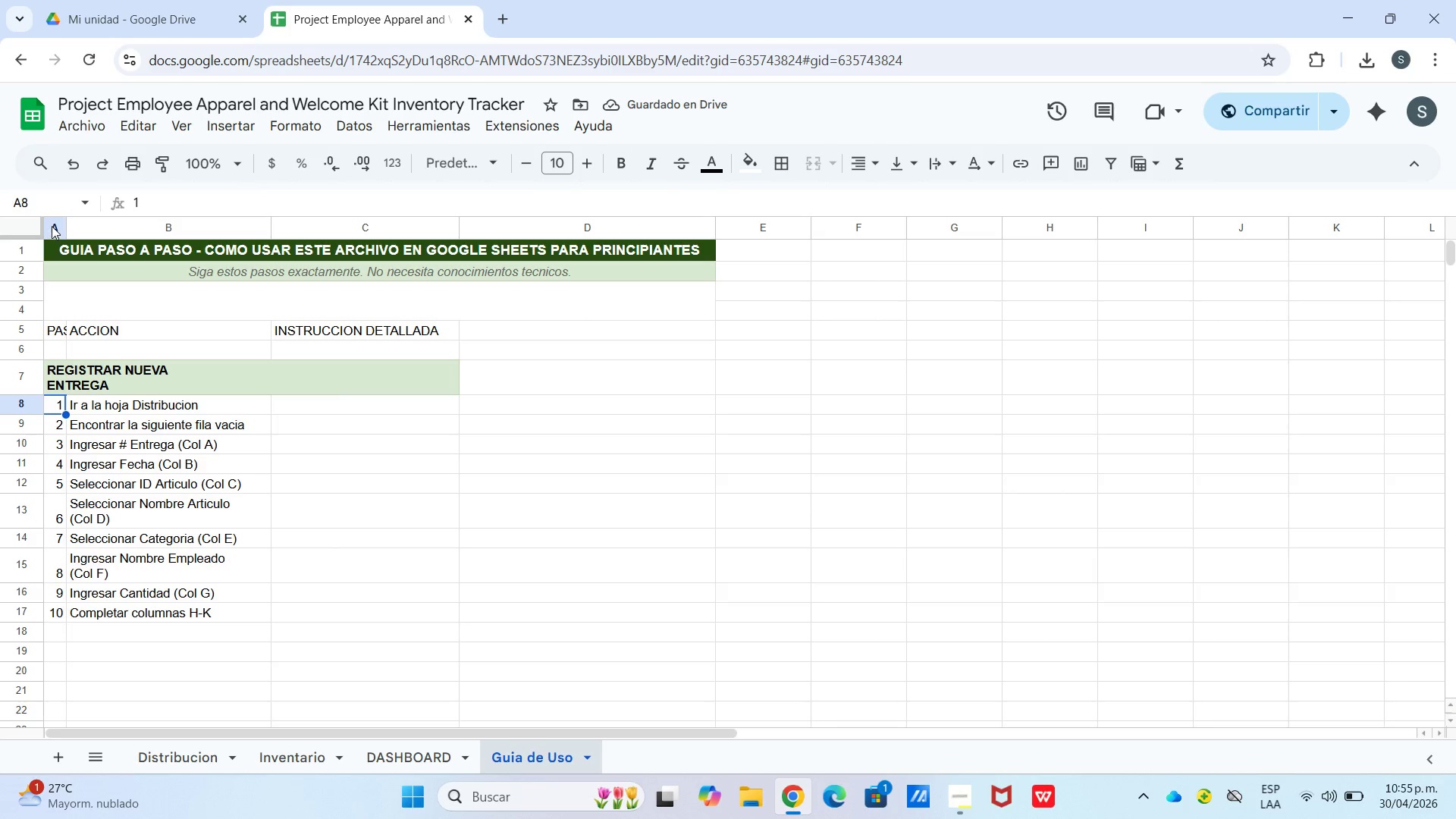 
left_click([52, 225])
 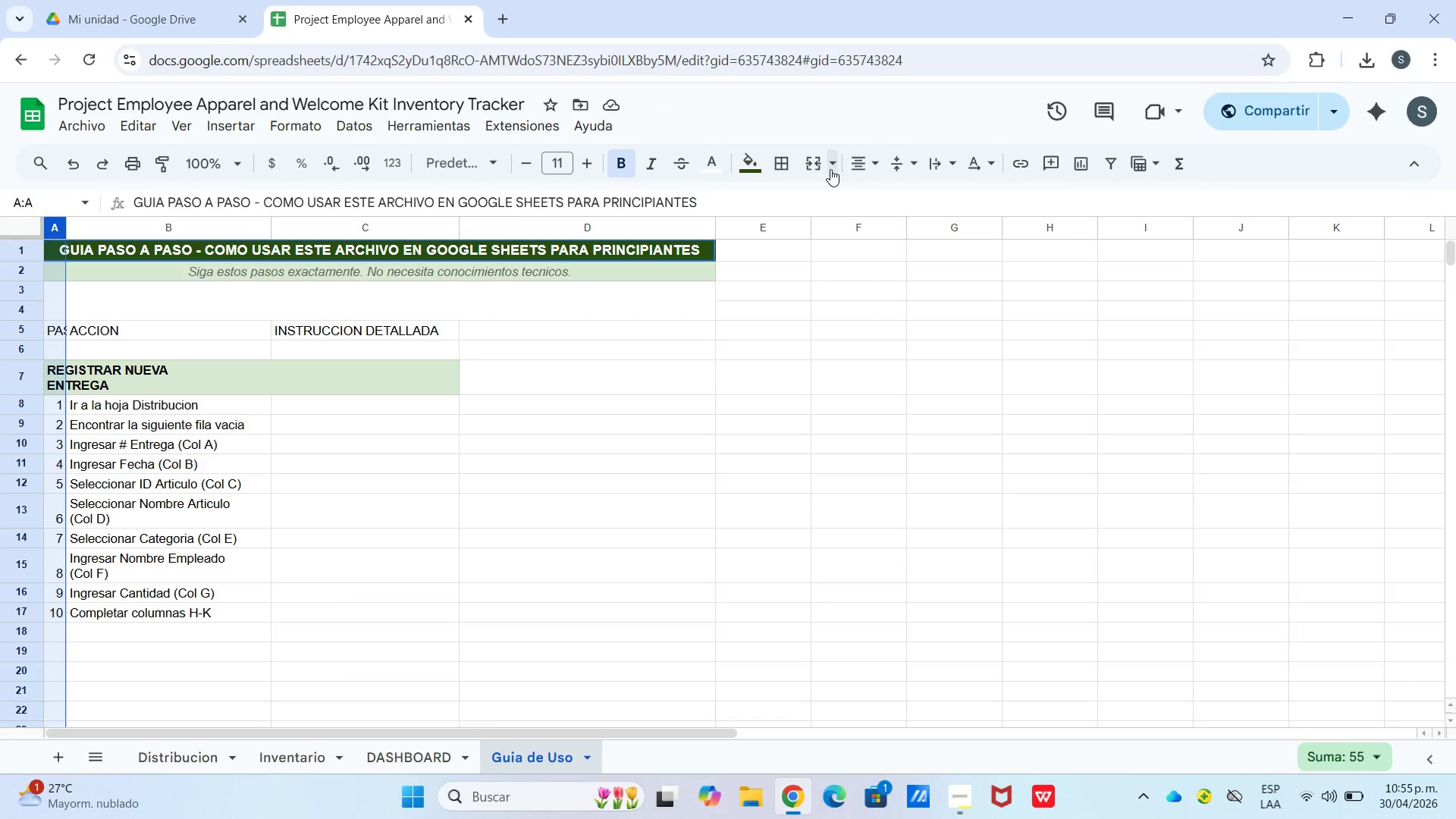 
left_click([853, 166])
 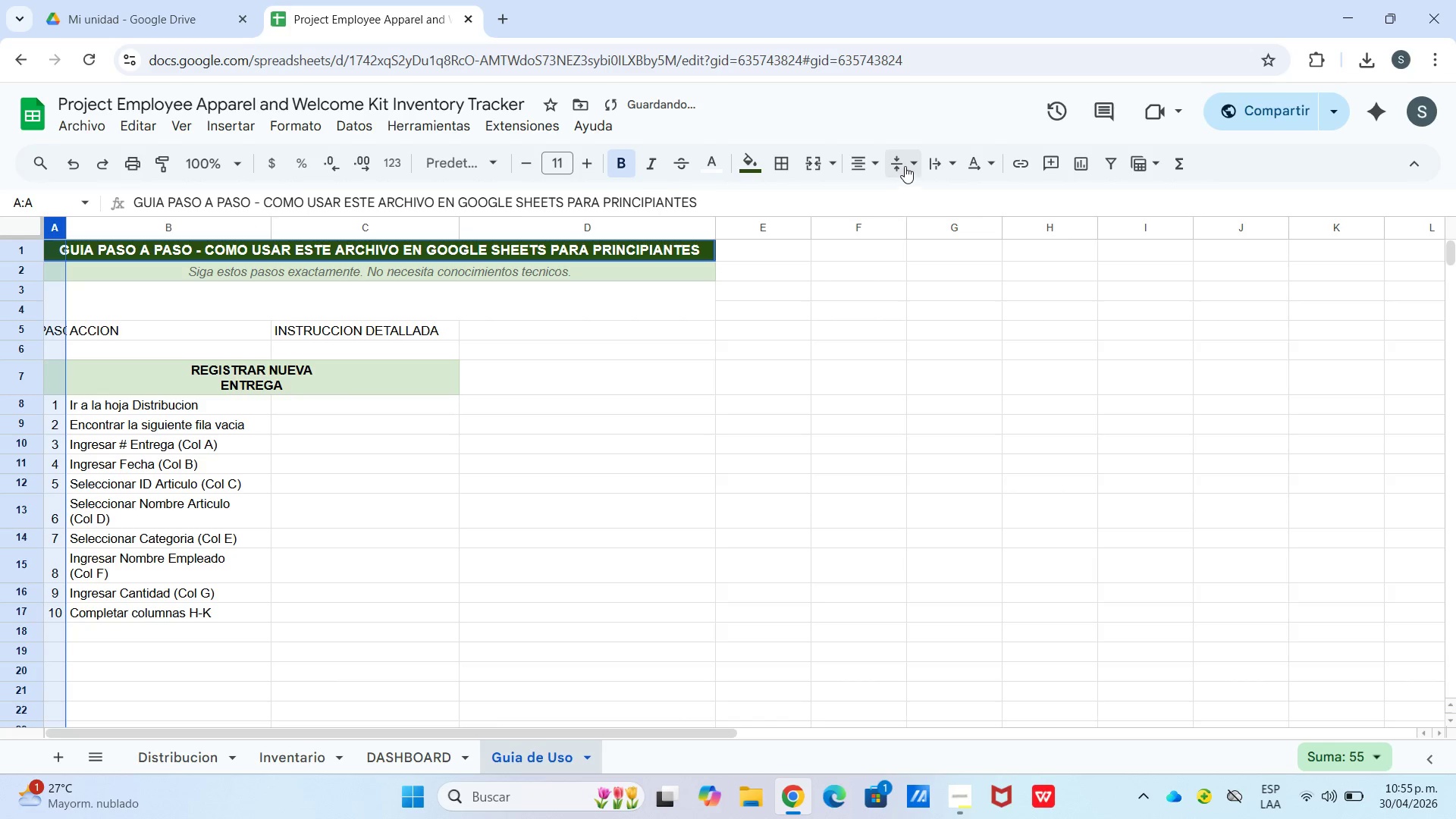 
double_click([905, 166])
 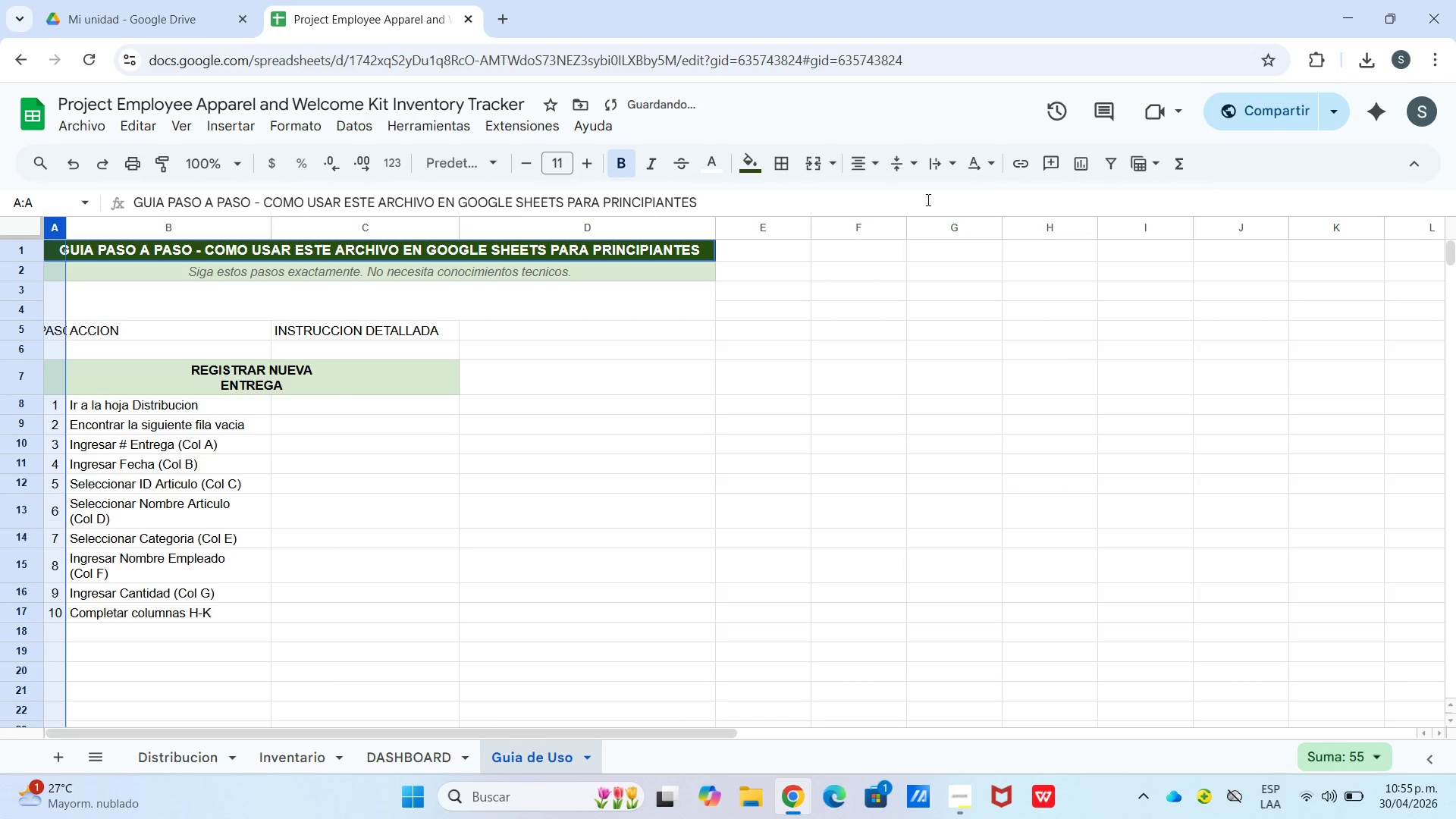 
left_click([929, 196])
 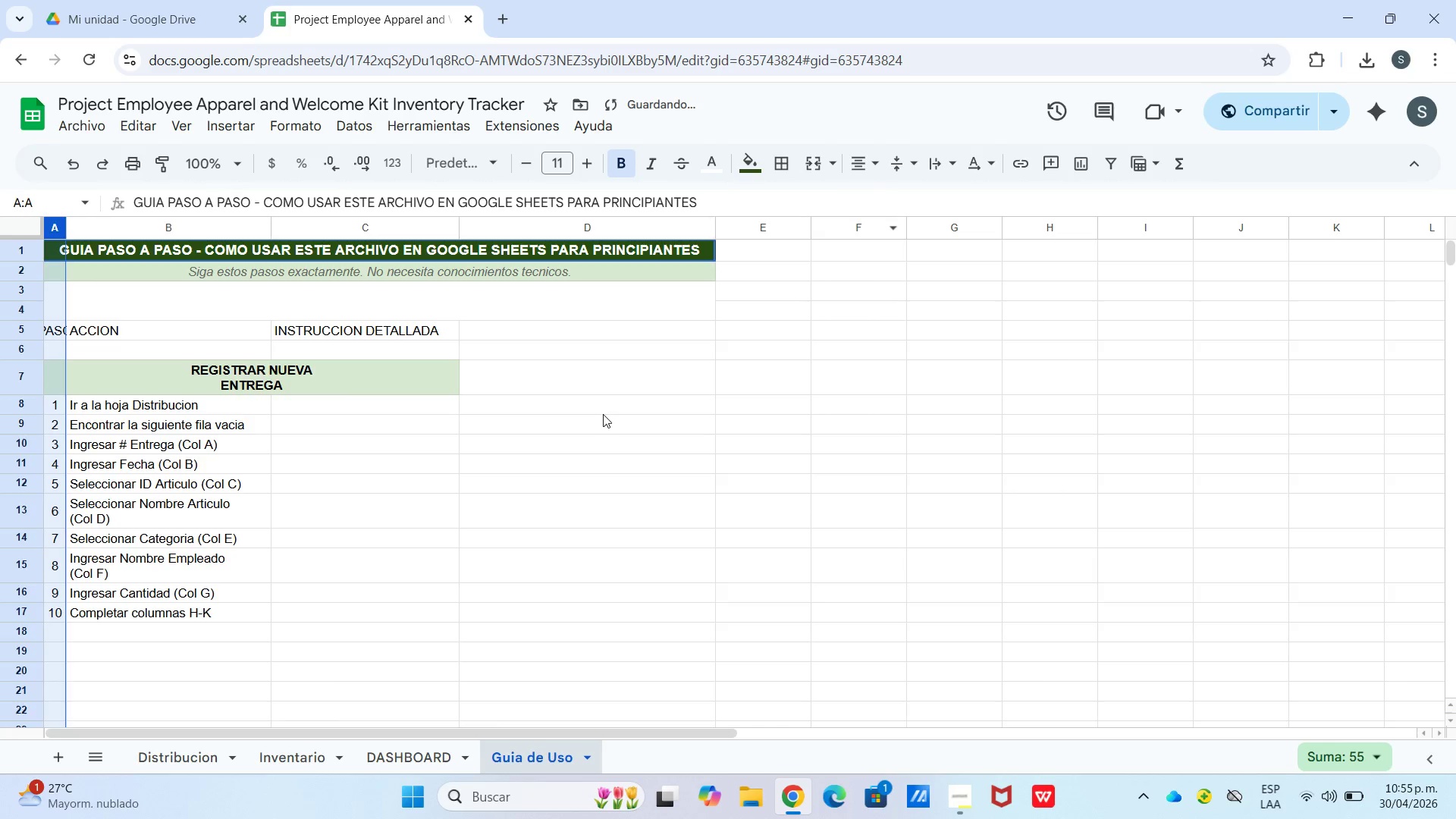 
left_click_drag(start_coordinate=[603, 414], to_coordinate=[603, 419])
 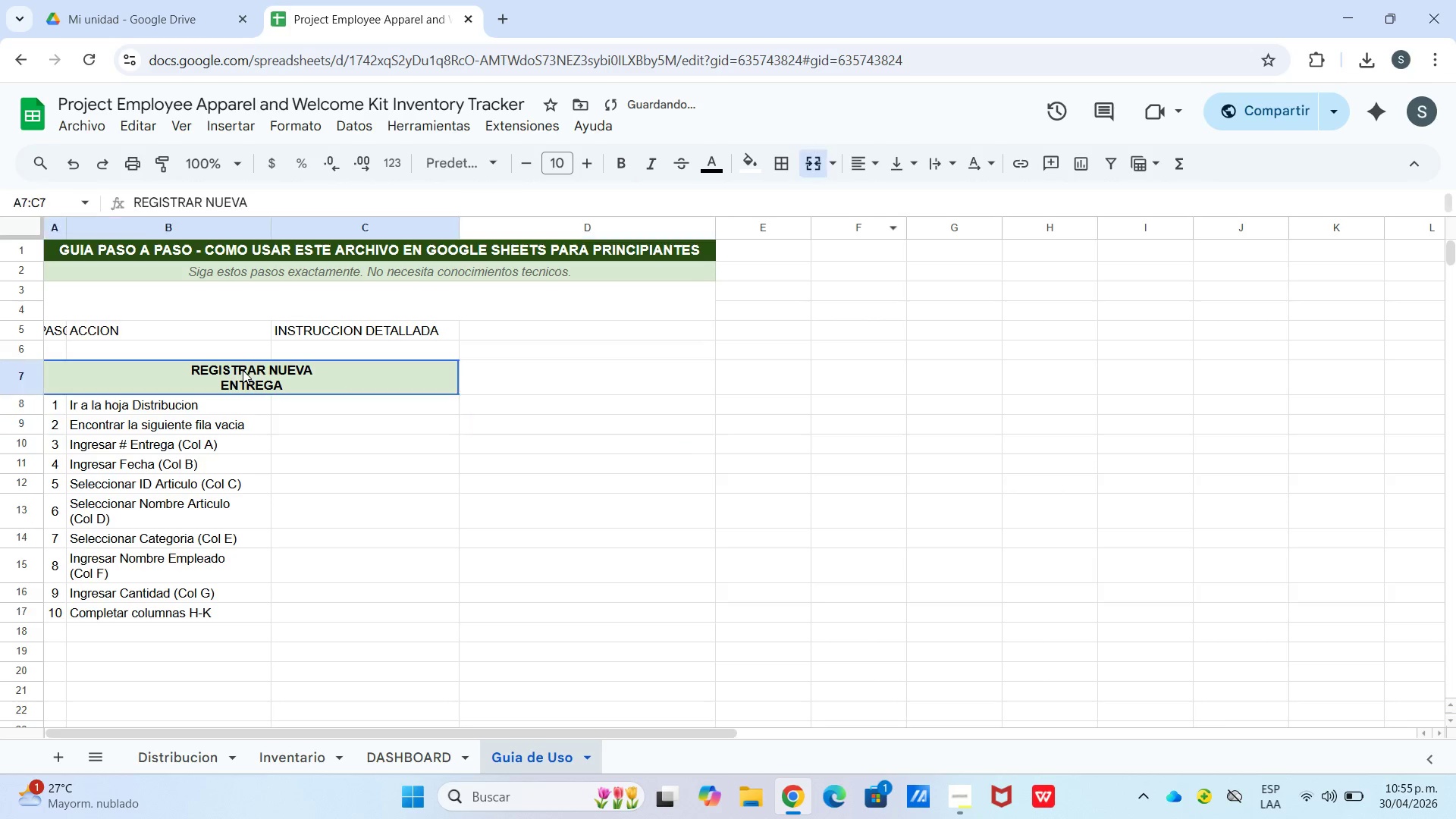 
double_click([243, 370])
 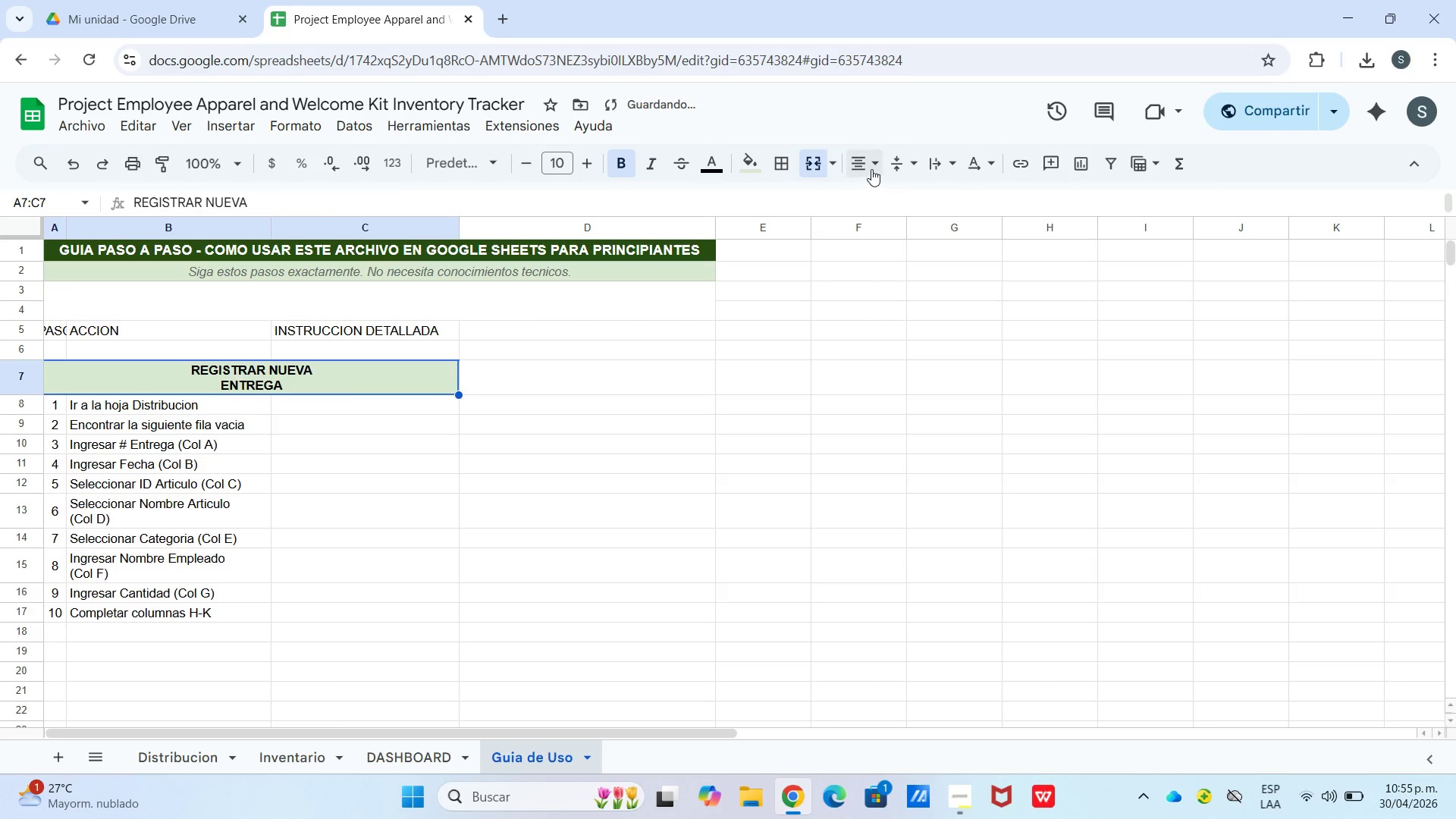 
left_click([871, 169])
 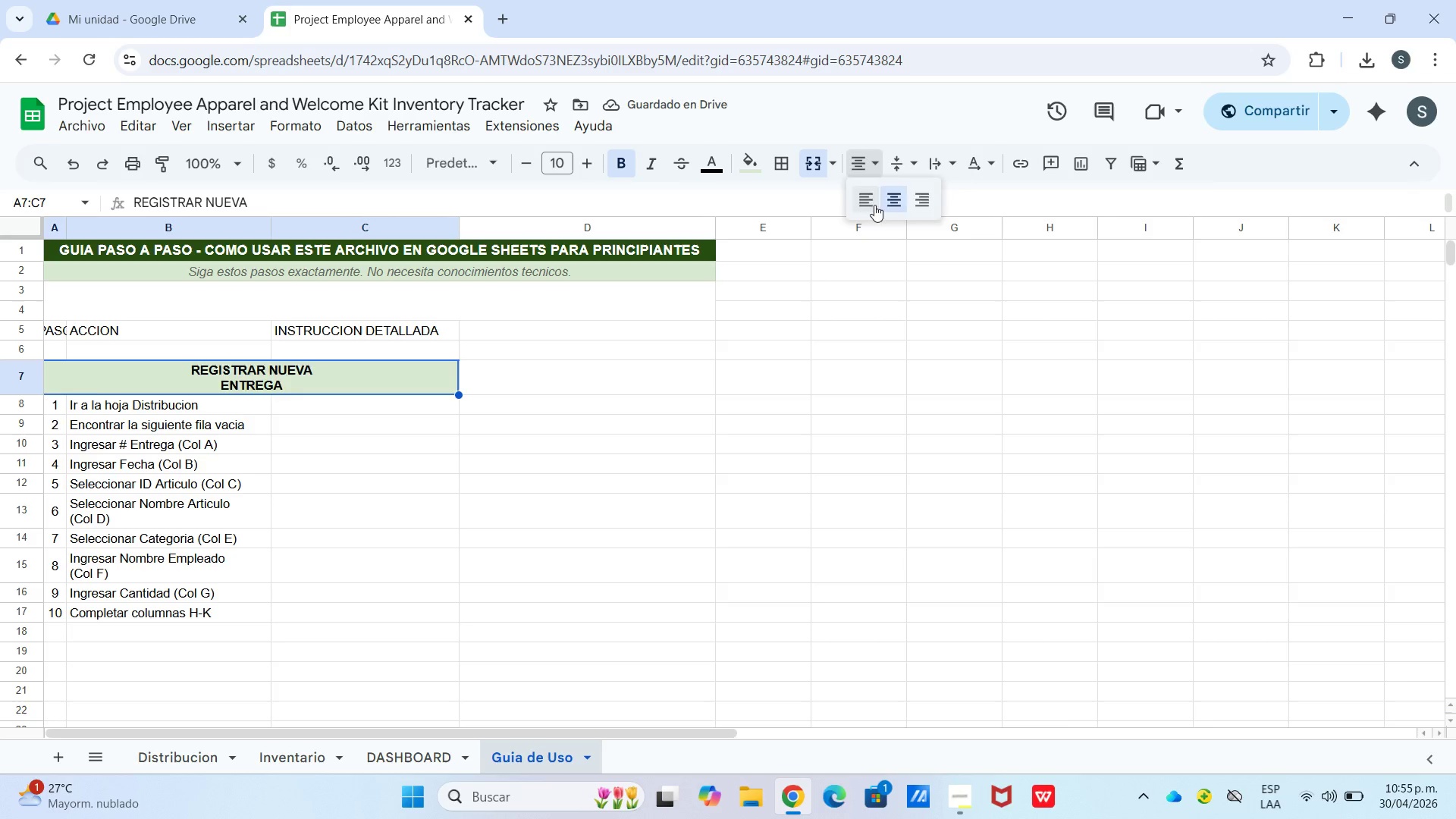 
left_click([874, 205])
 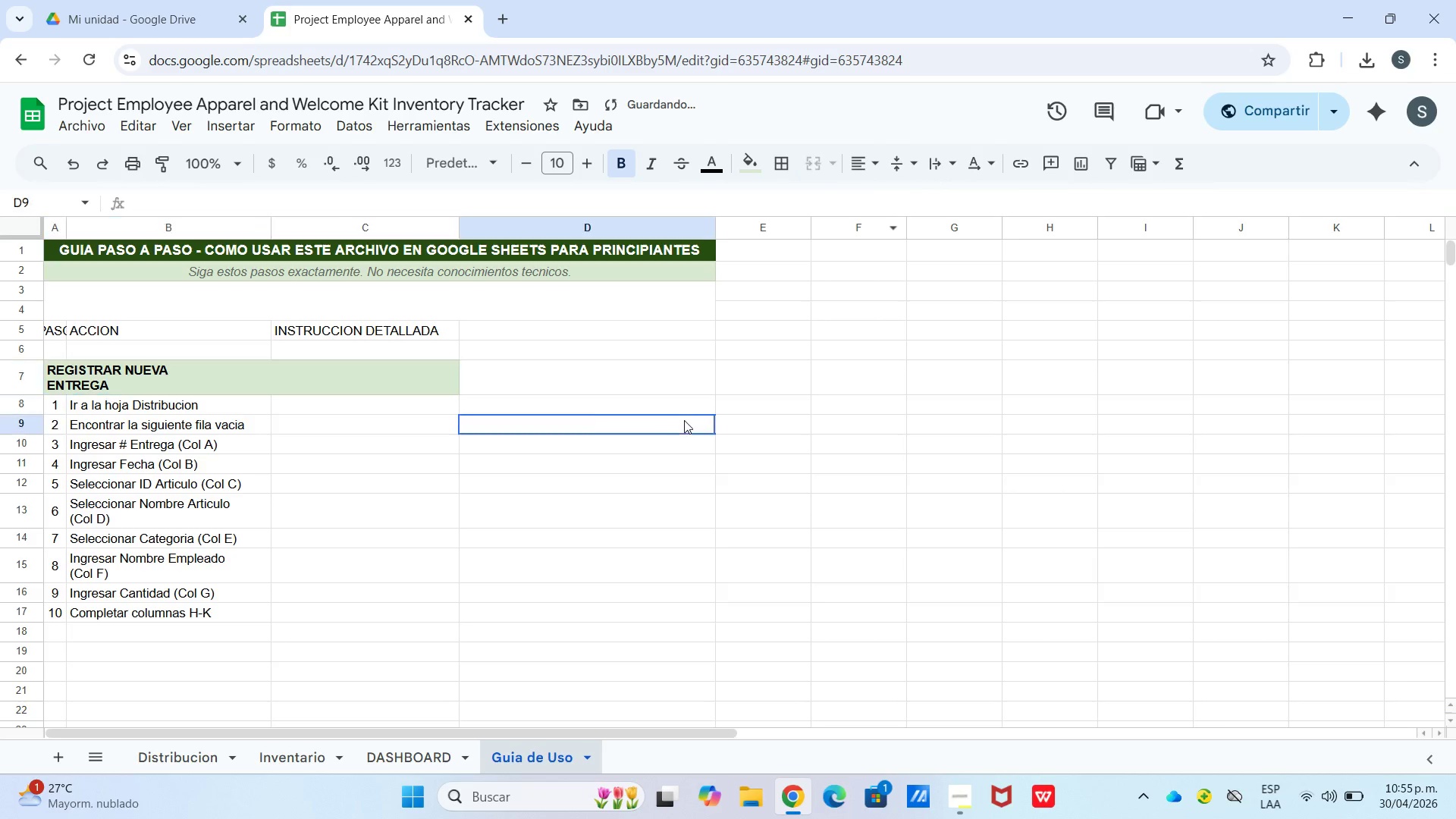 
left_click([684, 420])
 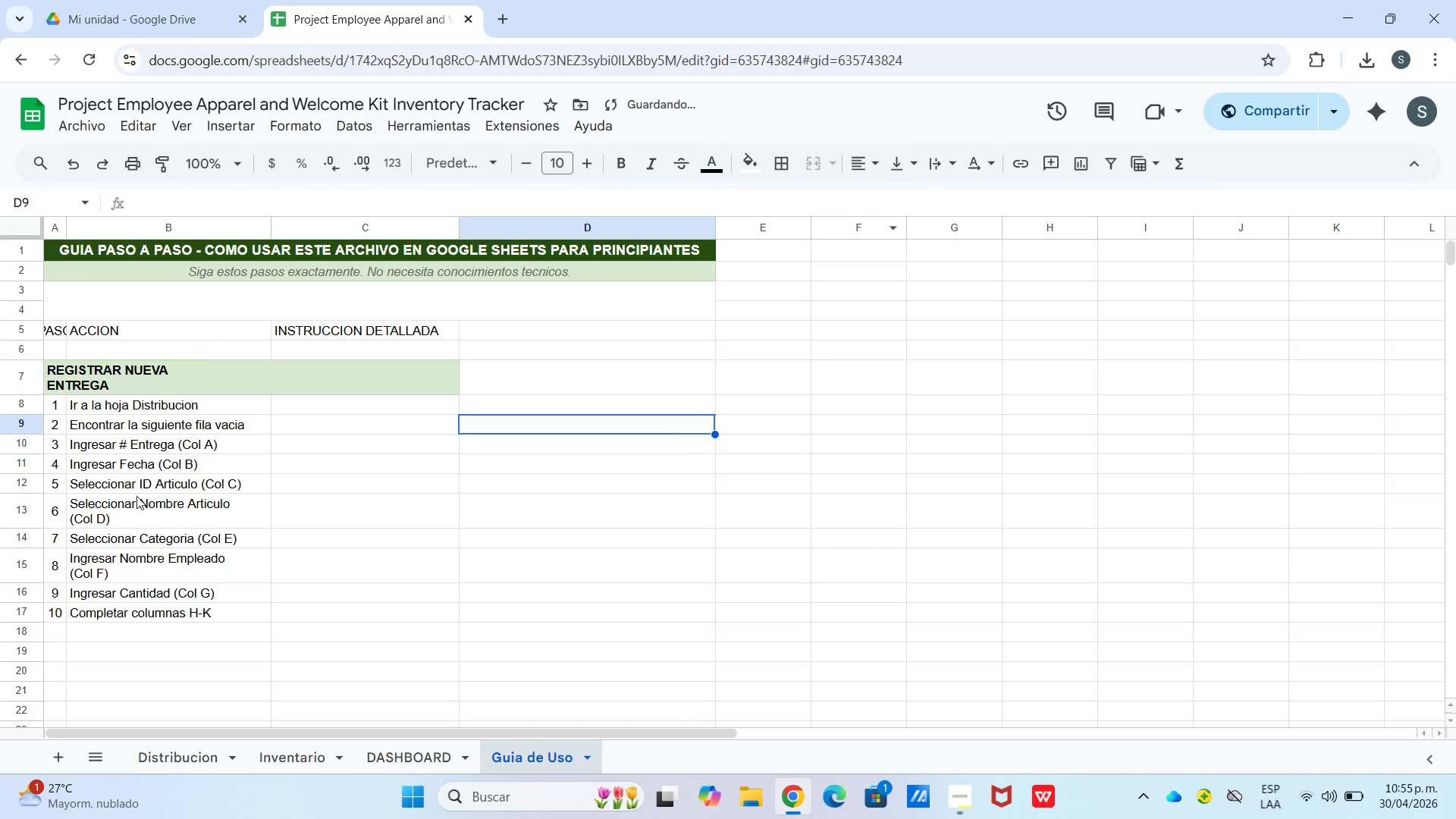 
scroll: coordinate [134, 498], scroll_direction: down, amount: 1.0
 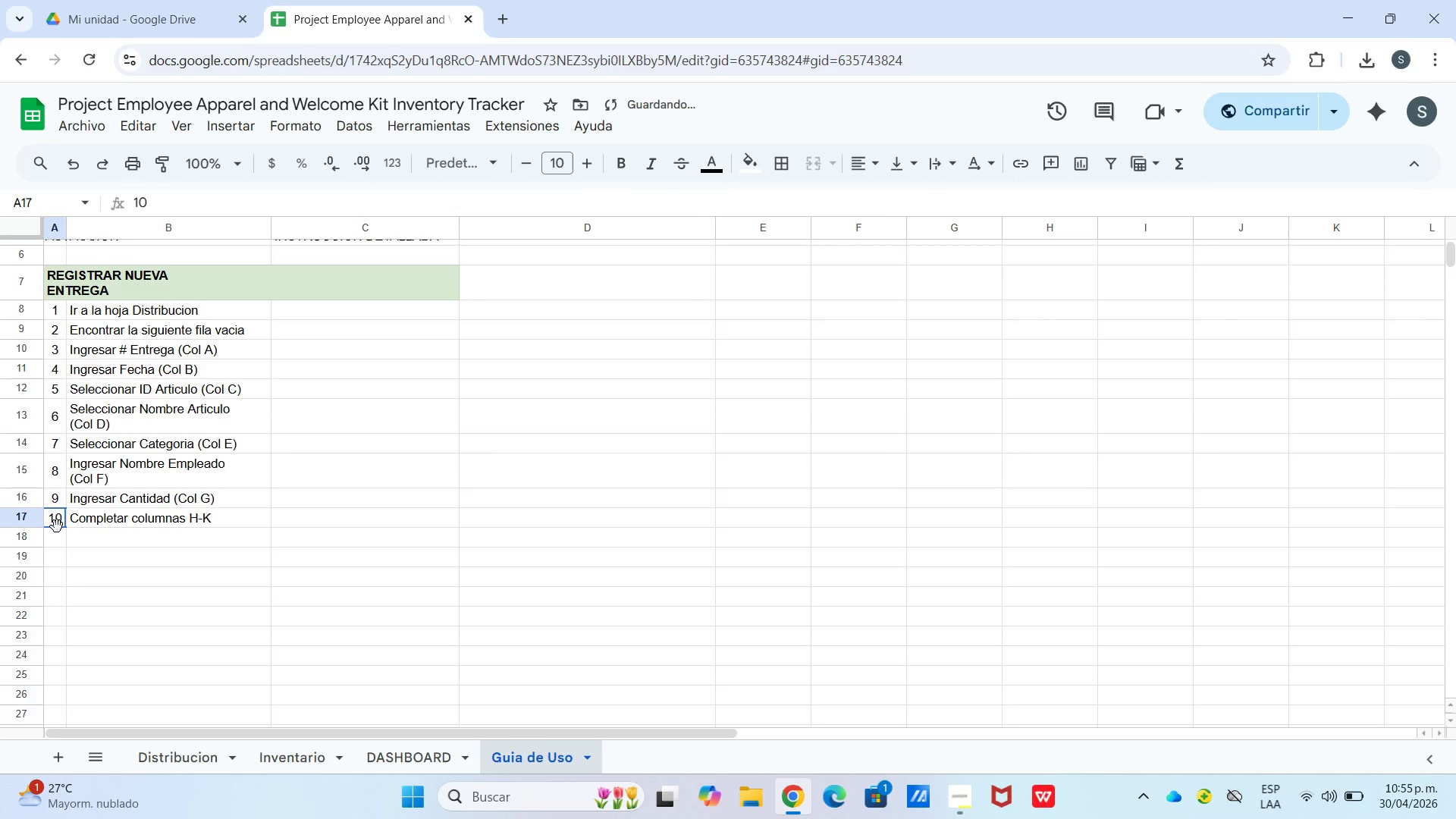 
left_click([57, 526])
 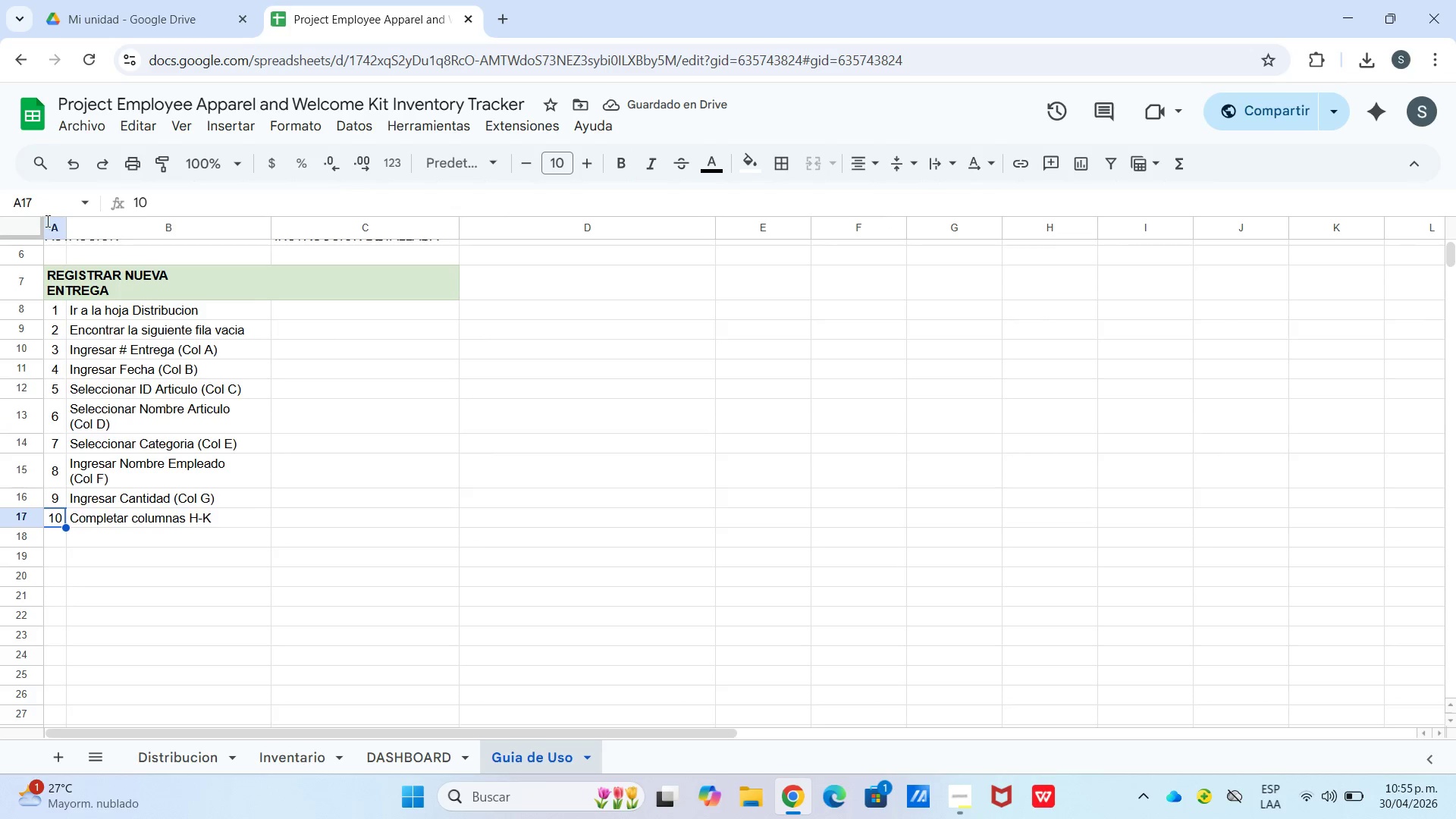 
left_click_drag(start_coordinate=[68, 228], to_coordinate=[89, 231])
 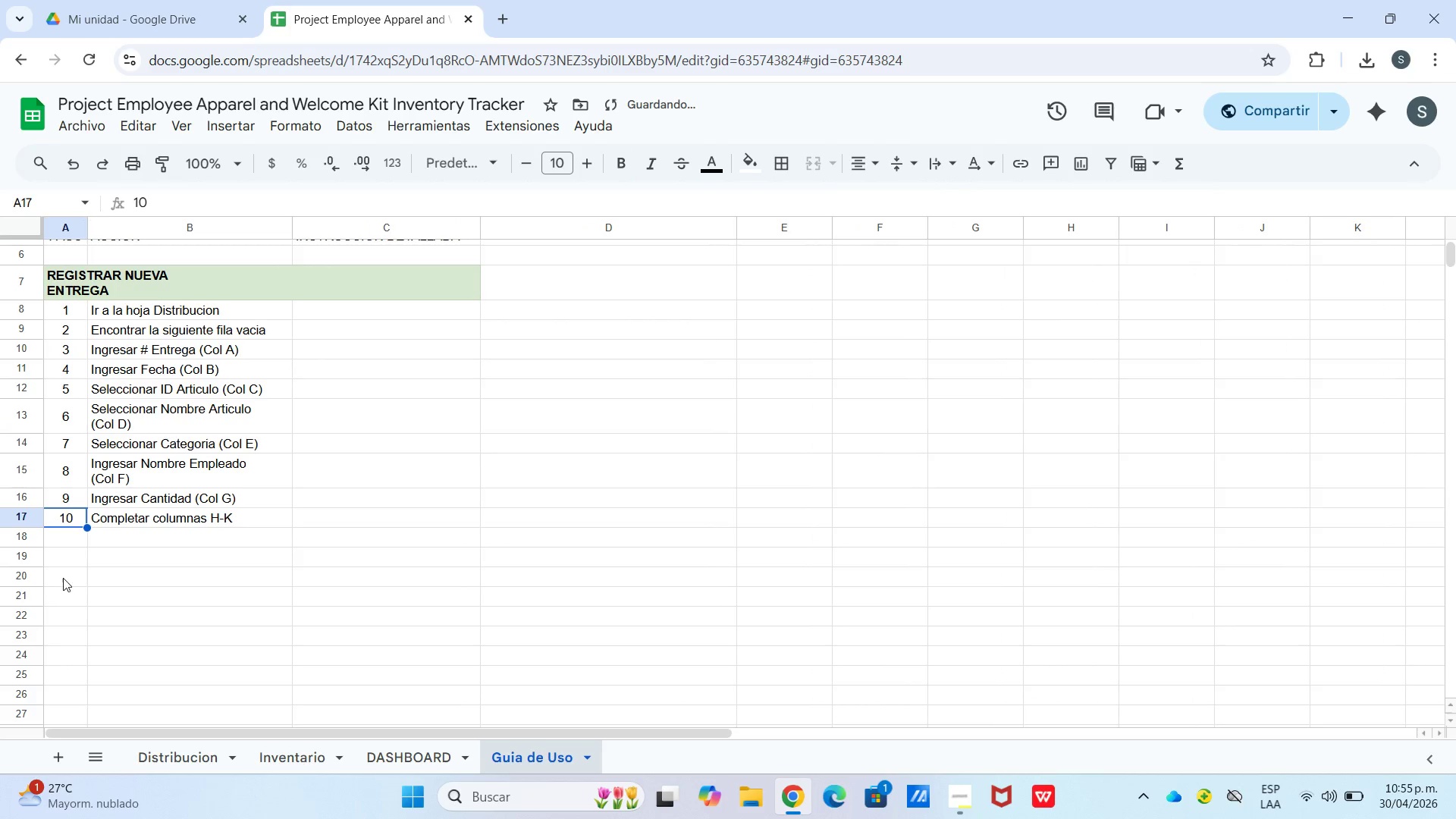 
left_click([67, 551])
 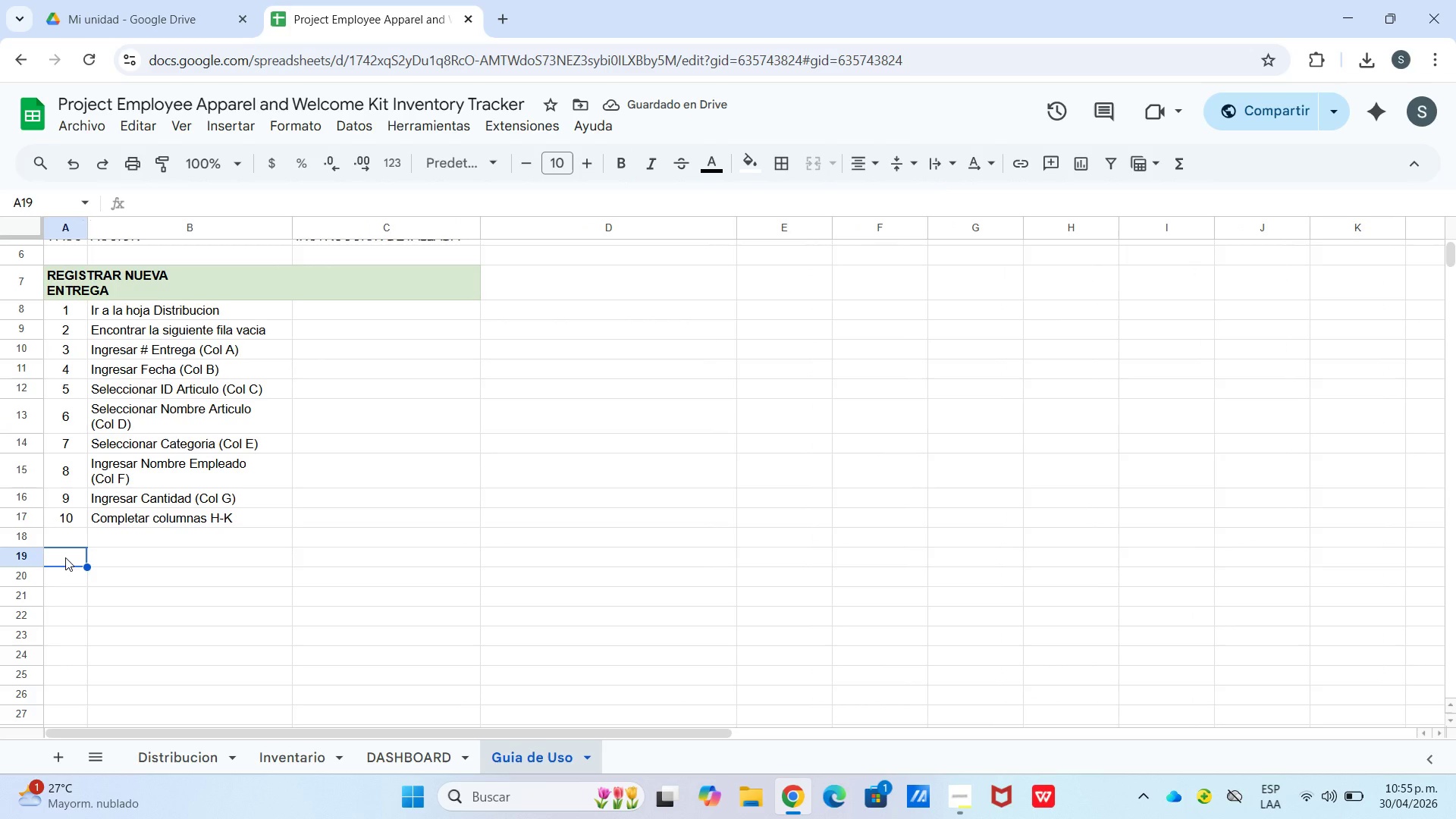 
left_click_drag(start_coordinate=[65, 557], to_coordinate=[369, 563])
 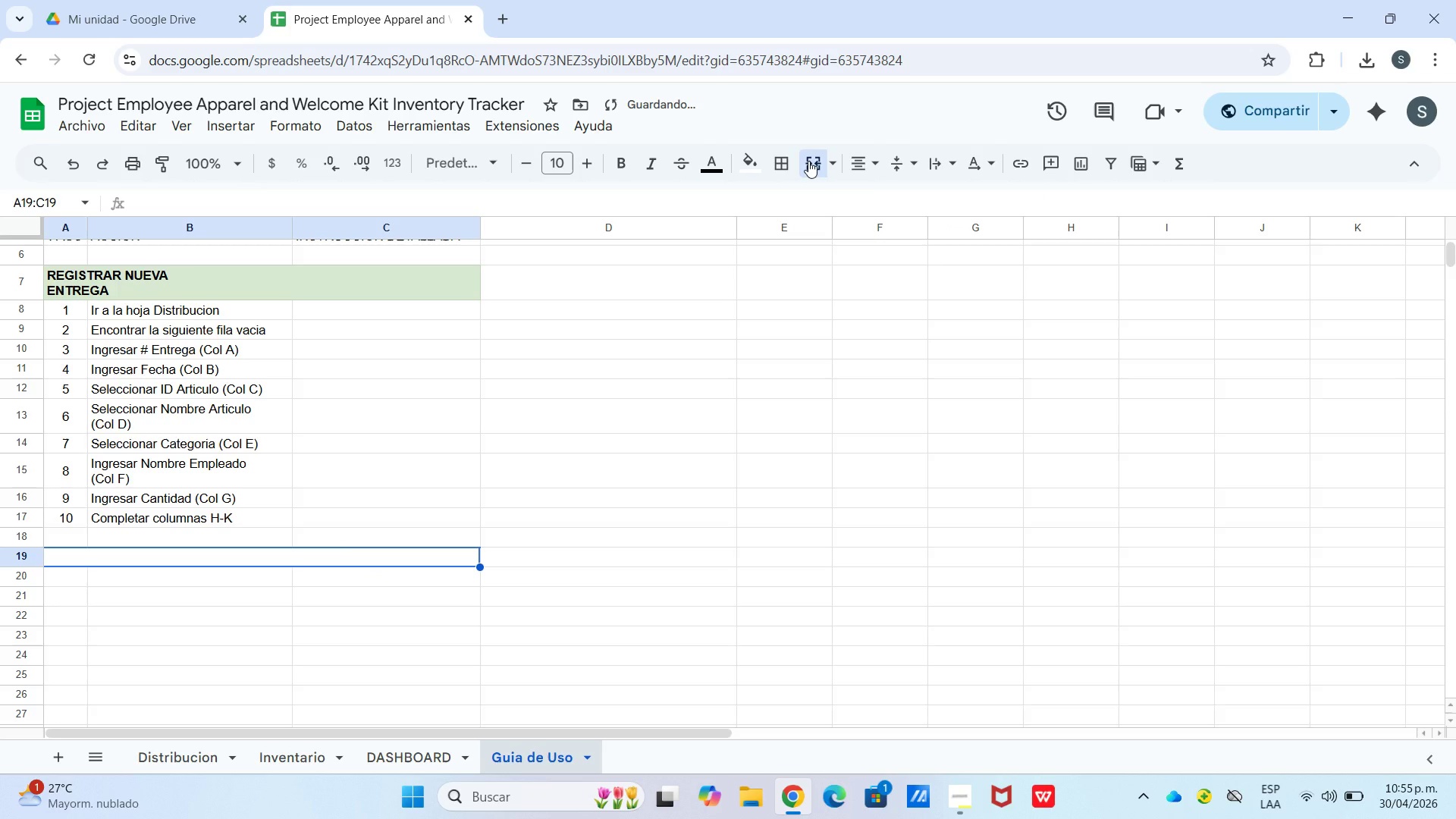 
type(VER ACTUALIZACION)
 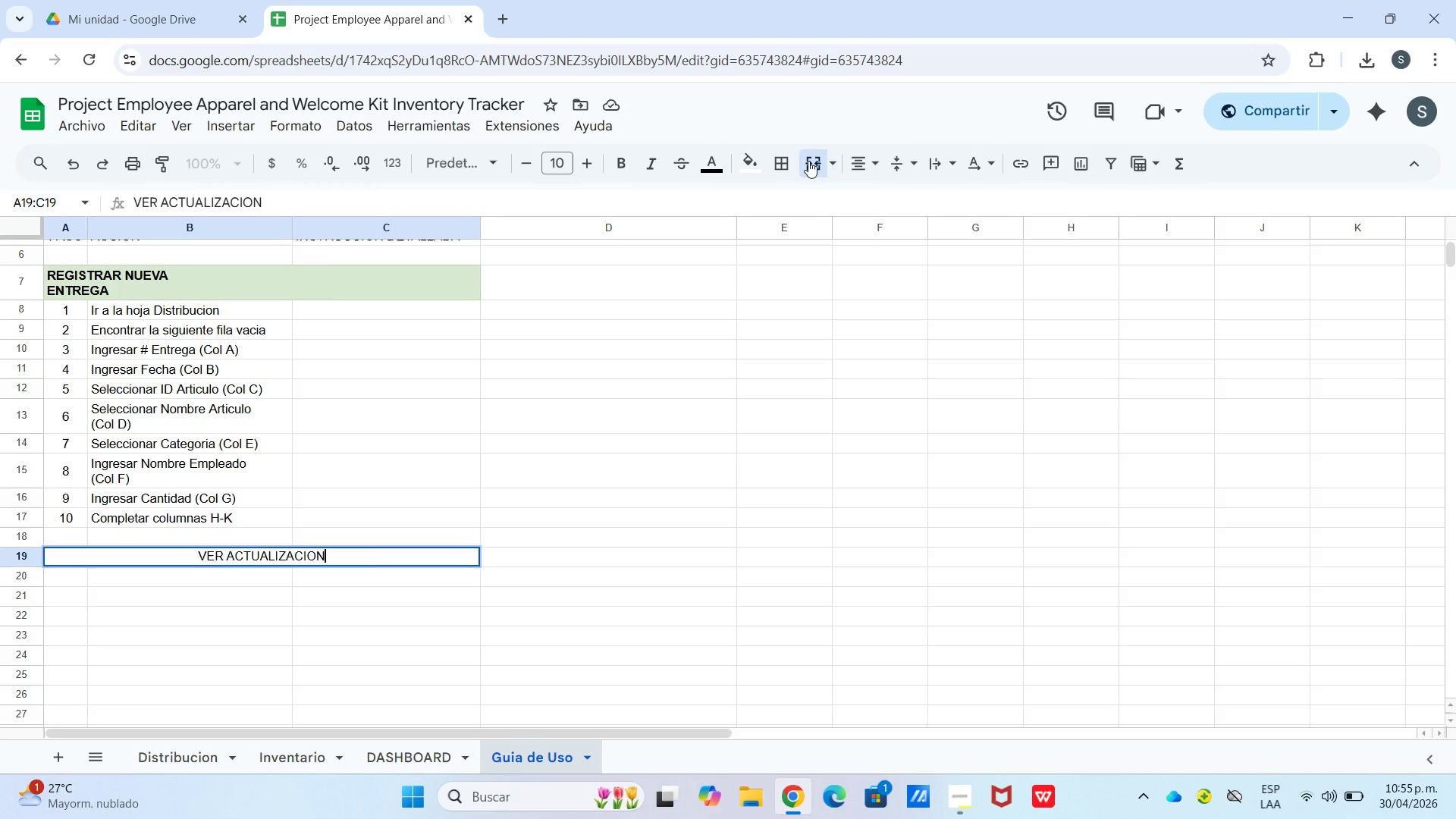 
key(Control+Enter)
 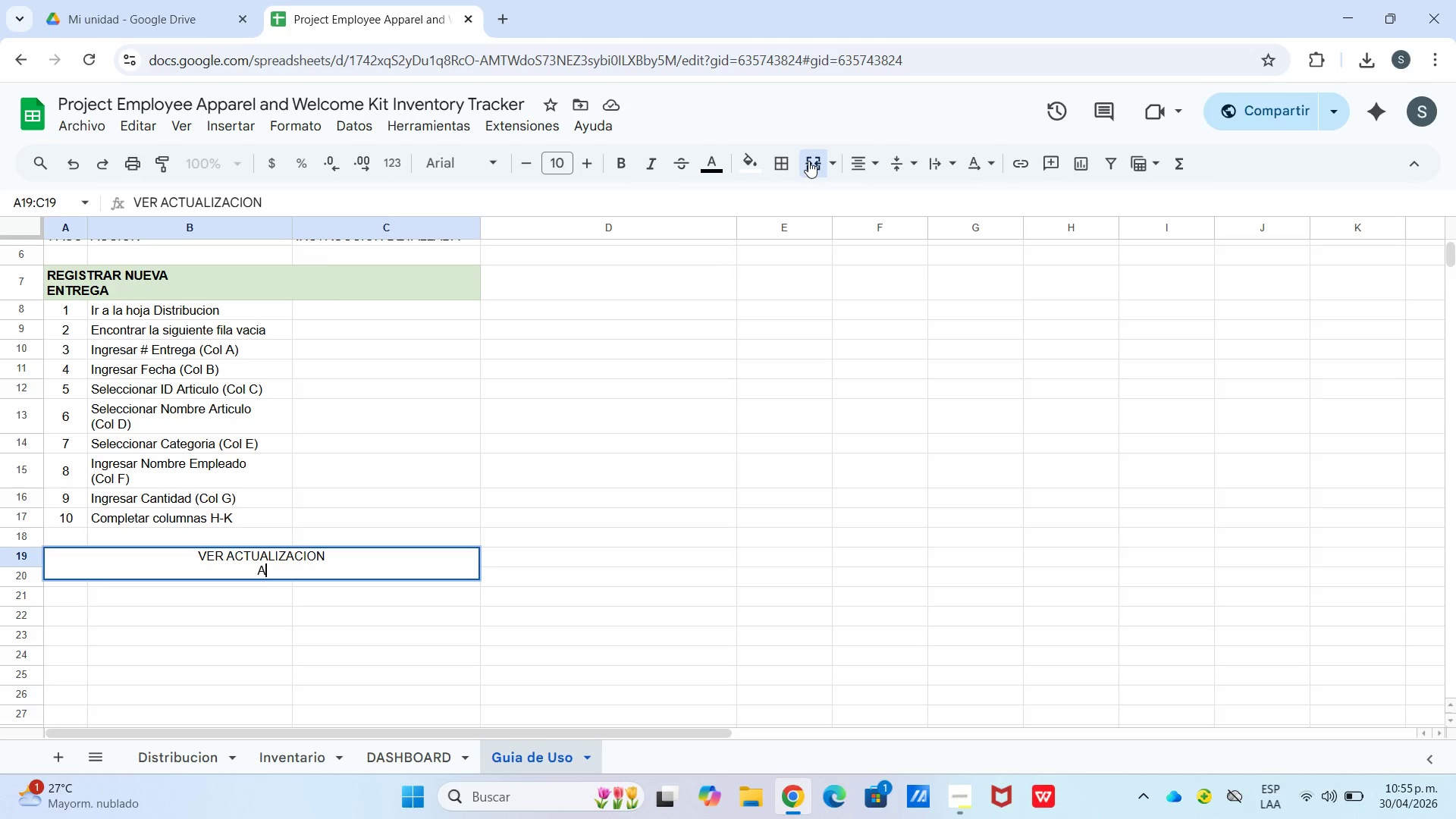 
type(AUTOMATICA)
 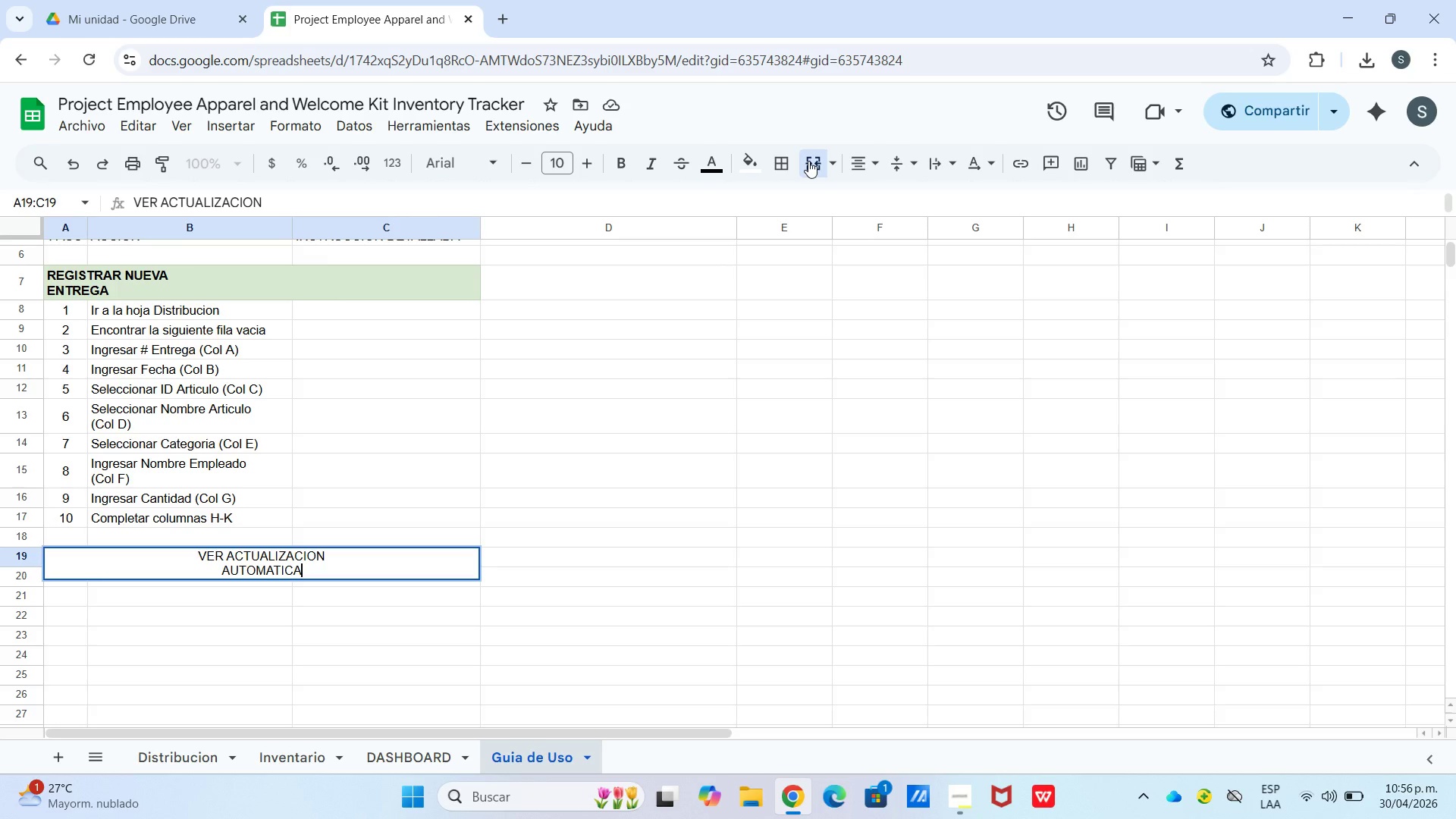 
key(Enter)
 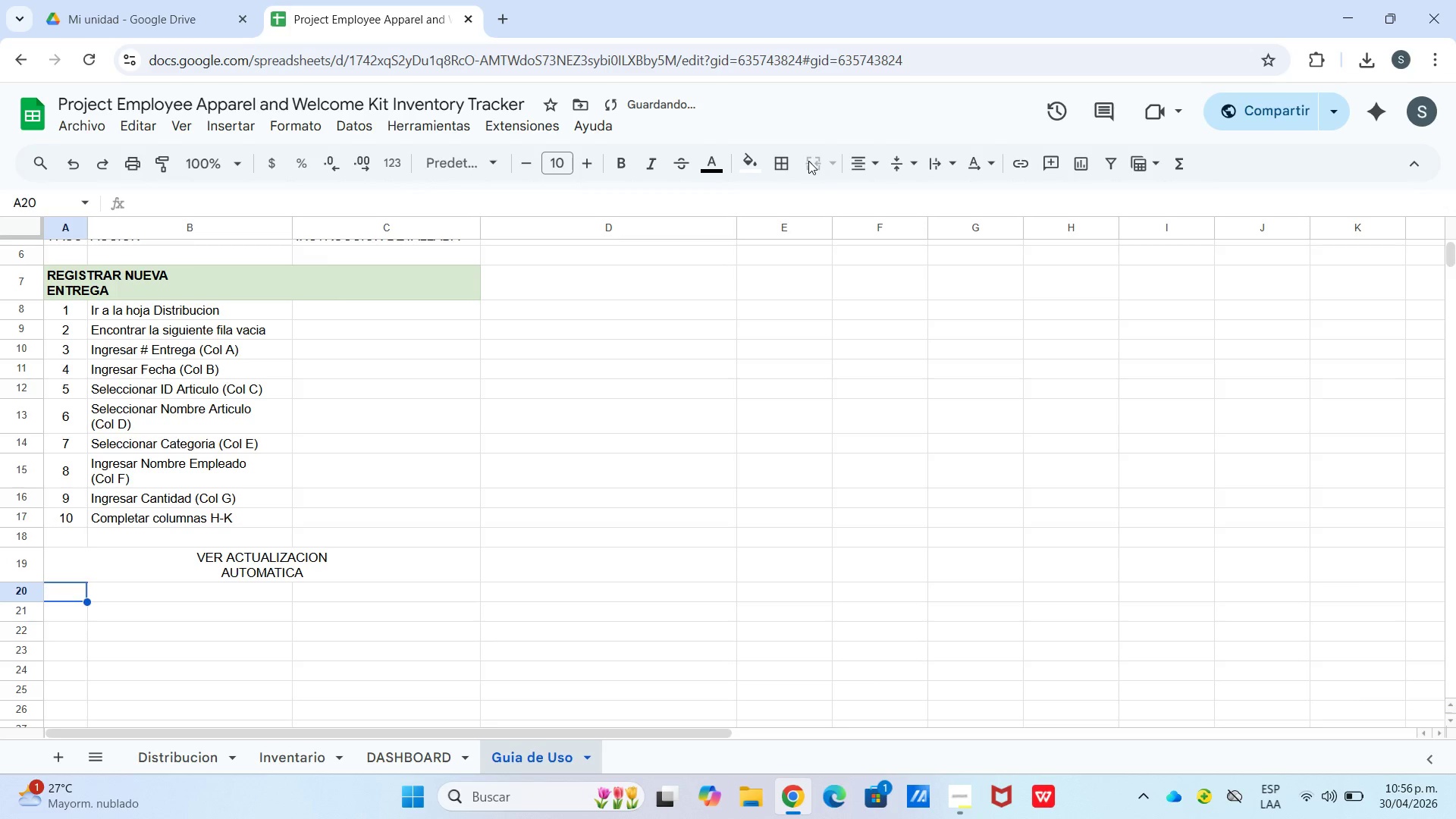 
key(1)
 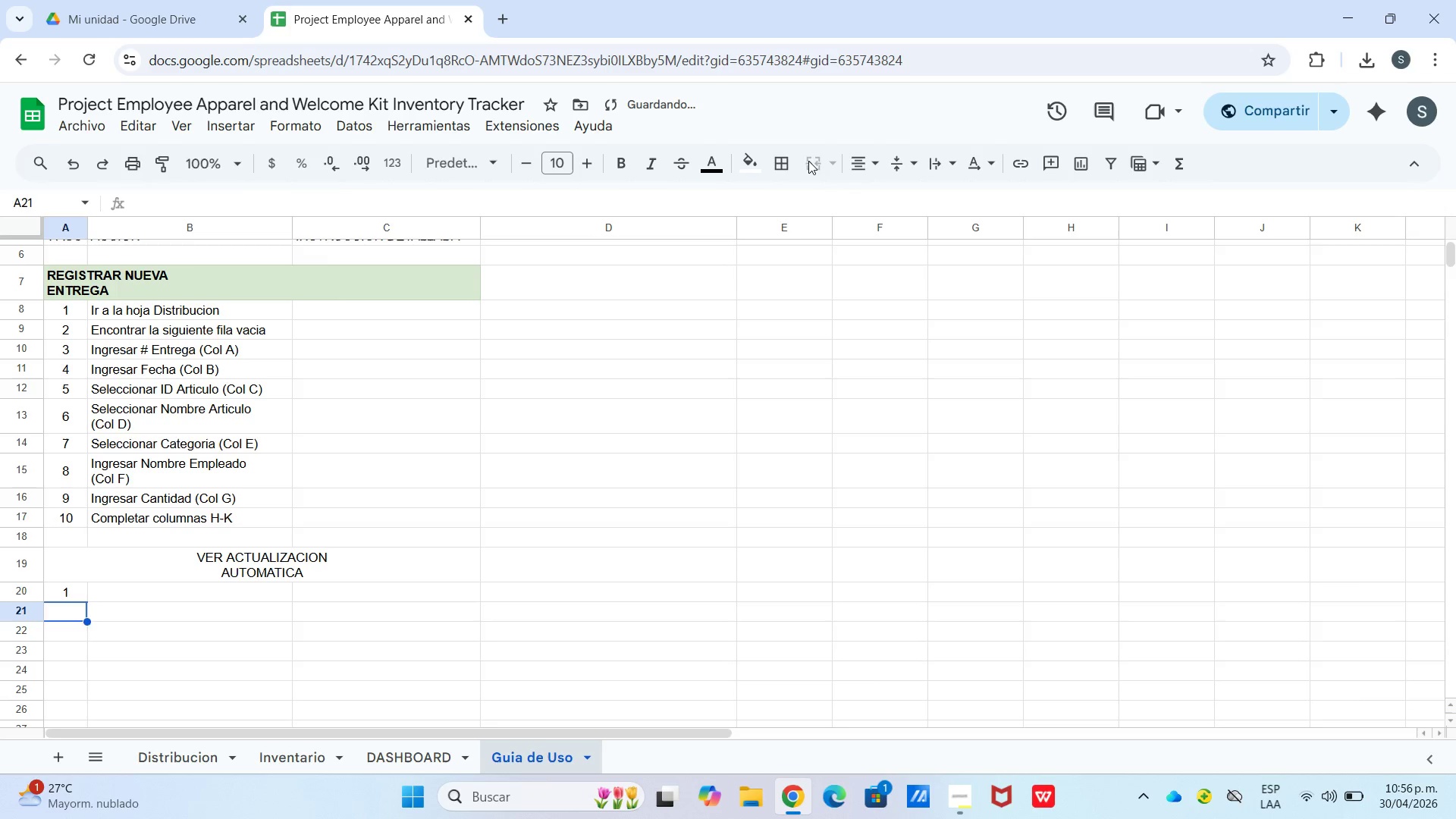 
key(Enter)
 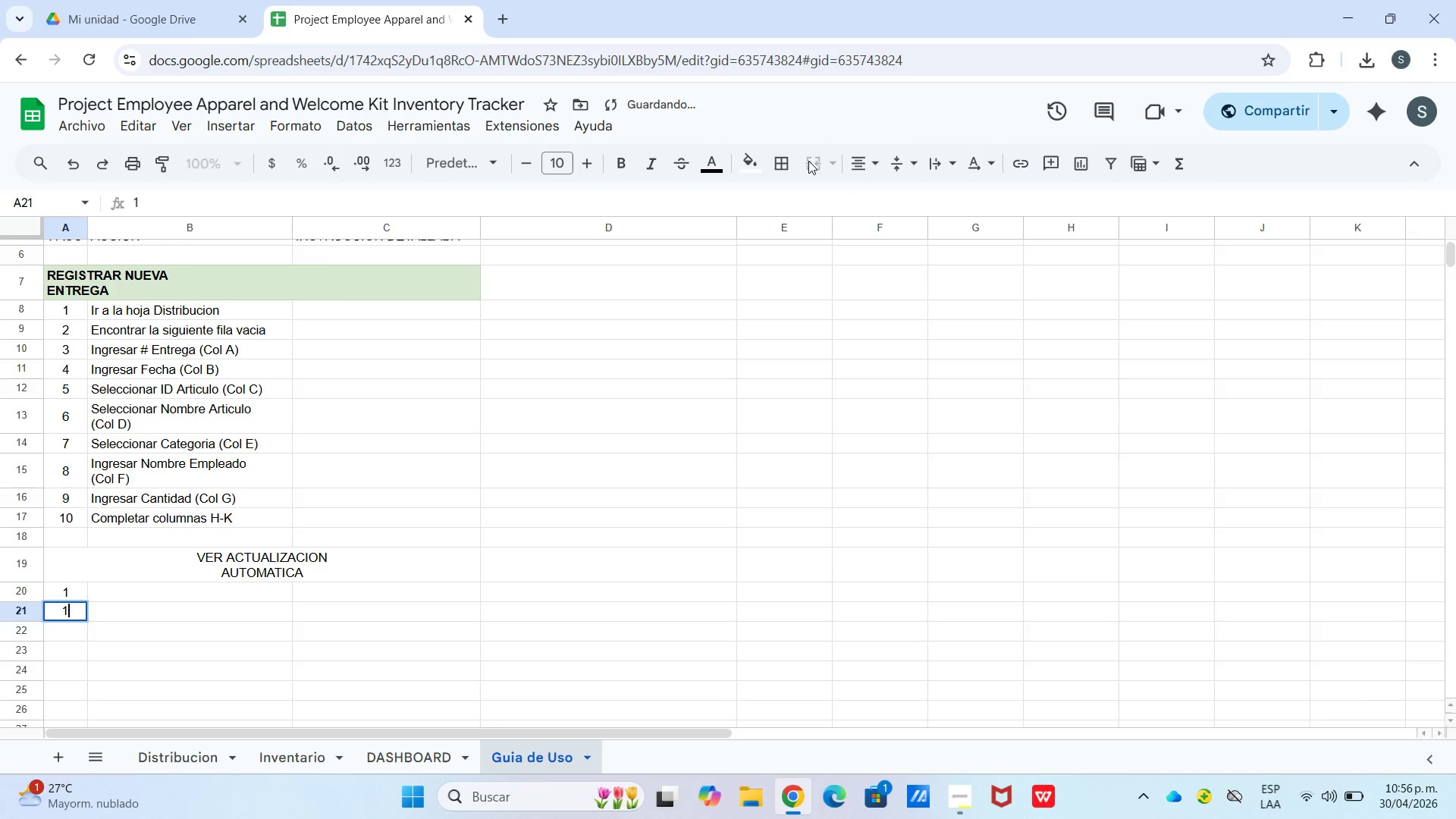 
key(1)
 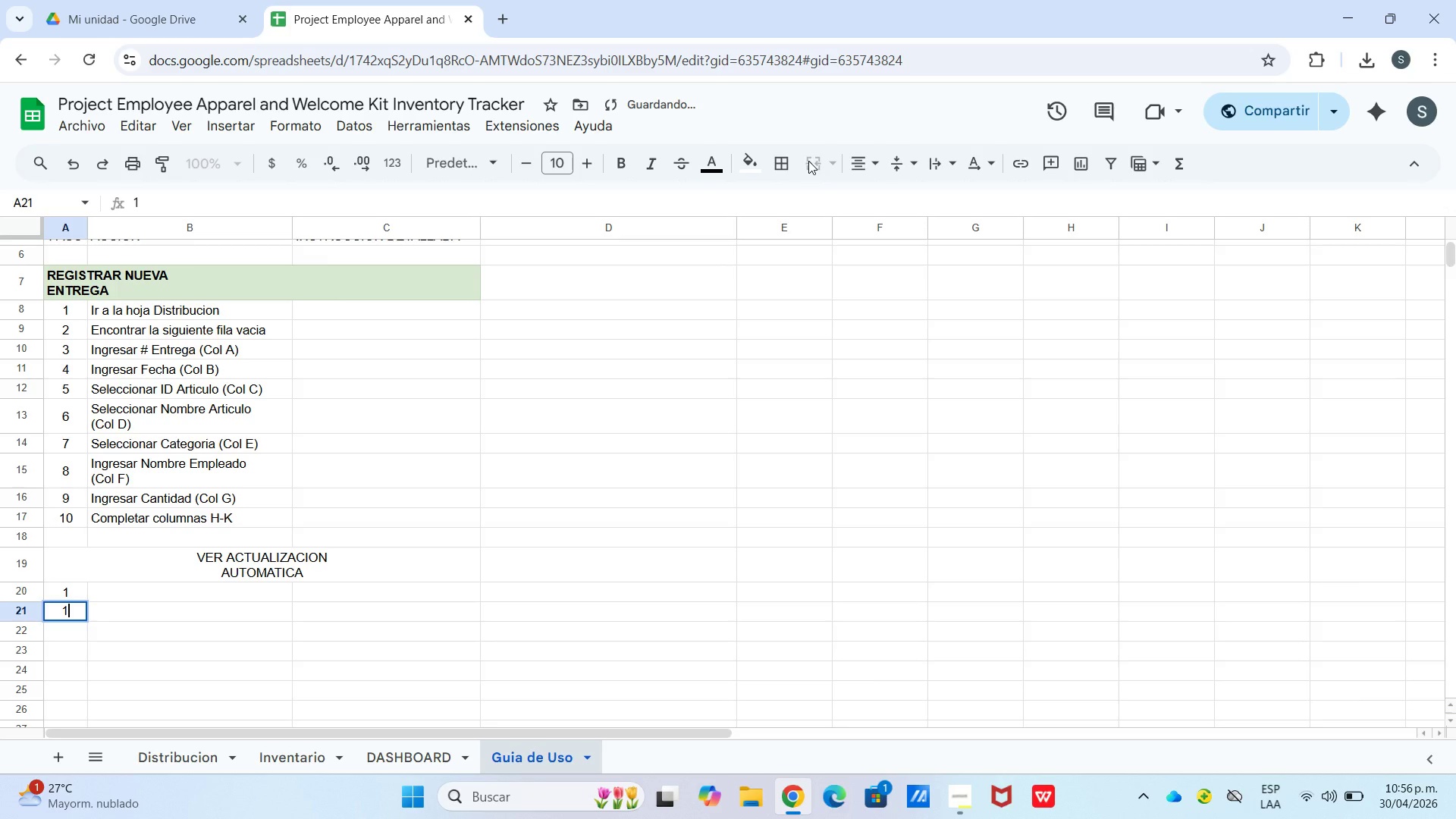 
key(ArrowUp)
 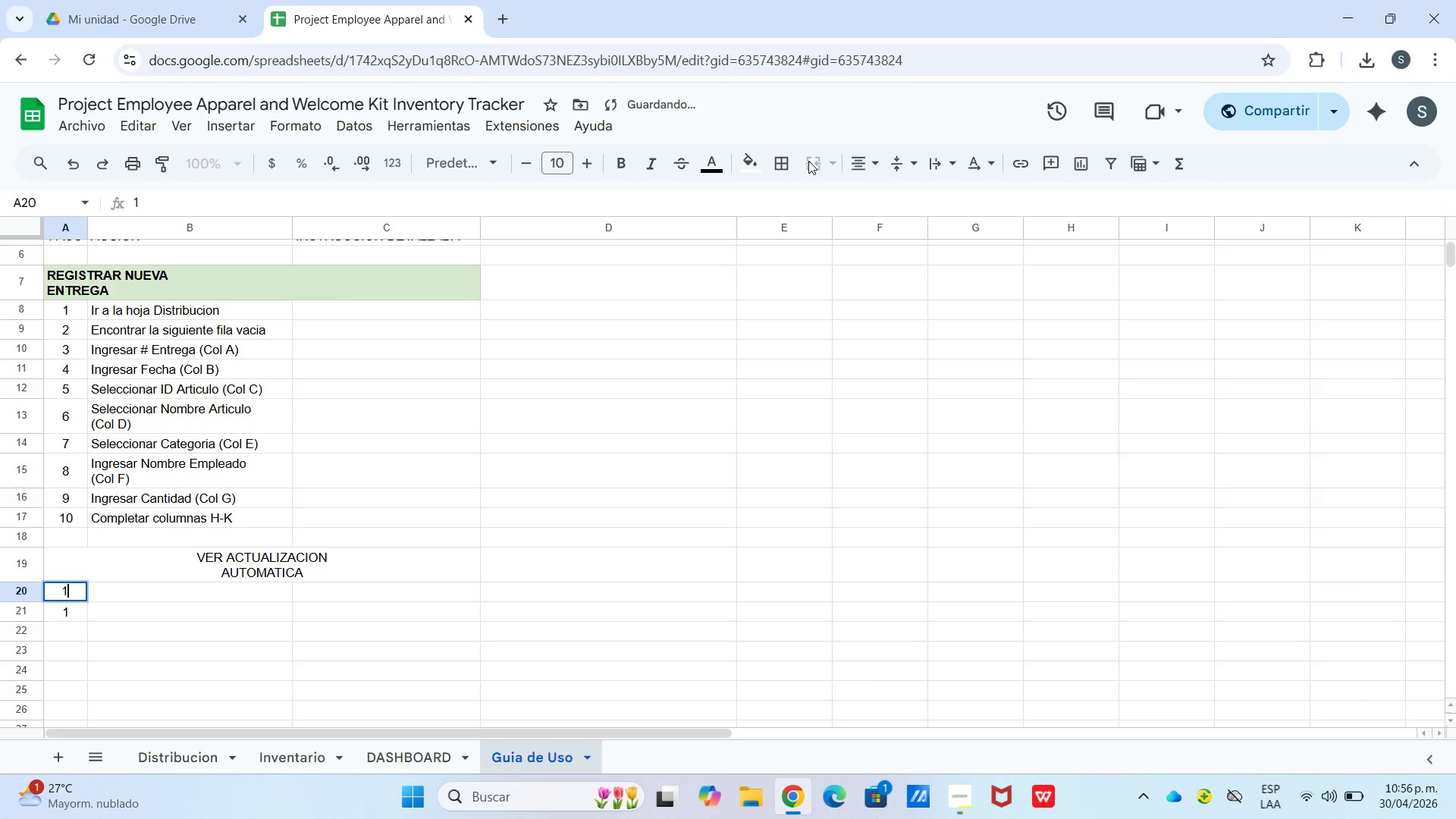 
key(Enter)
 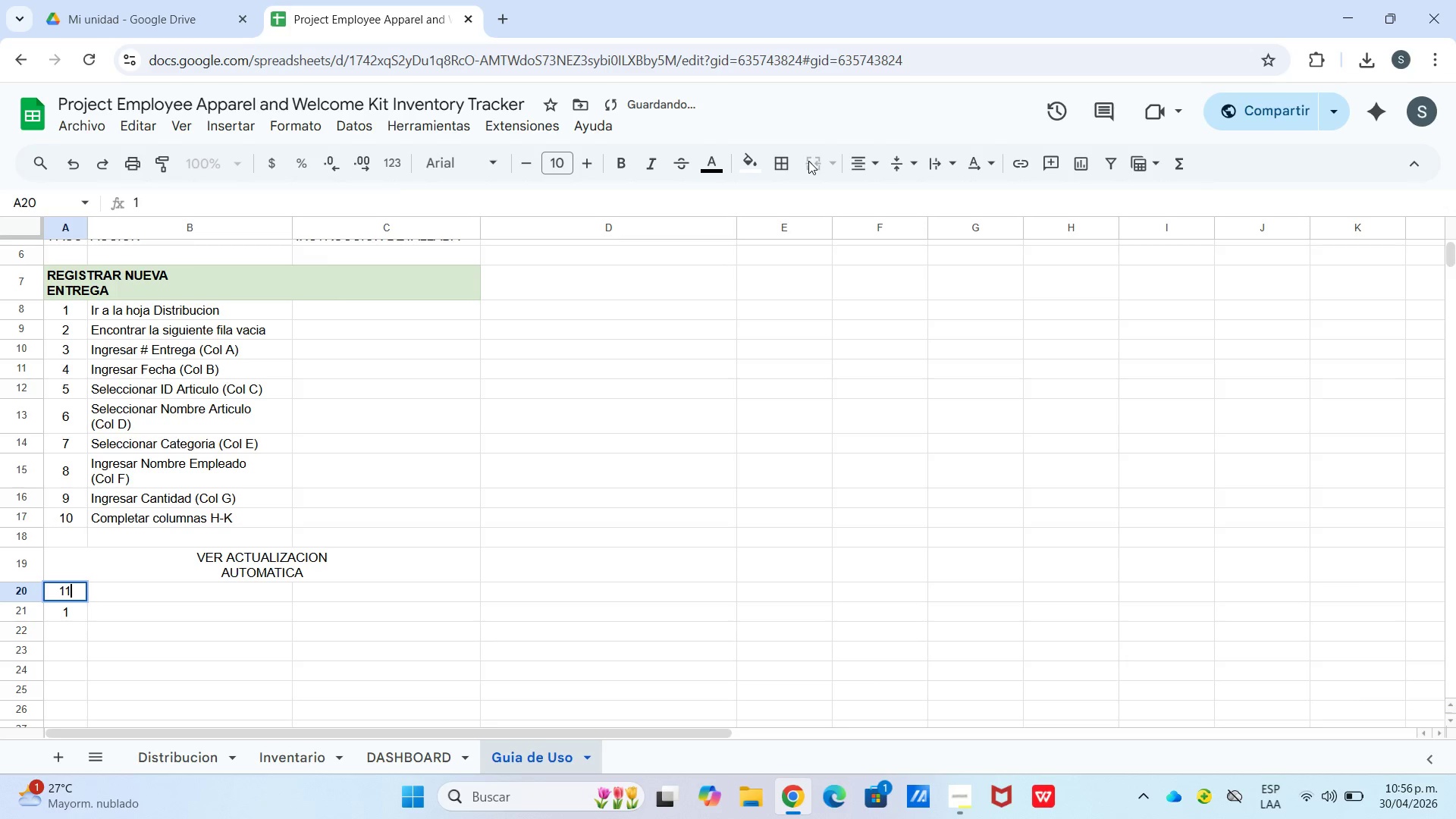 
key(1)
 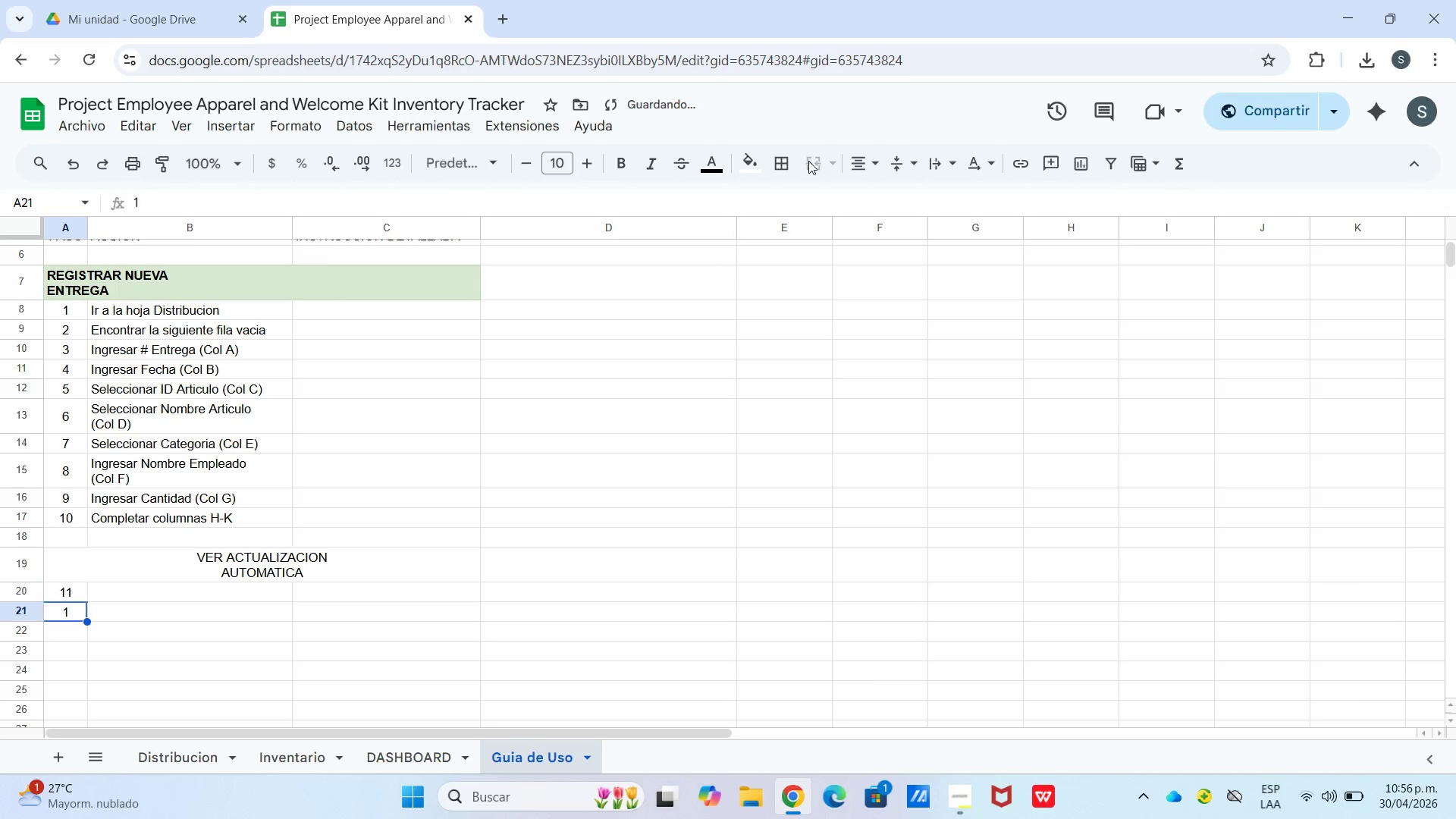 
key(Enter)
 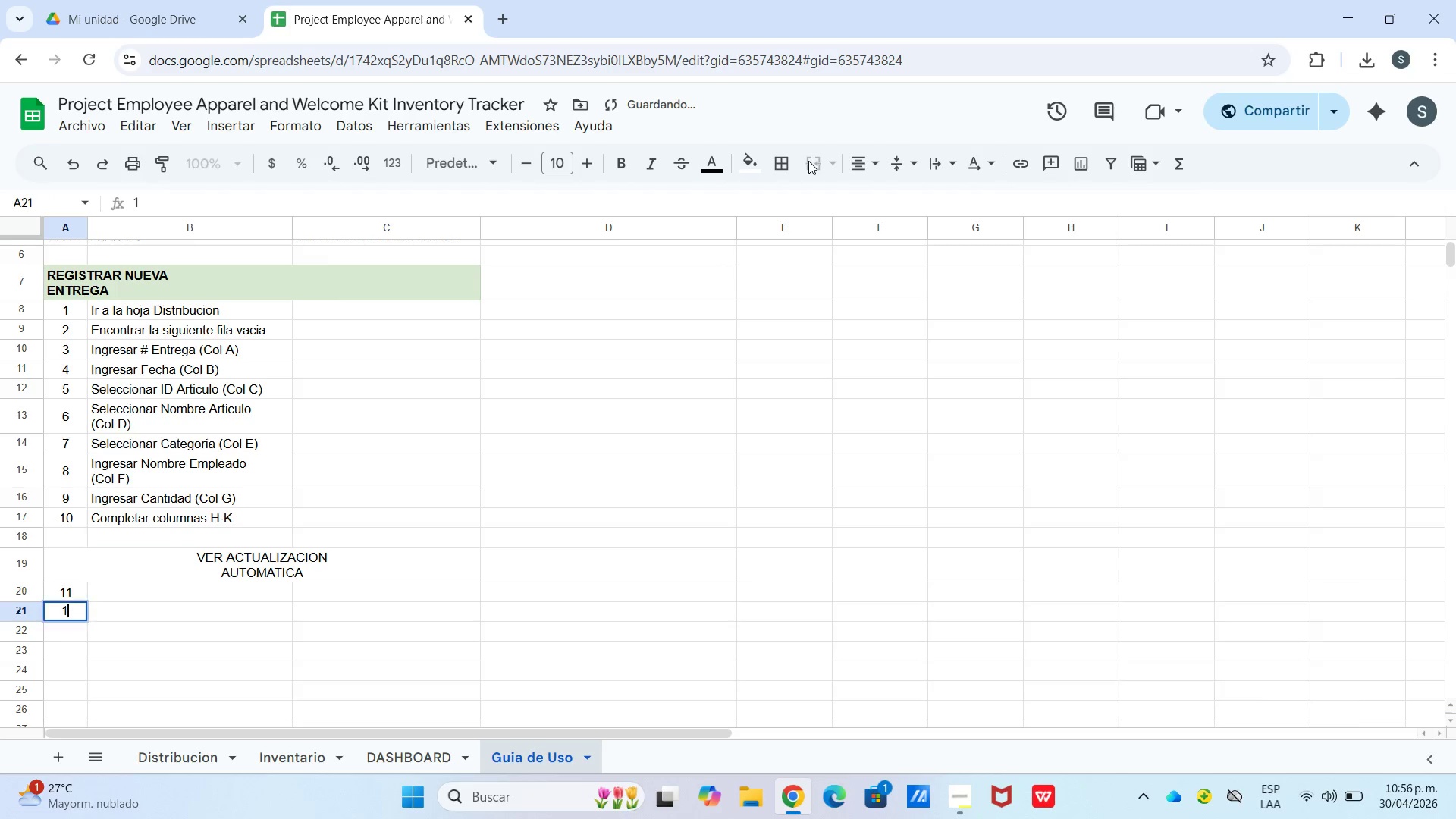 
key(Enter)
 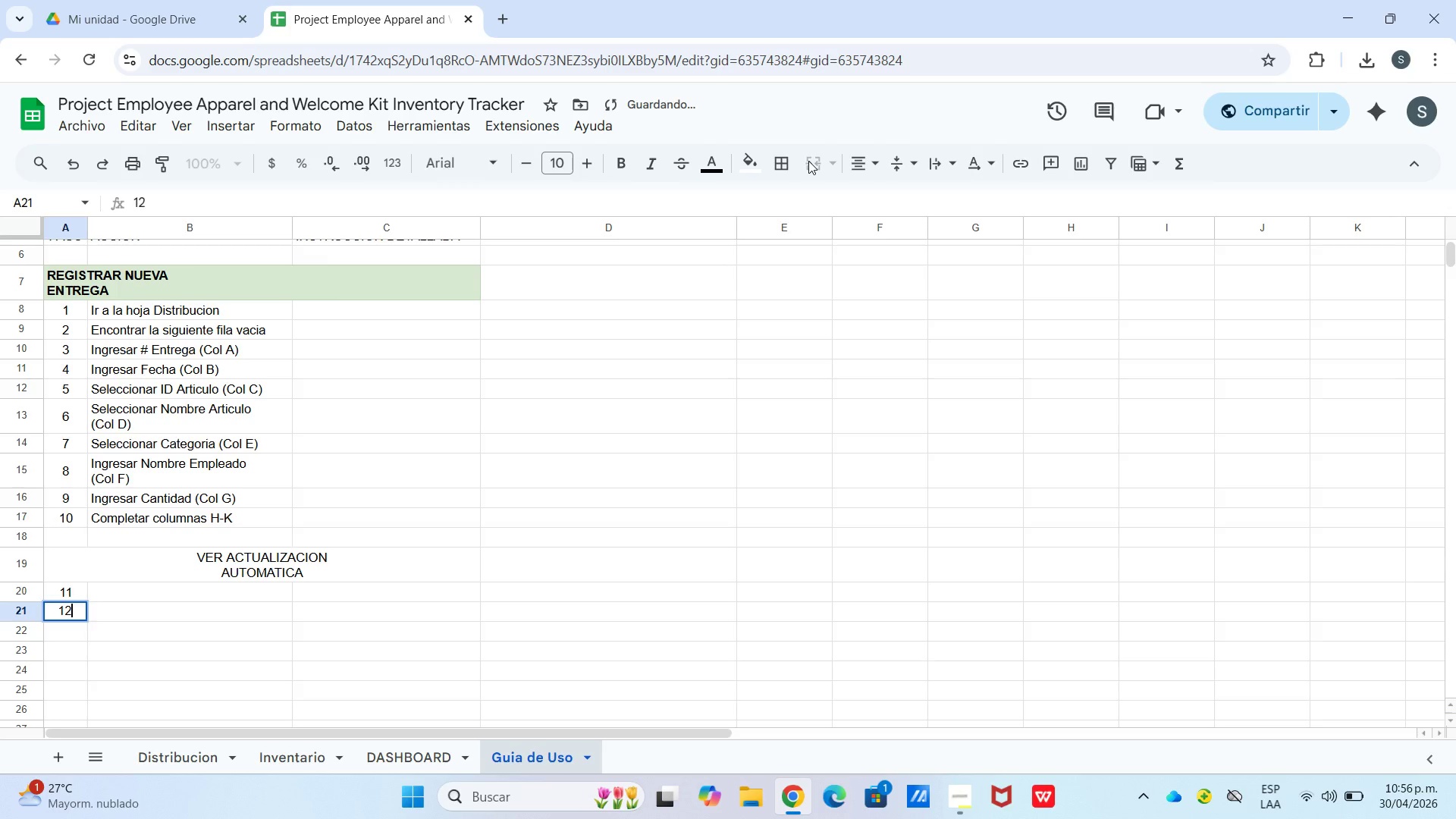 
key(2)
 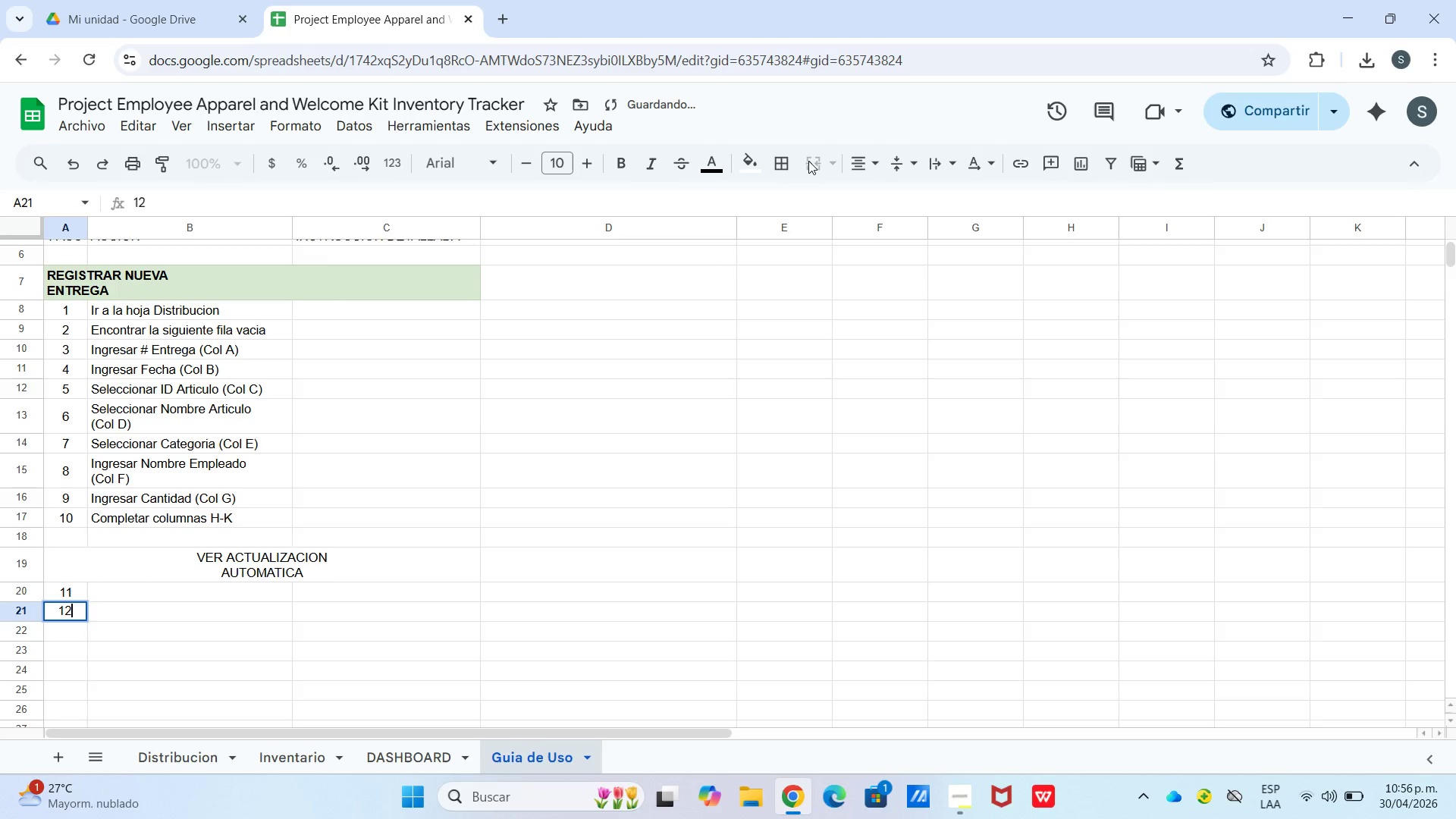 
key(ArrowRight)
 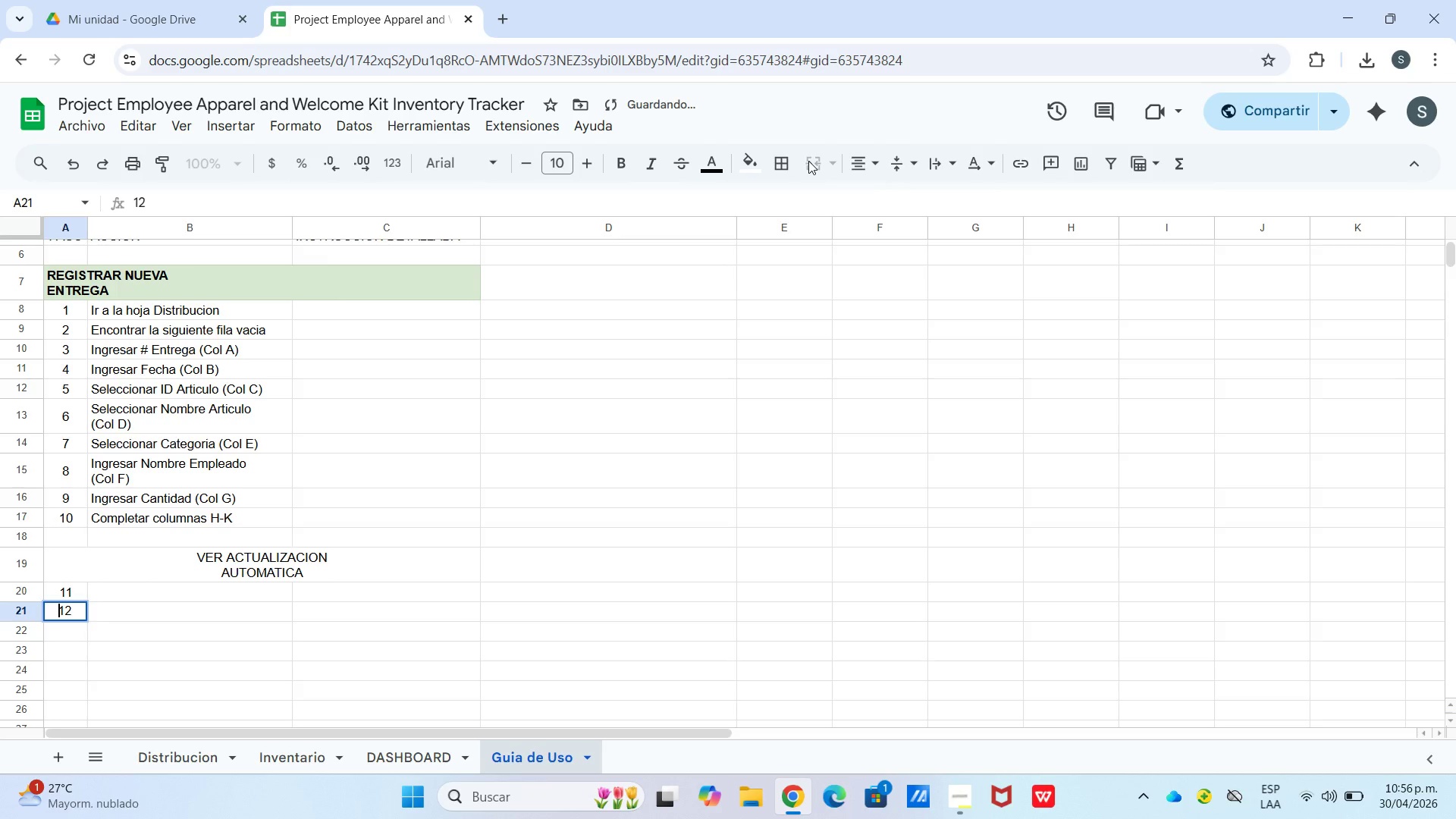 
key(ArrowUp)
 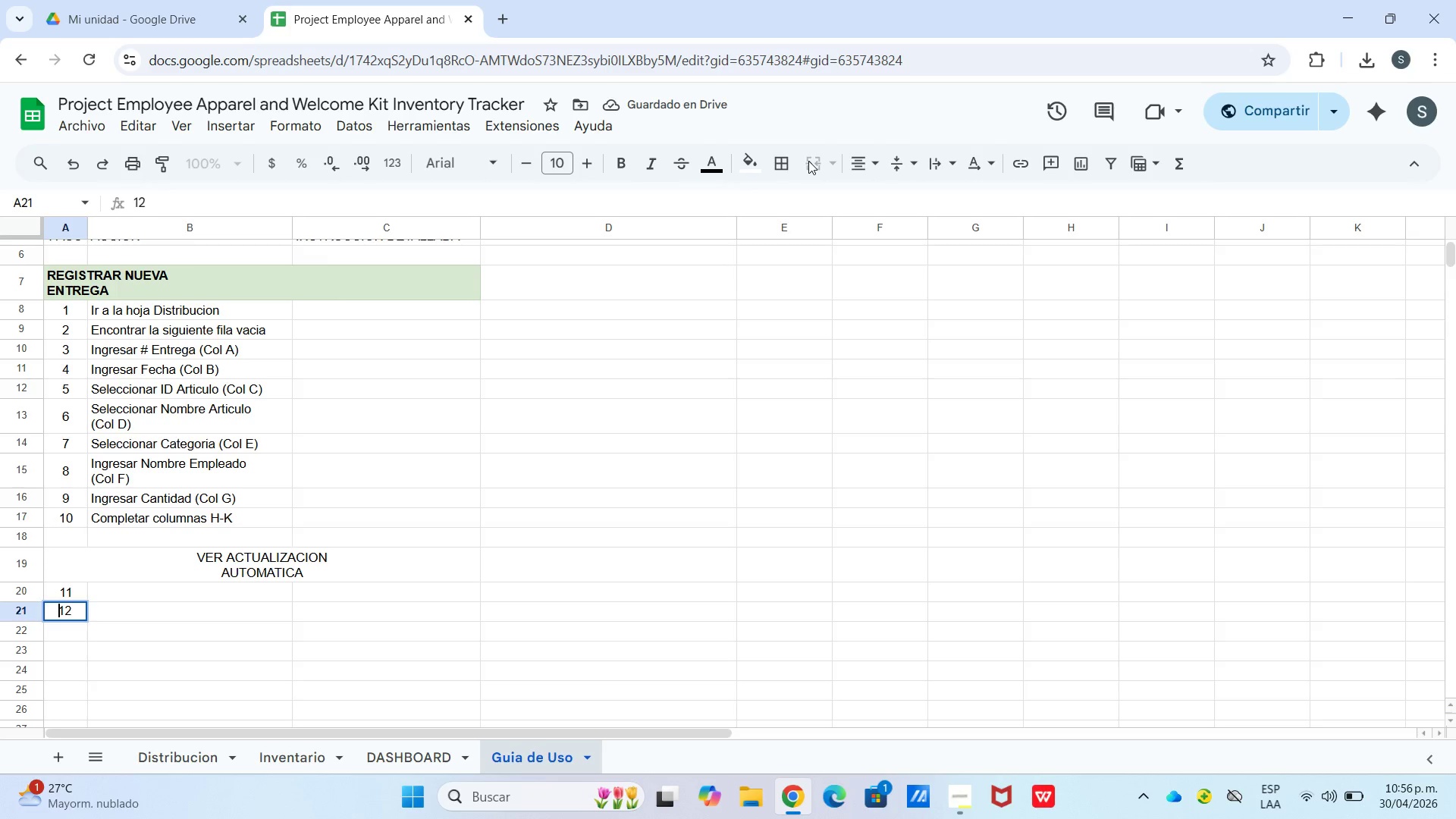 
key(Enter)
 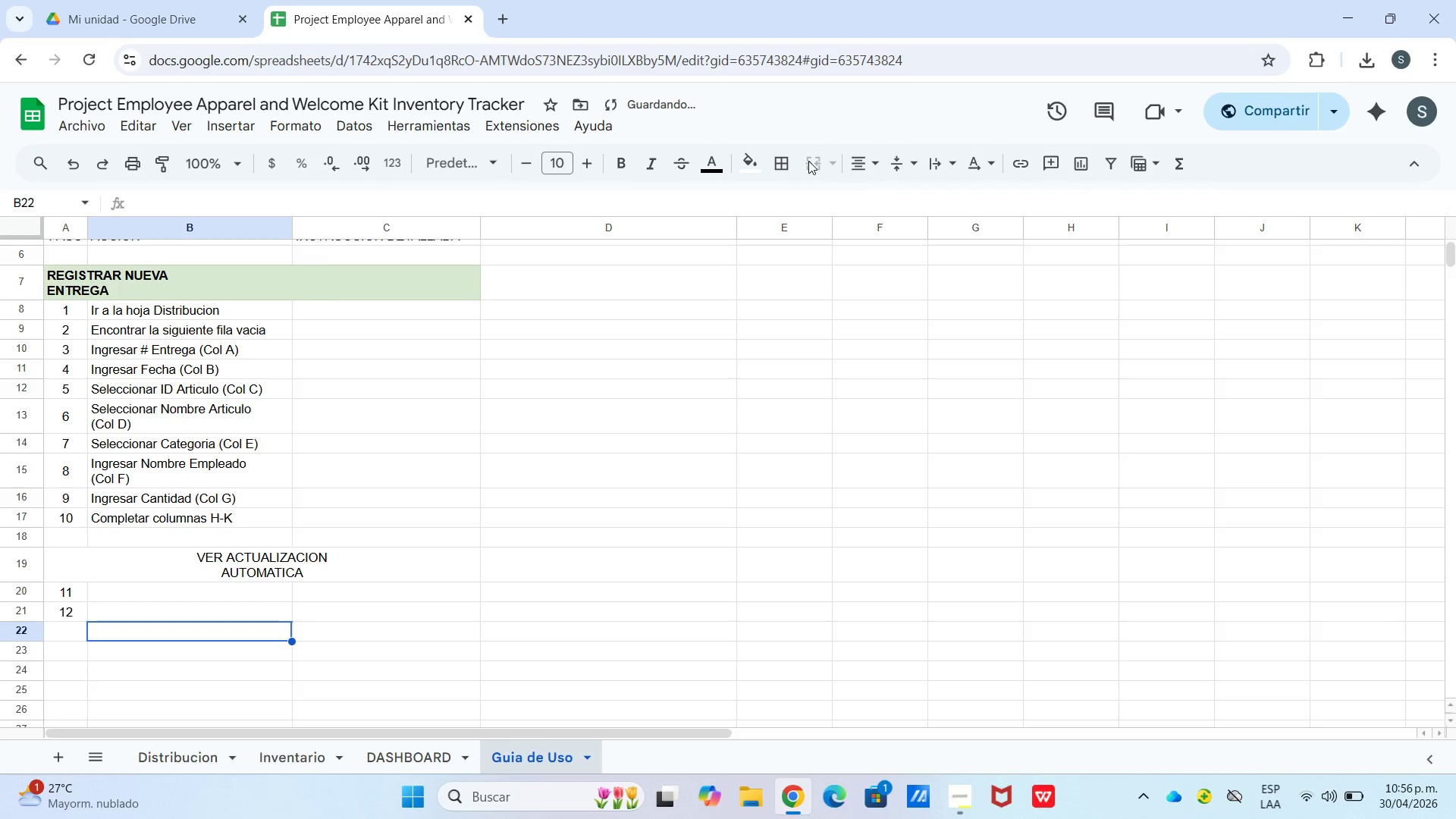 
key(ArrowRight)
 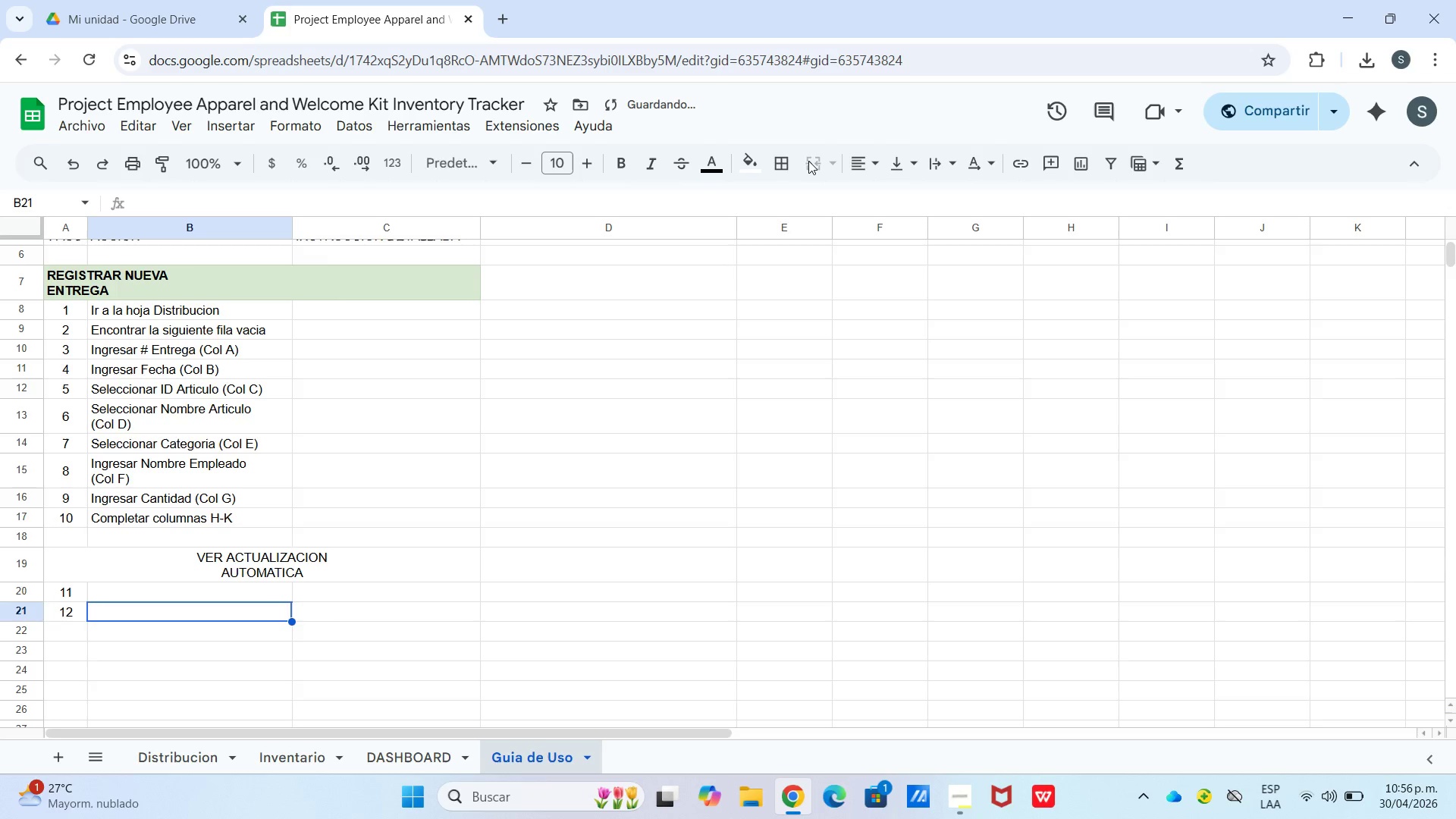 
key(ArrowUp)
 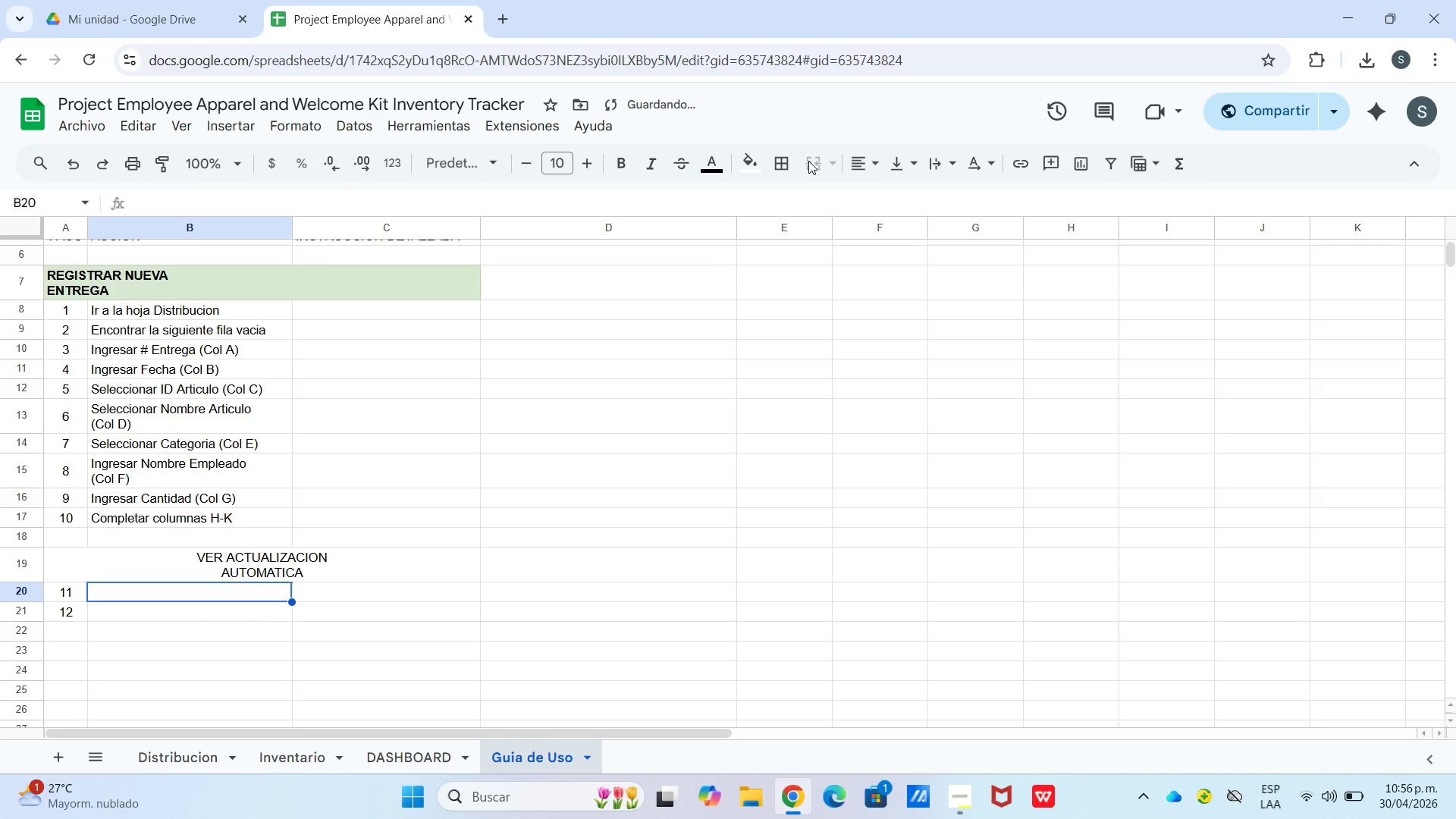 
key(ArrowUp)
 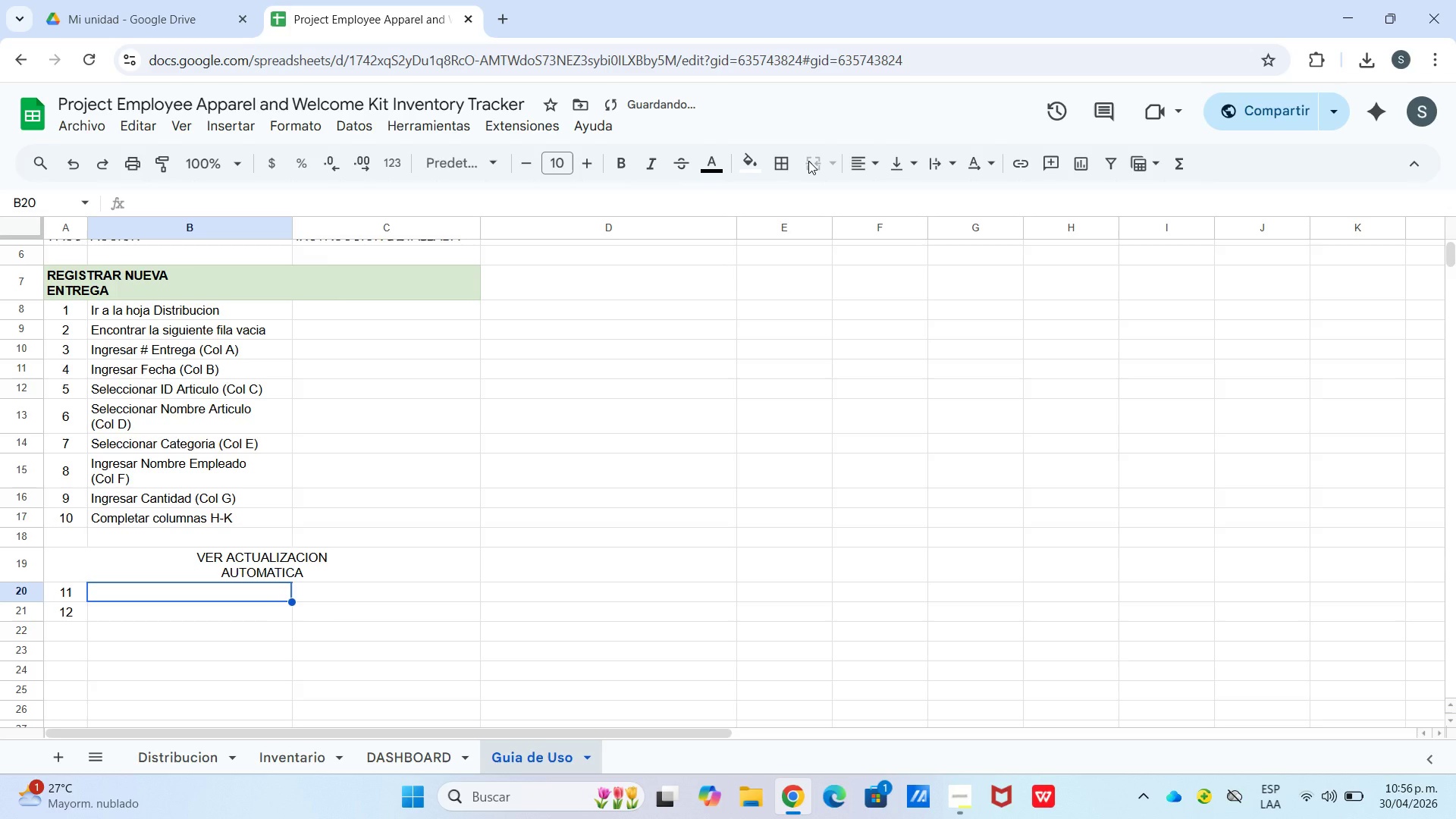 
type(Ver)
key(Backspace)
key(Backspace)
key(Backspace)
type(vERIFICAR INVENTARIO ACTUALIZADO)
 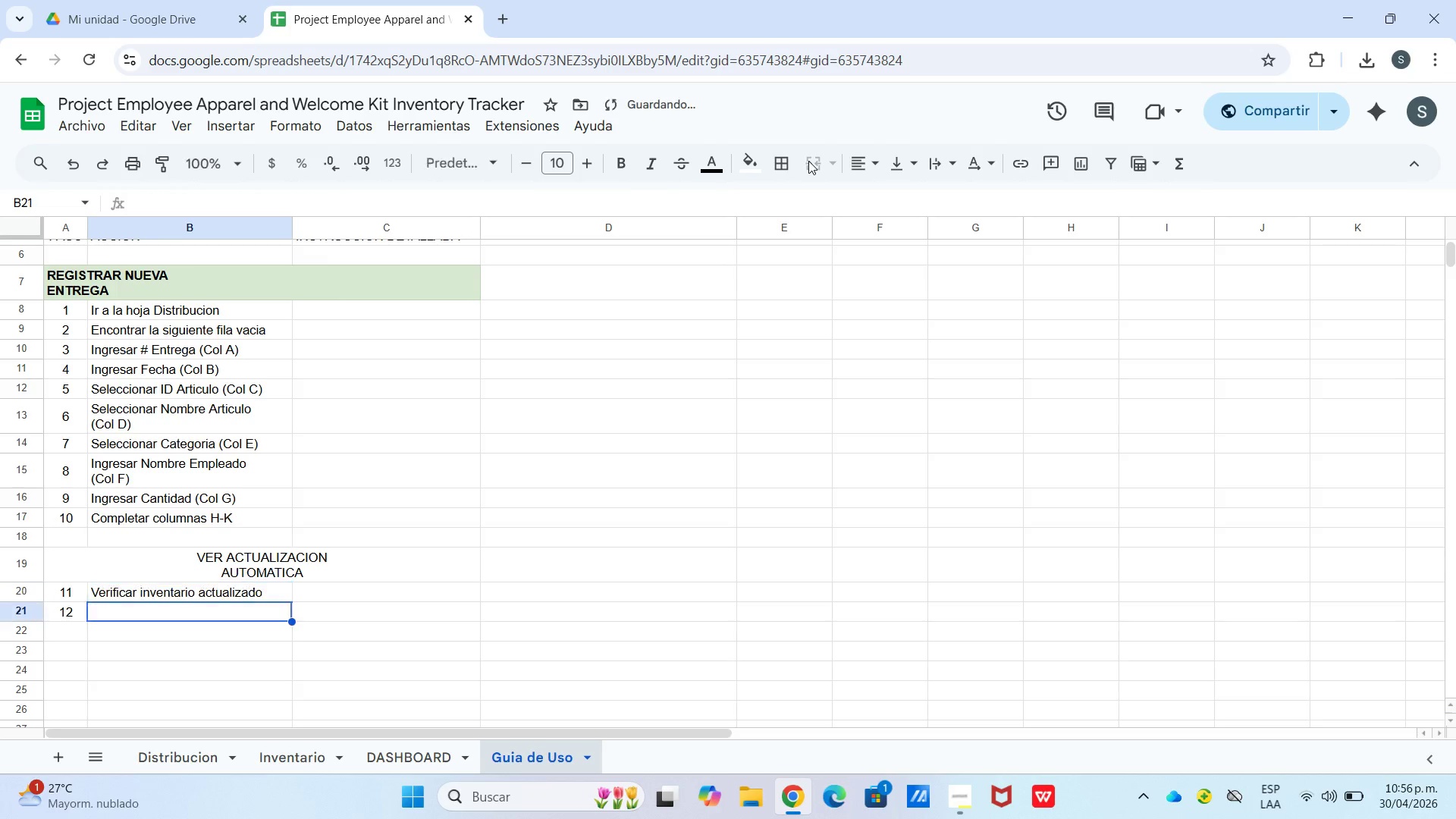 
key(Enter)
 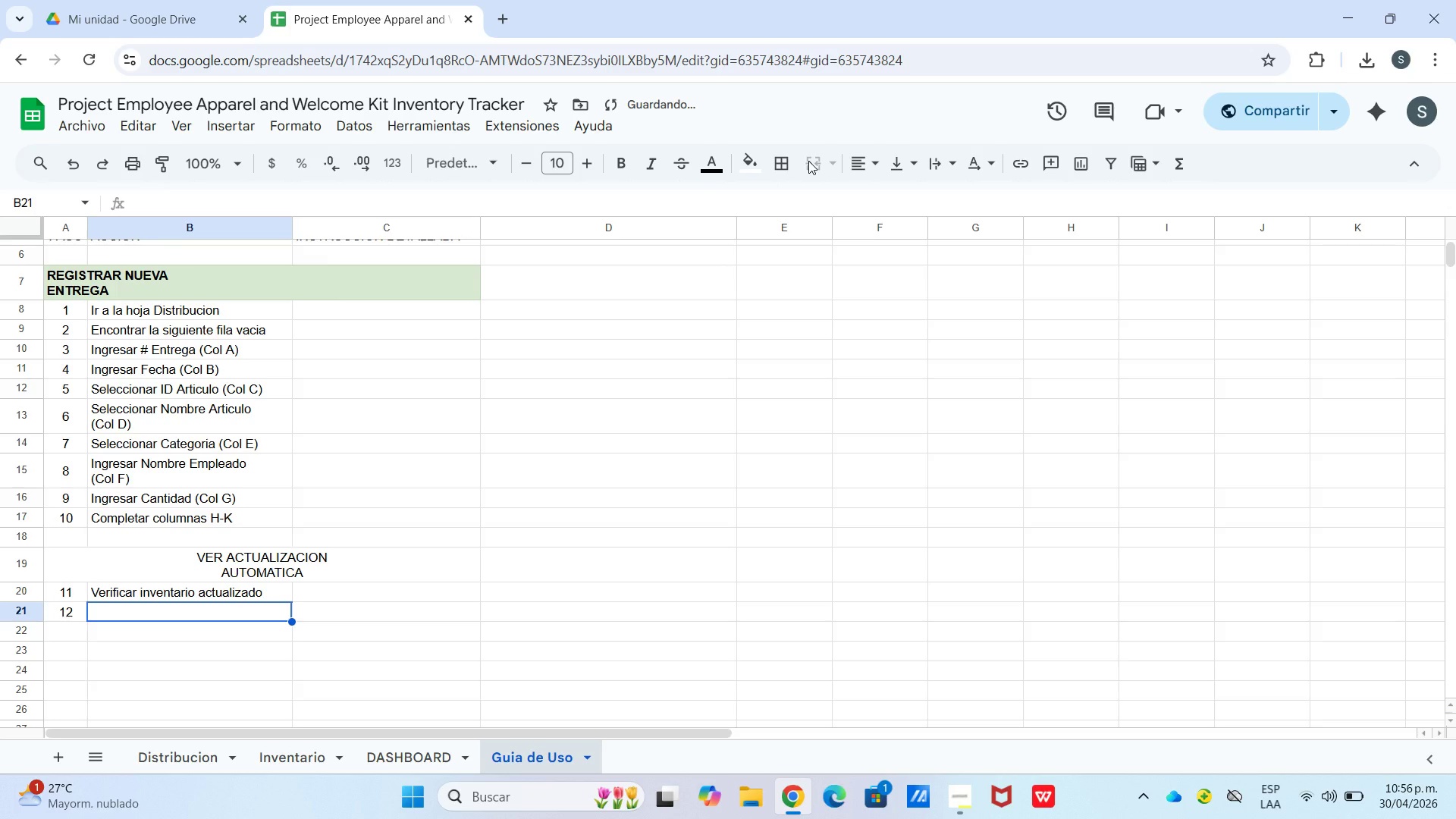 
type(Ver alertas de stock)
 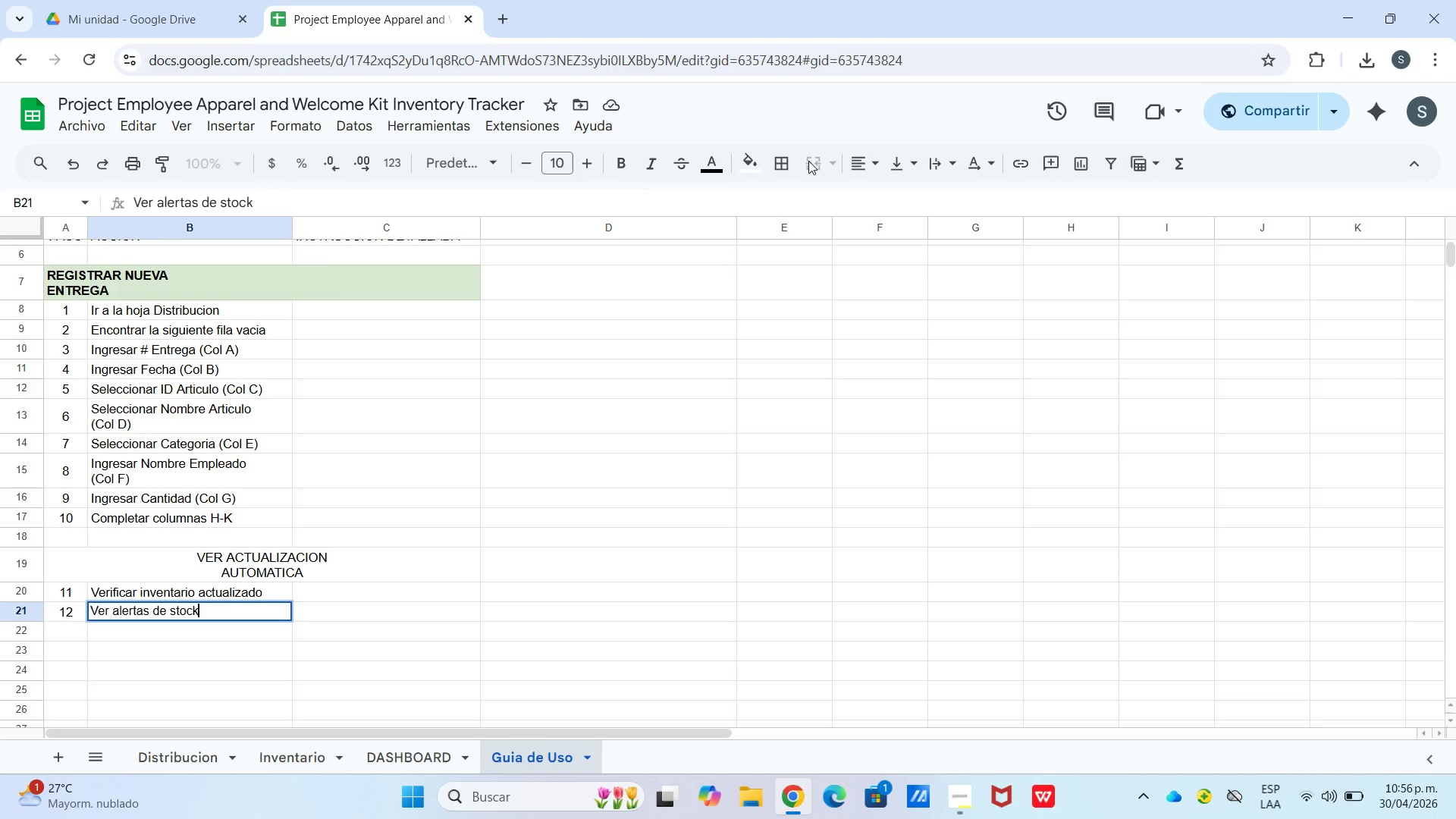 
key(Enter)
 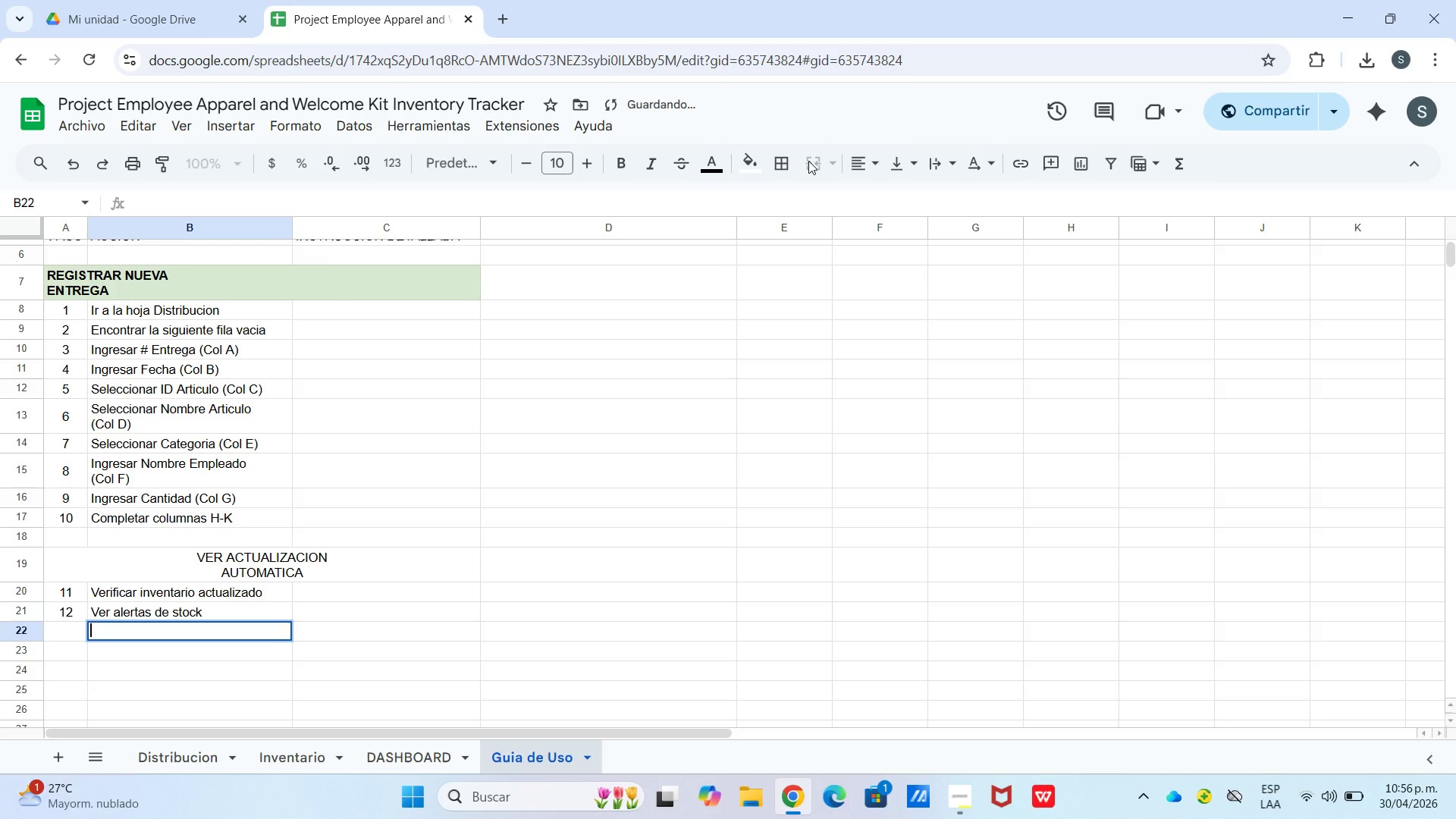 
key(Enter)
 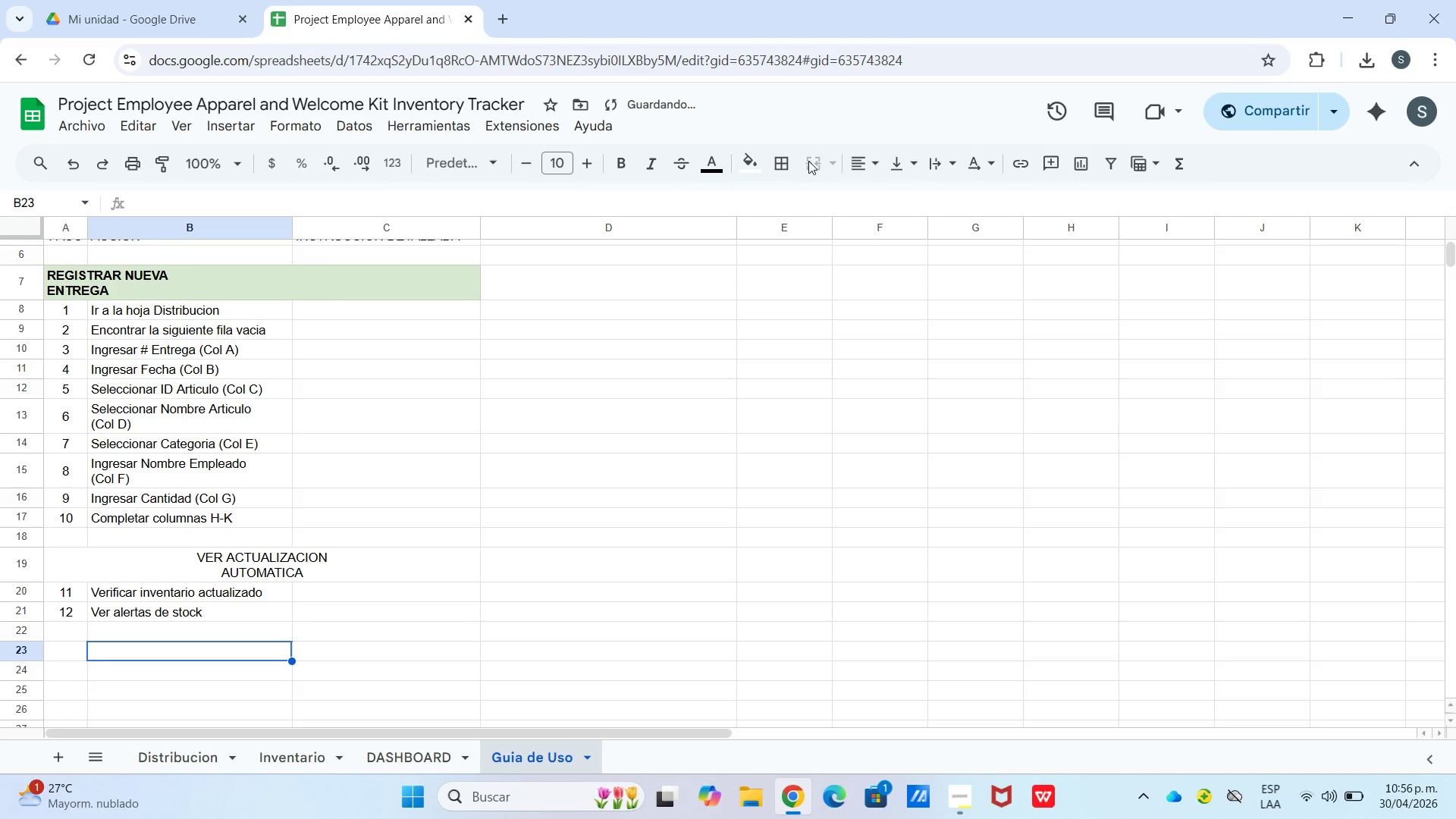 
key(Enter)
 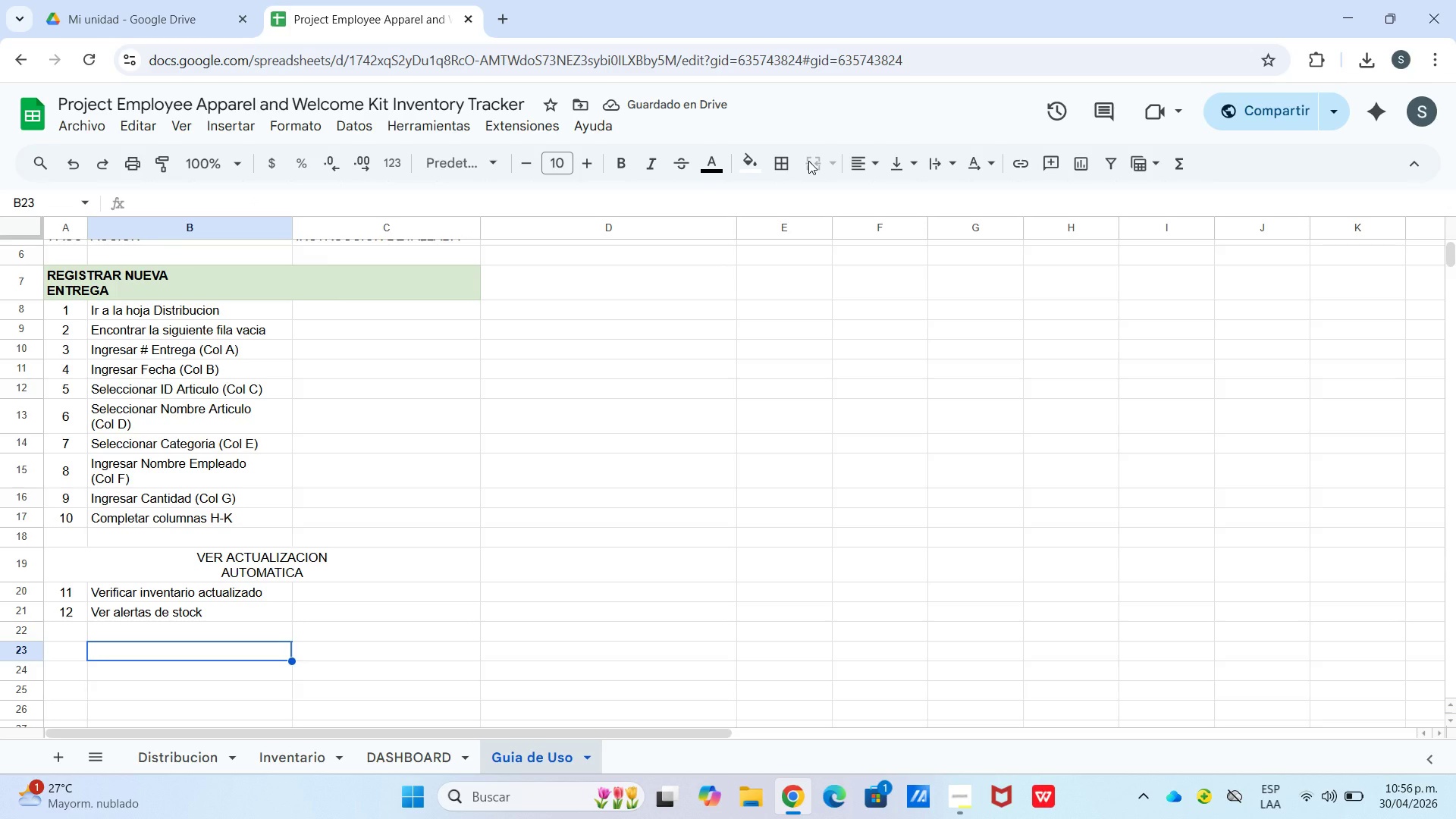 
wait(9.31)
 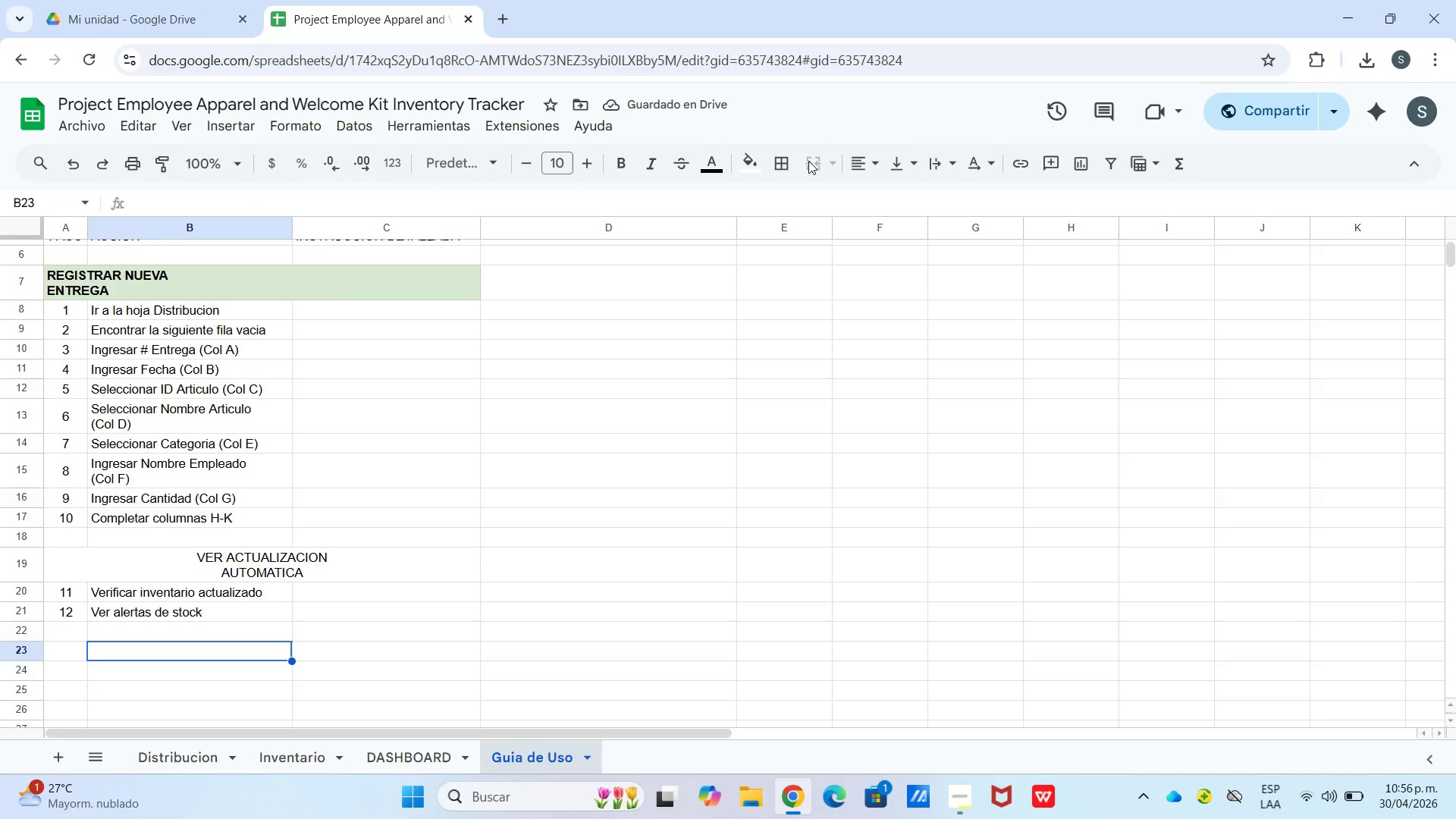 
type(Ver aER EL DASH )
key(Backspace)
type(BOARD)
 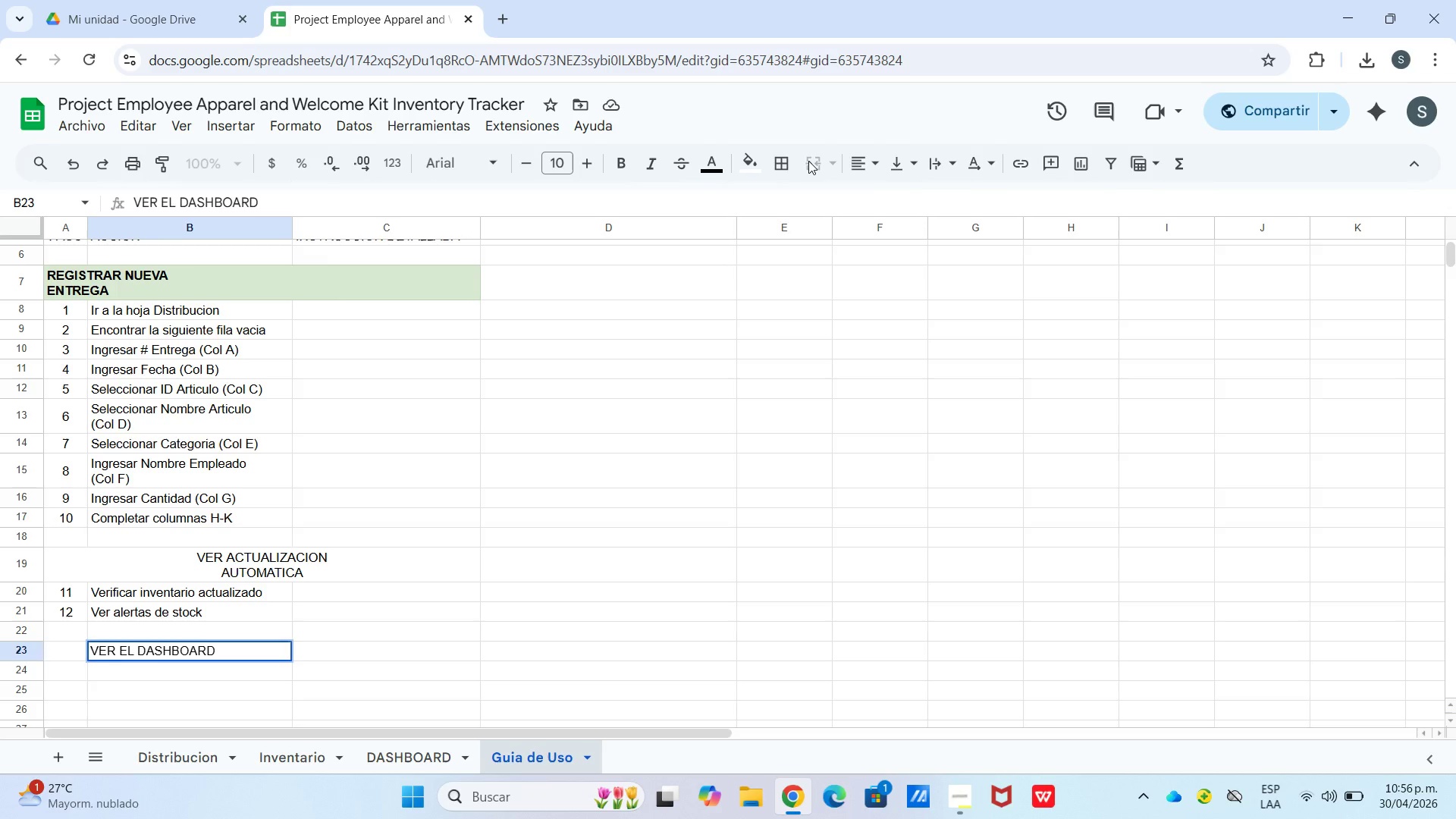 
key(Enter)
 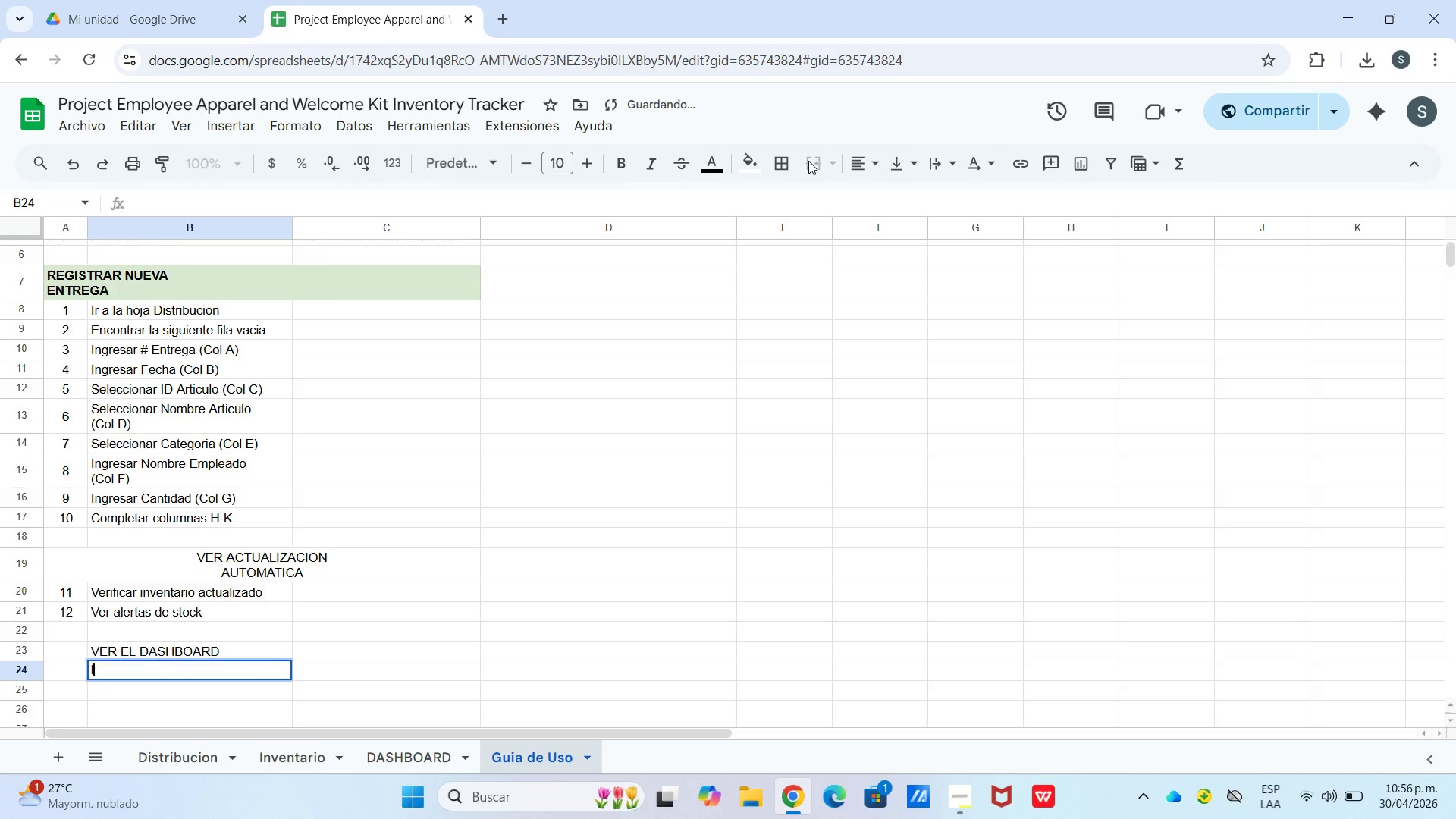 
type(Ir a )
key(Backspace)
type(l p)
key(Backspace)
key(Backspace)
type(Panel de Control)
 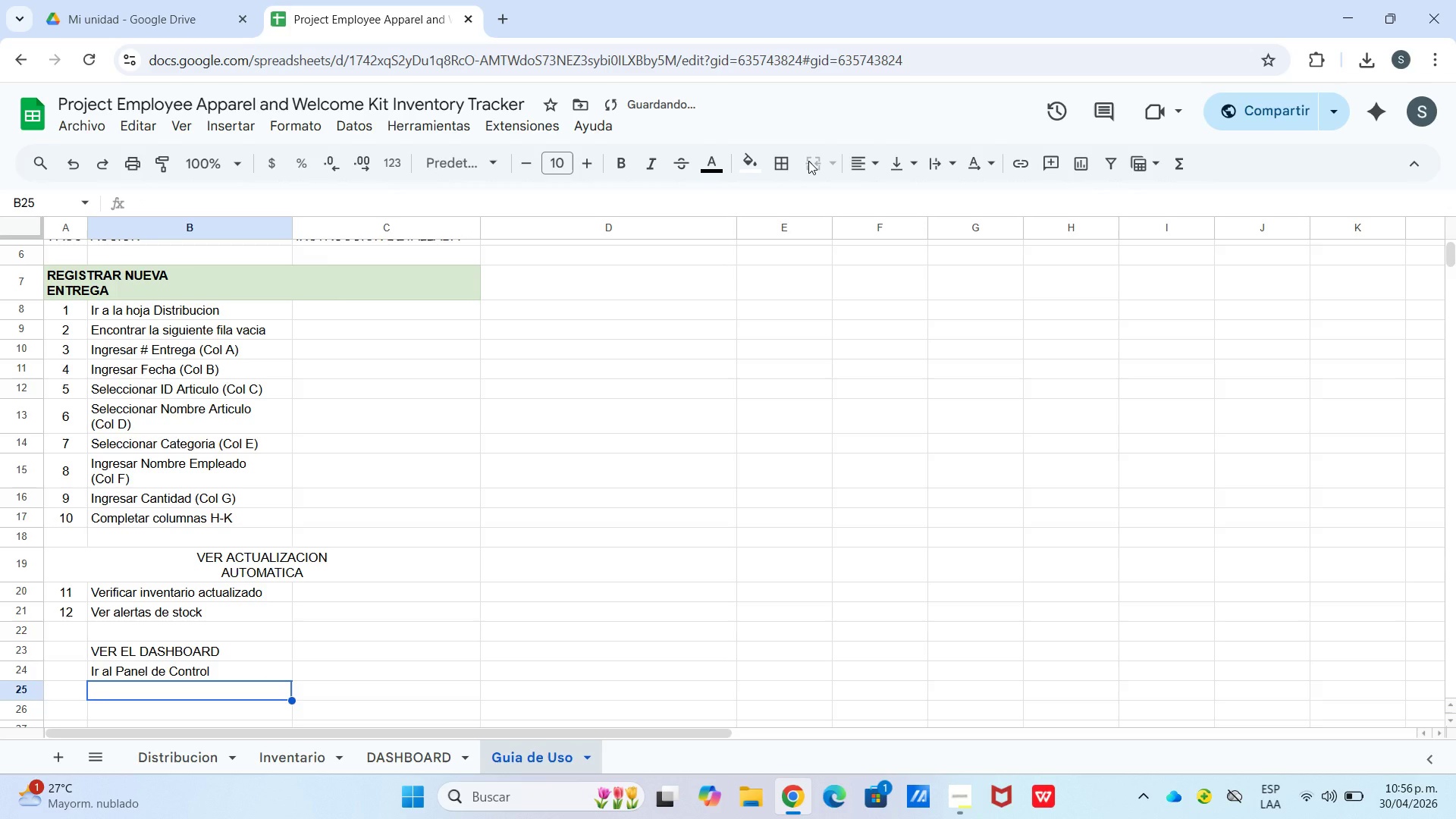 
 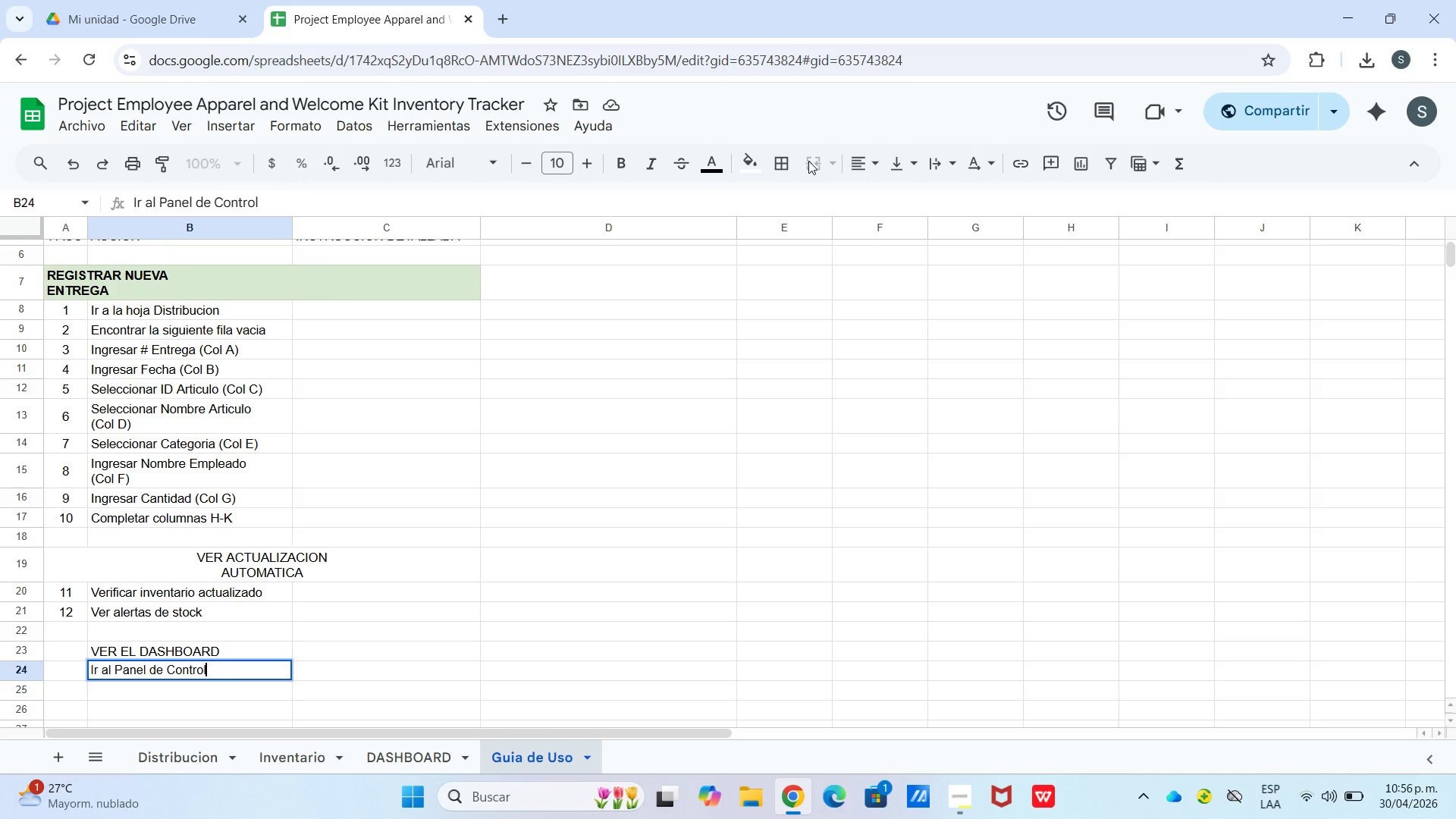 
key(Enter)
 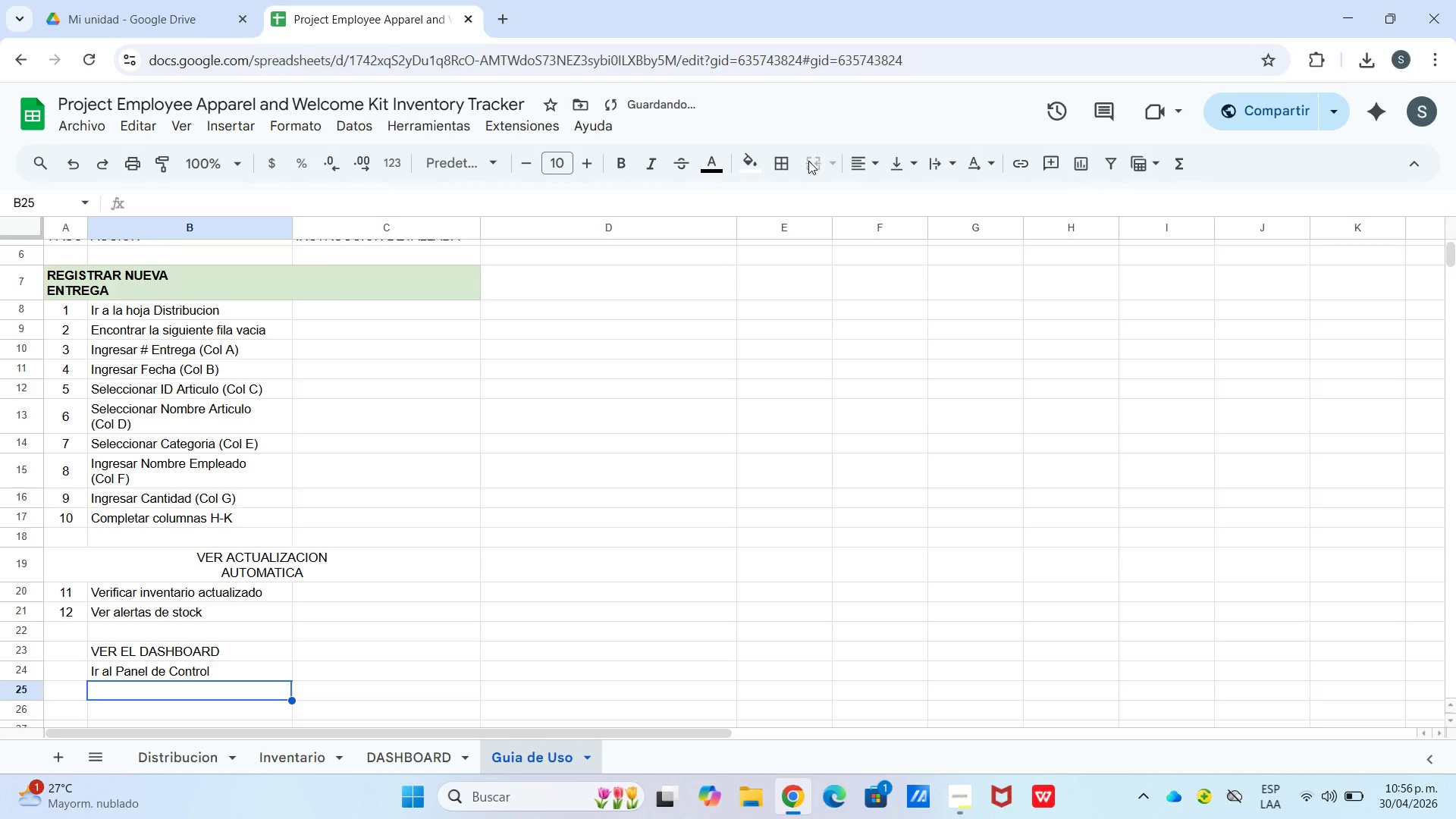 
type(Interpretar los kPIs)
 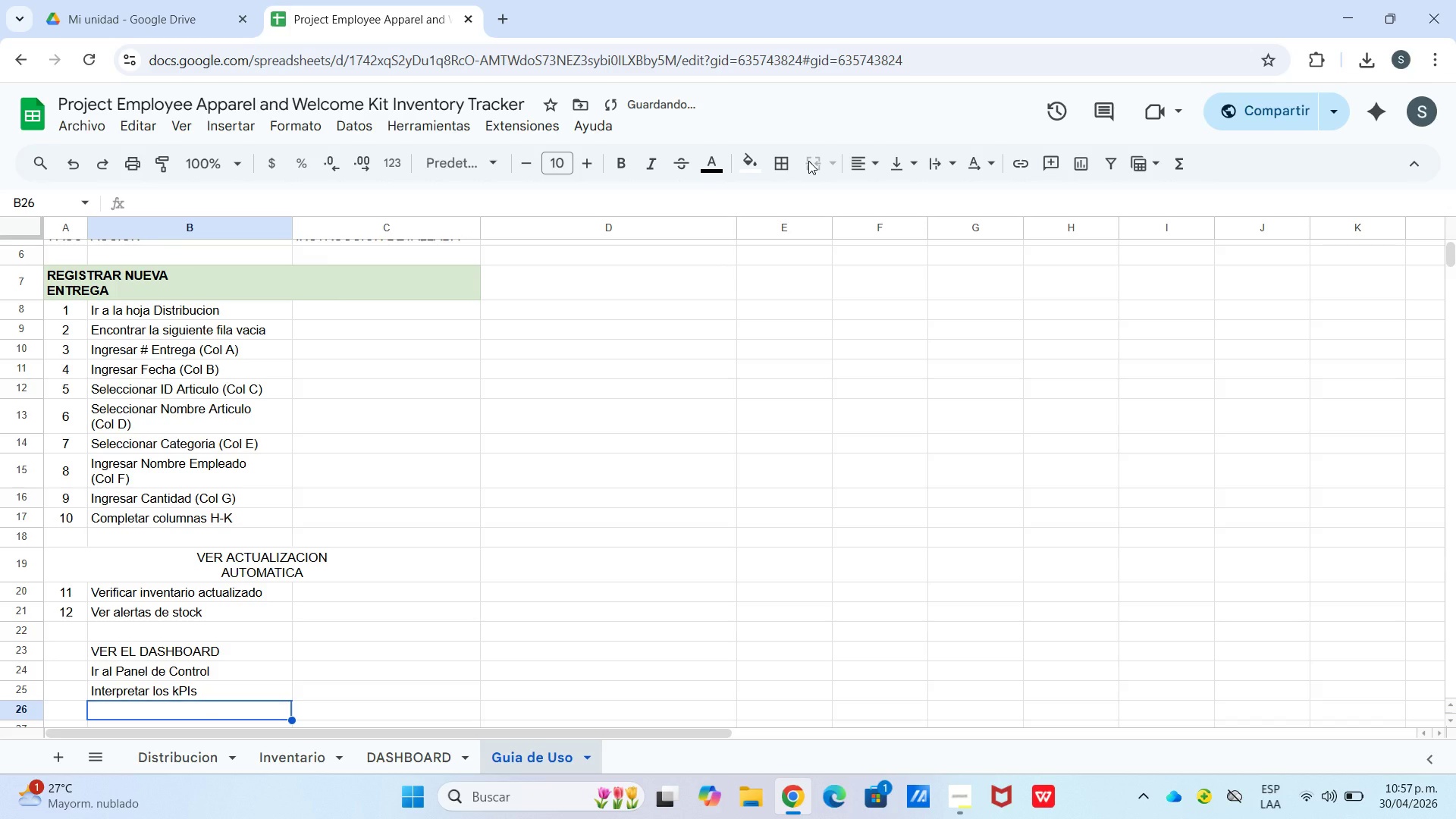 
 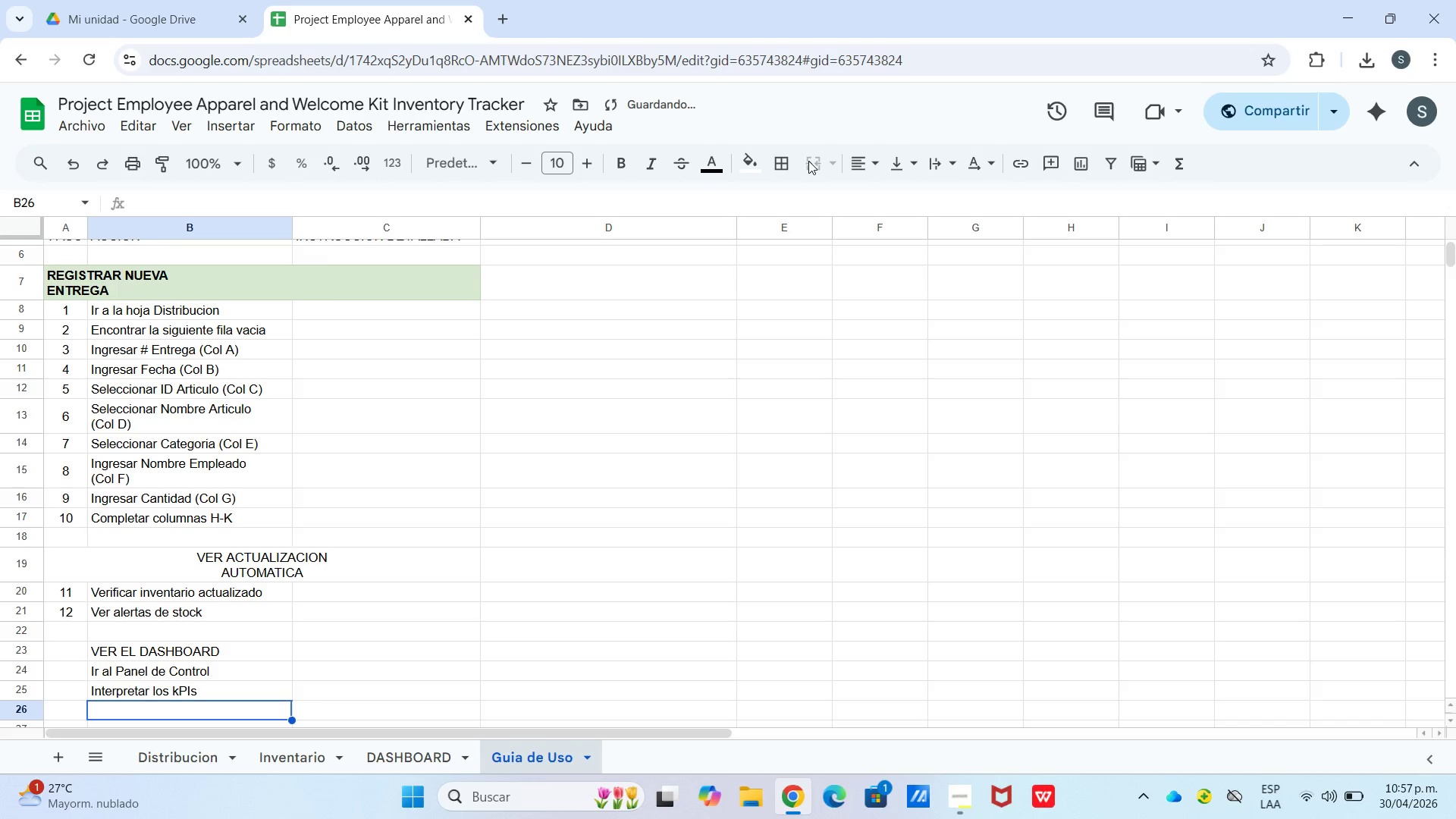 
key(Enter)
 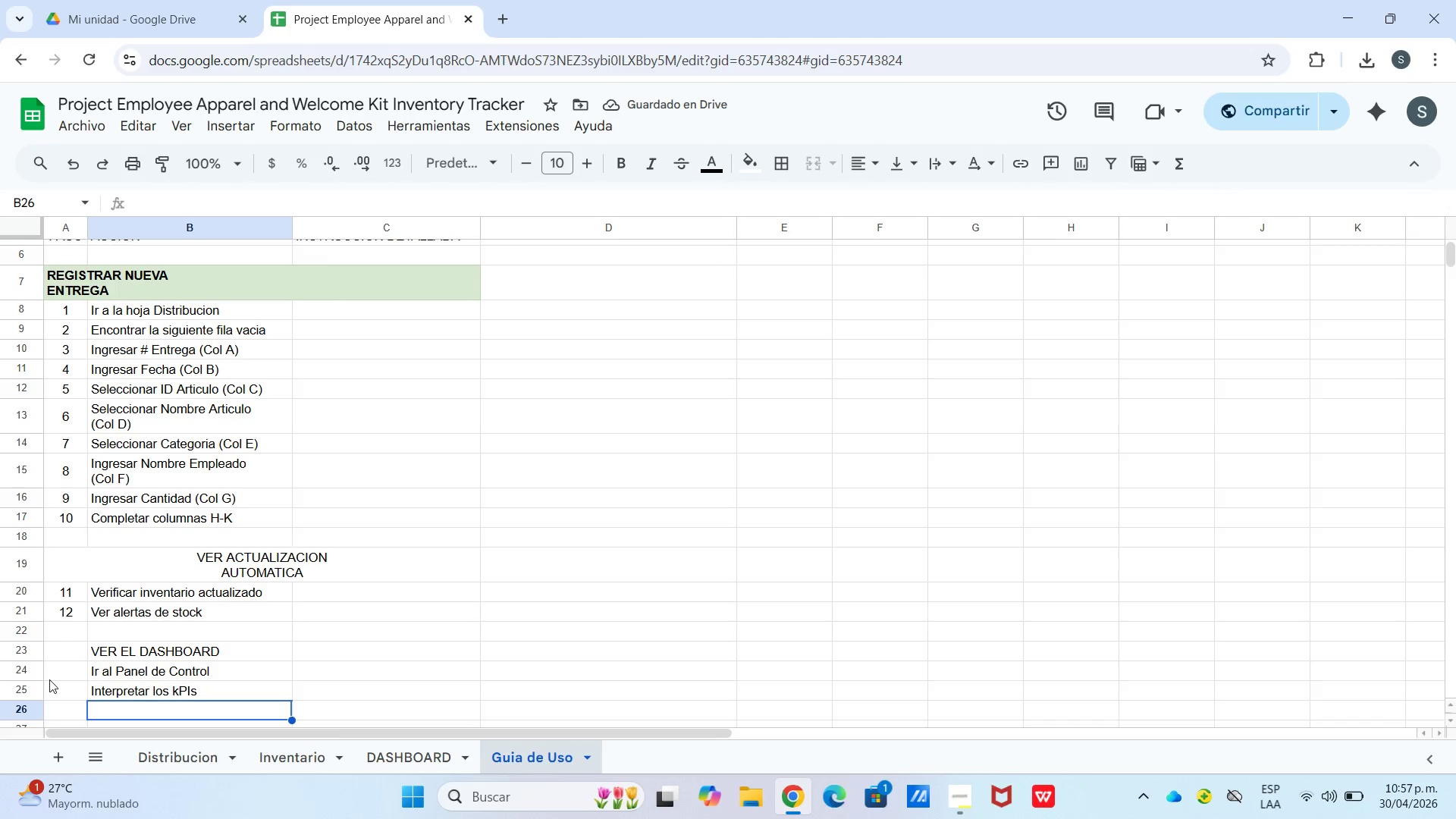 
wait(5.16)
 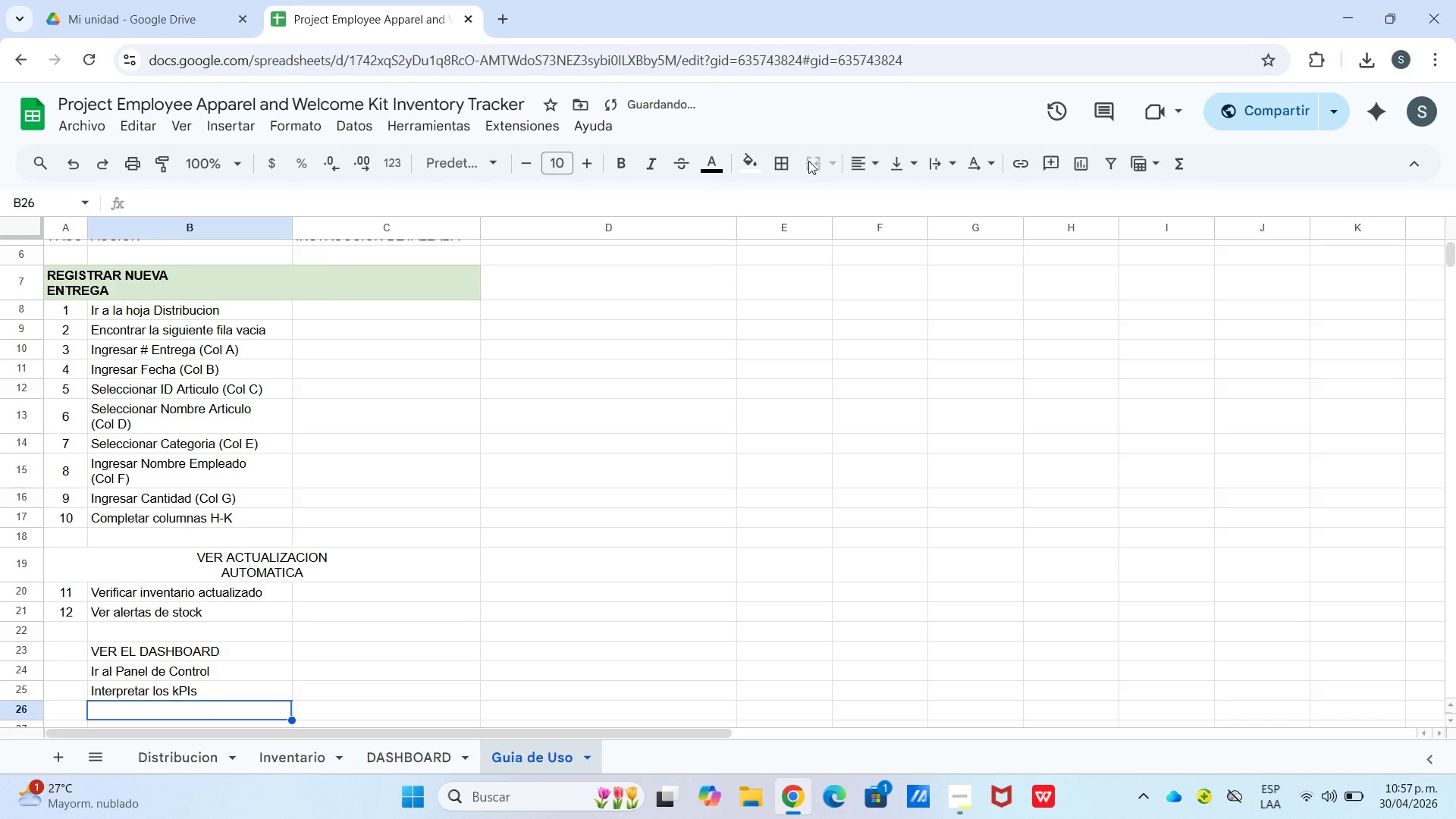 
type(13)
 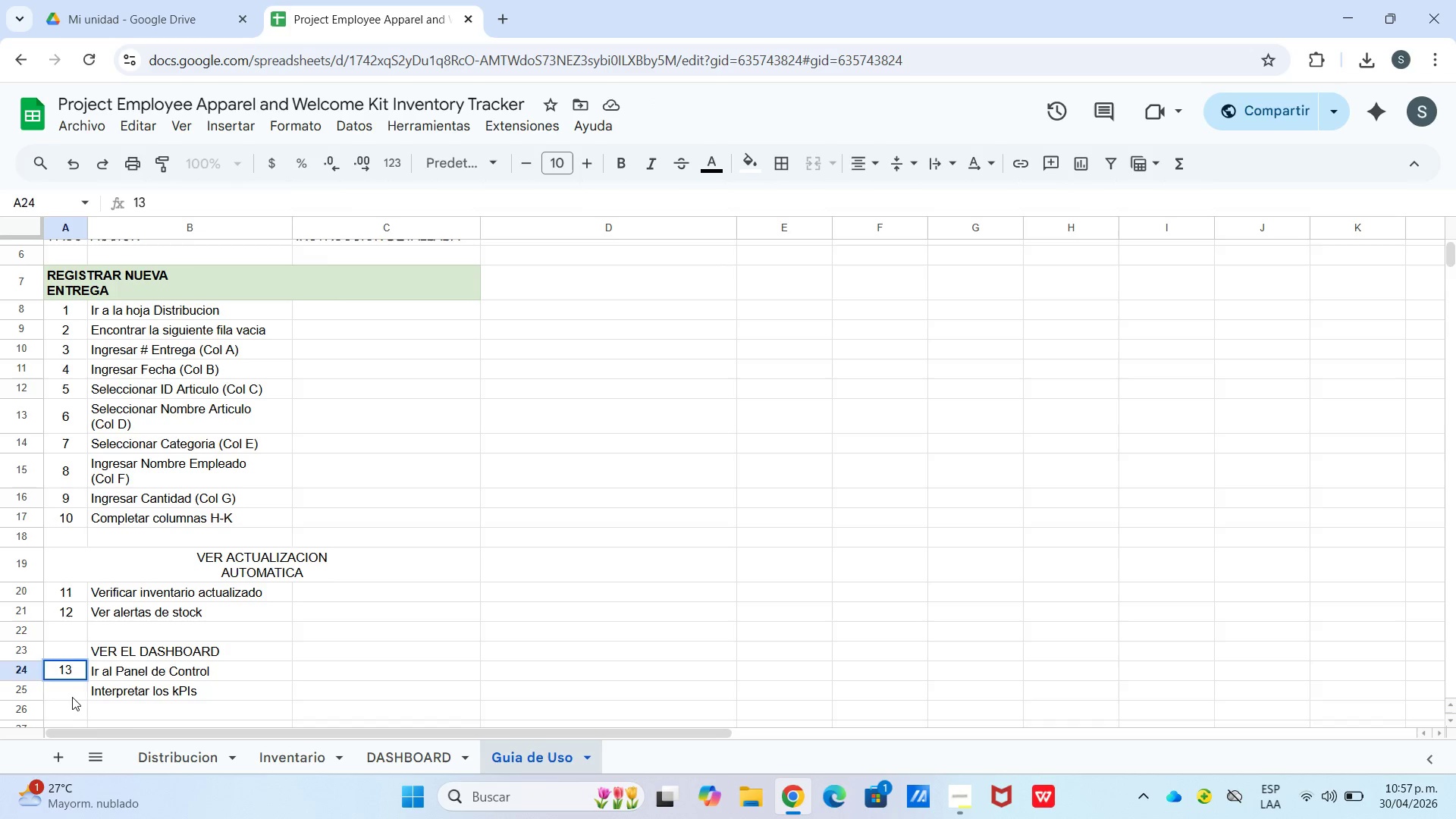 
left_click([72, 697])
 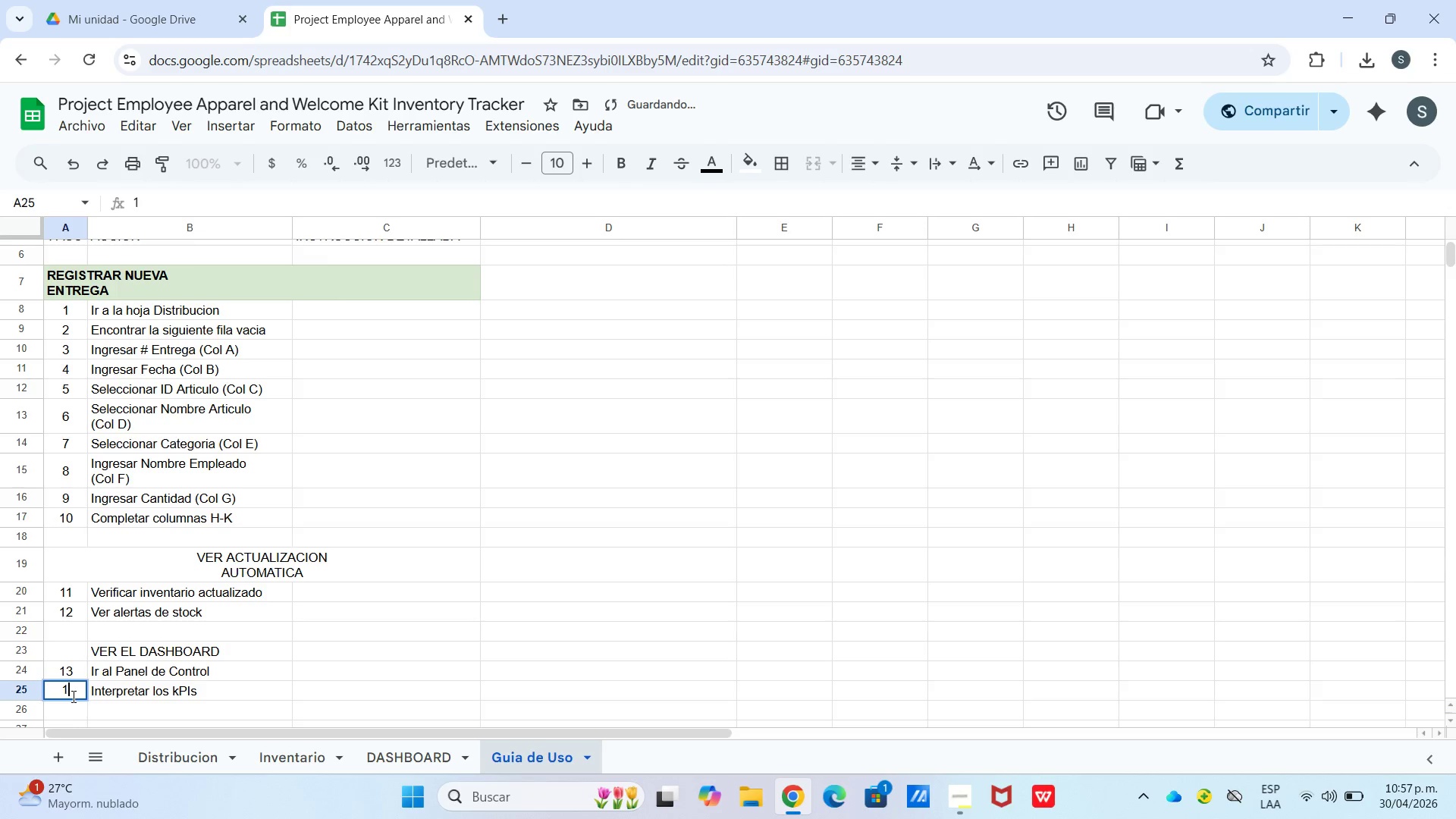 
type(14)
 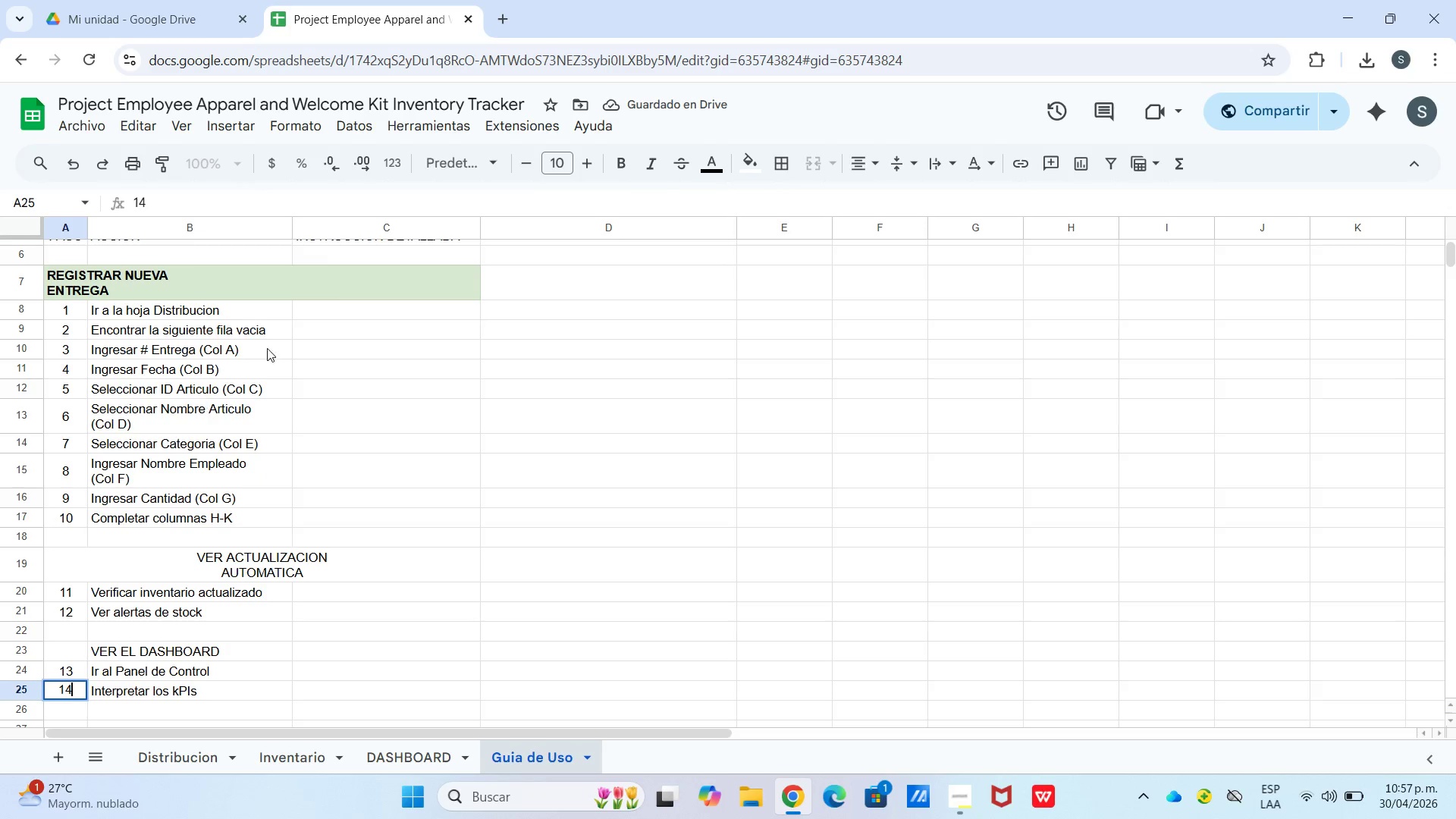 
left_click([299, 315])
 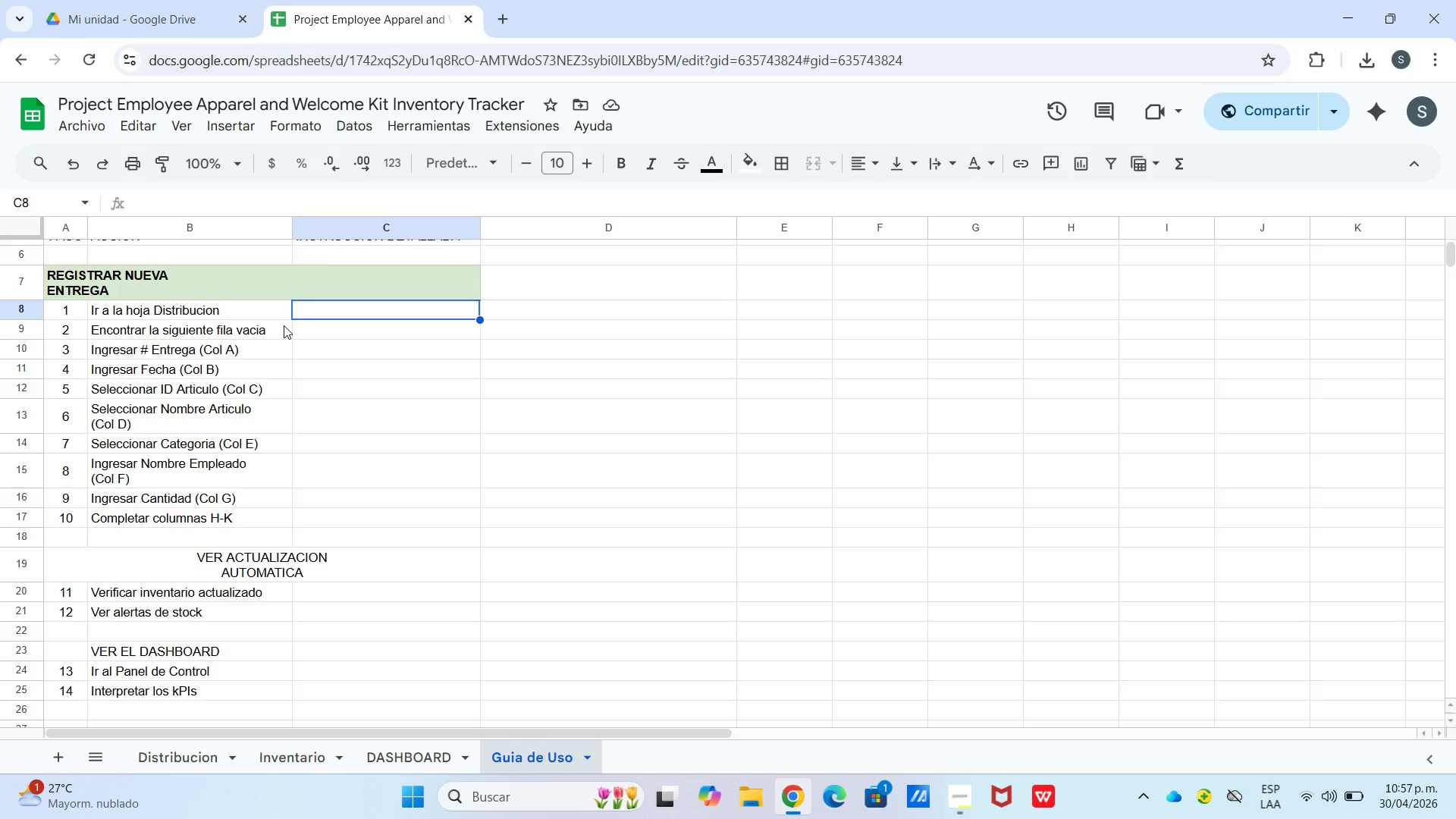 
wait(29.12)
 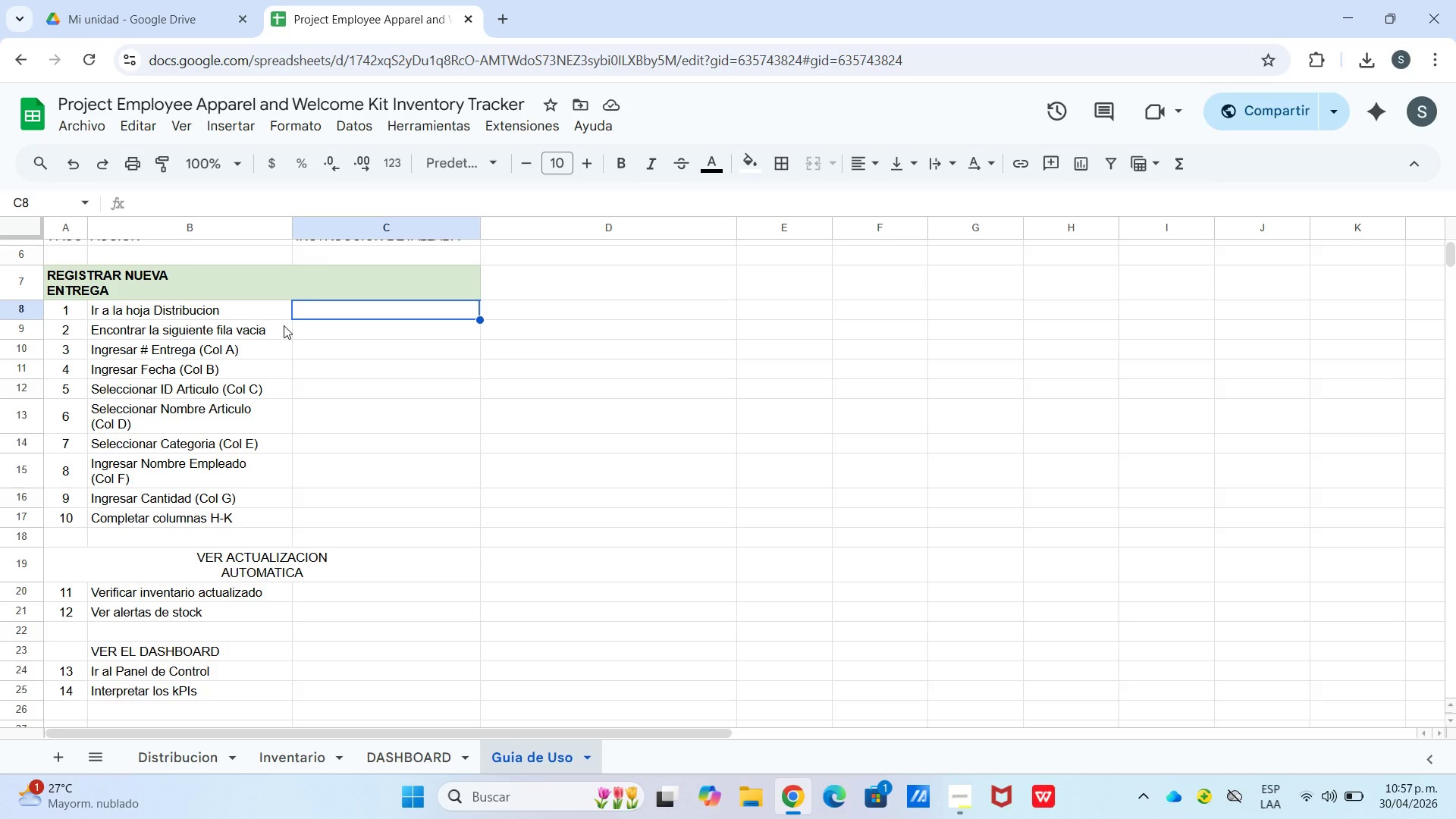 
hold_key(key=ShiftLeft, duration=0.41)
 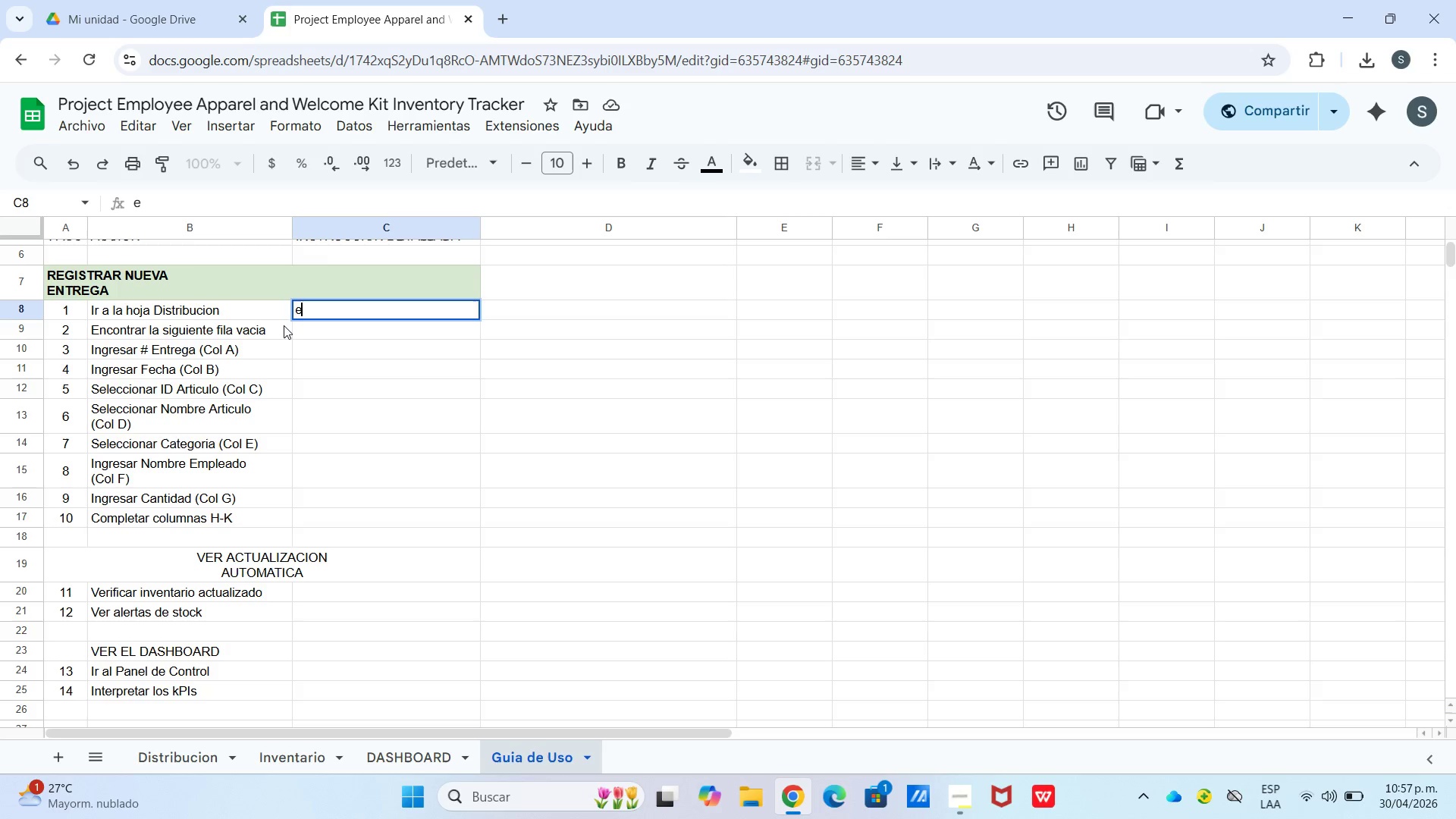 
type(e)
key(Backspace)
type(En la parte)
 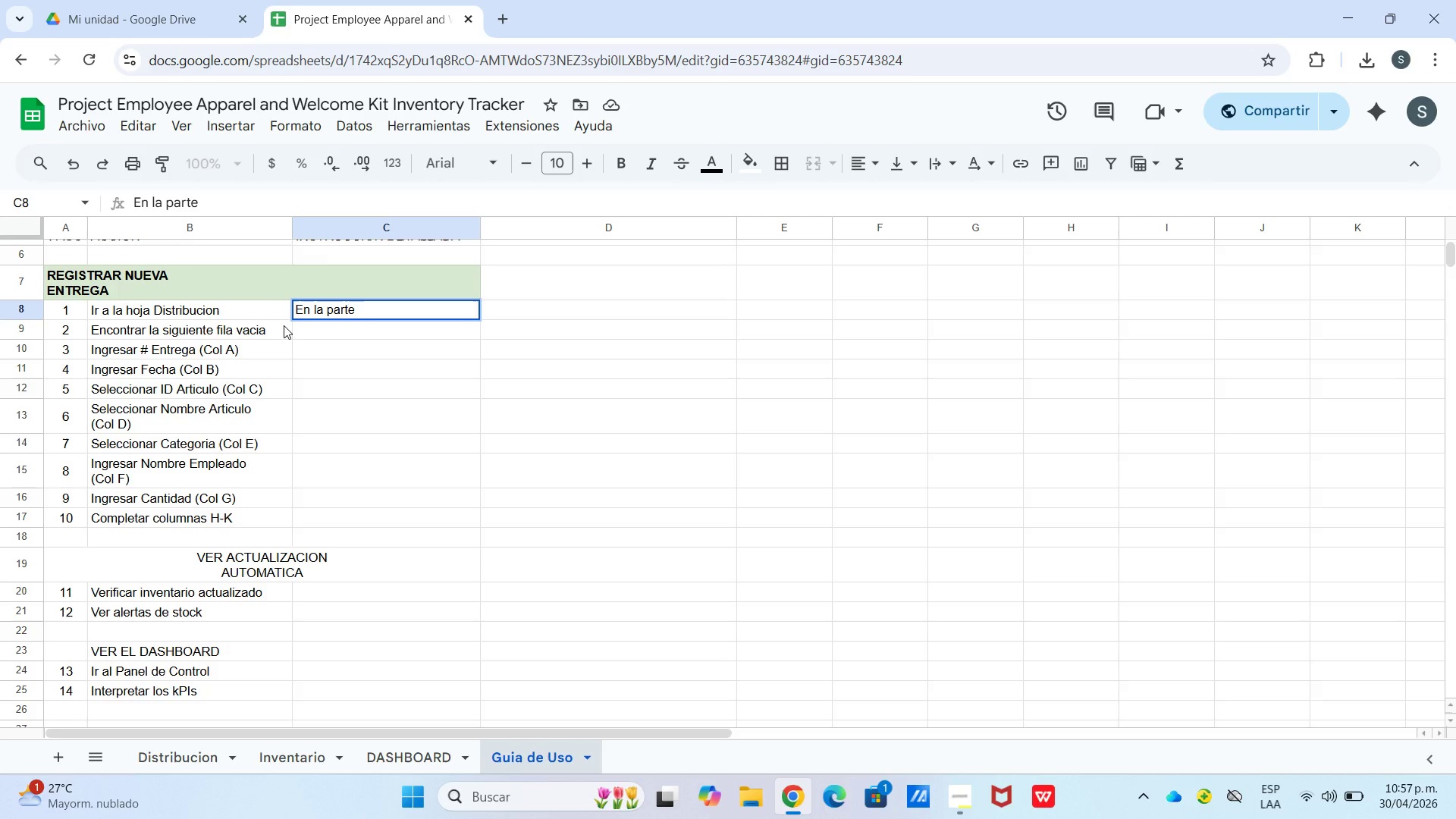 
type( inferior de la pna)
key(Backspace)
key(Backspace)
type(antalla, ah)
key(Backspace)
key(Backspace)
type(haga clic en la pesta`a)
 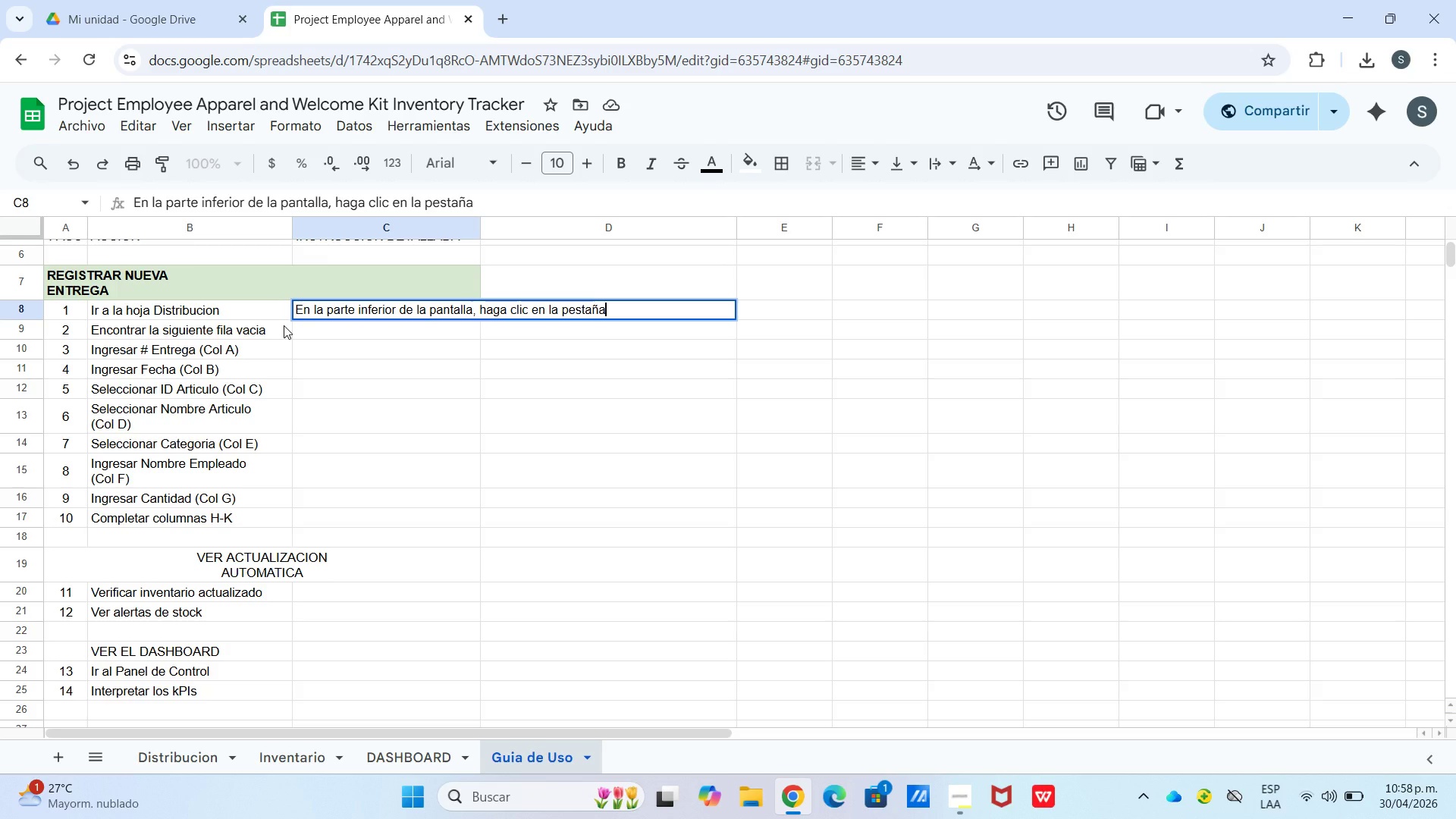 
key(Control+Enter)
 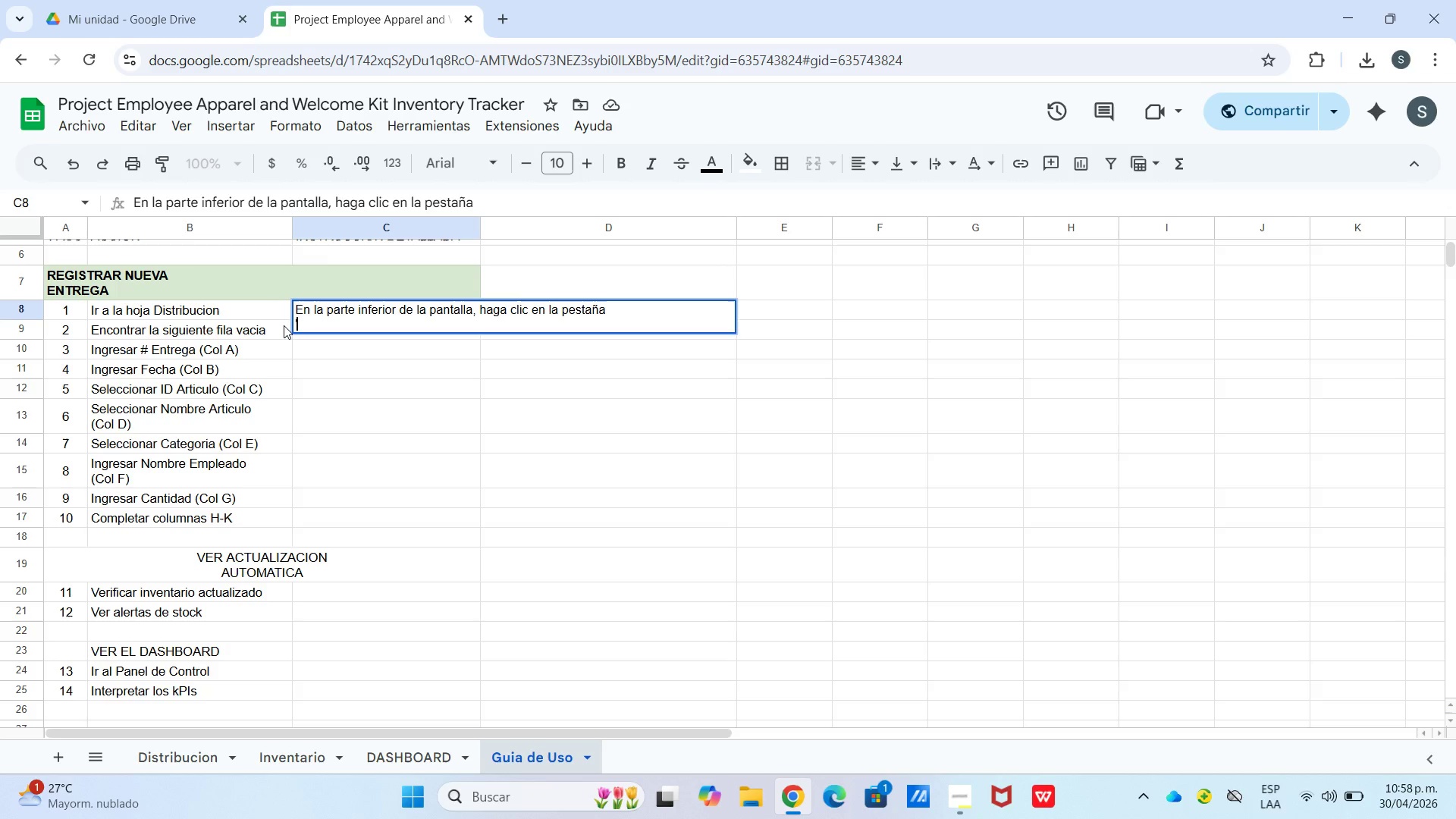 
key(BracketLeft)
 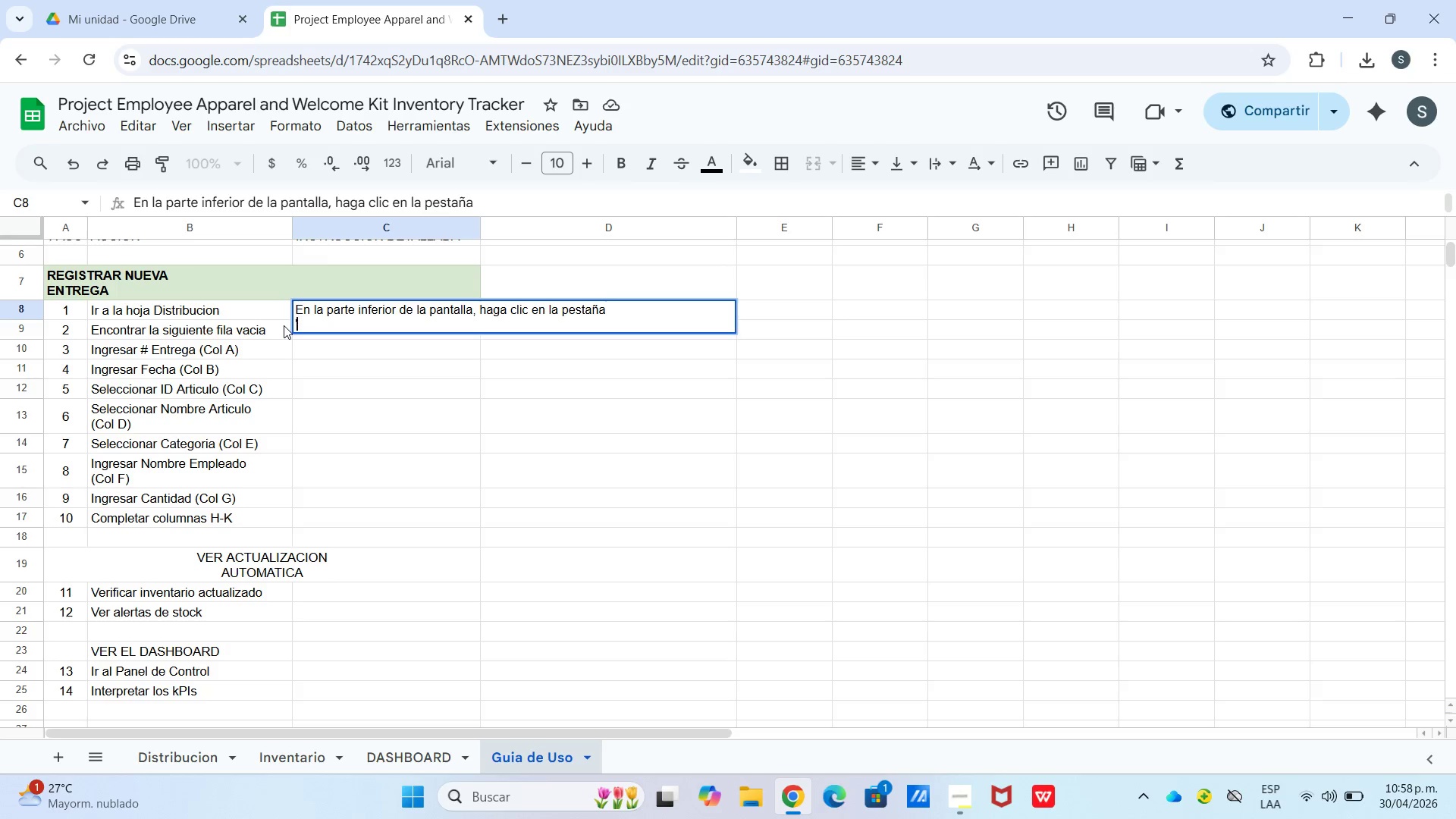 
type(Distribucion[)
 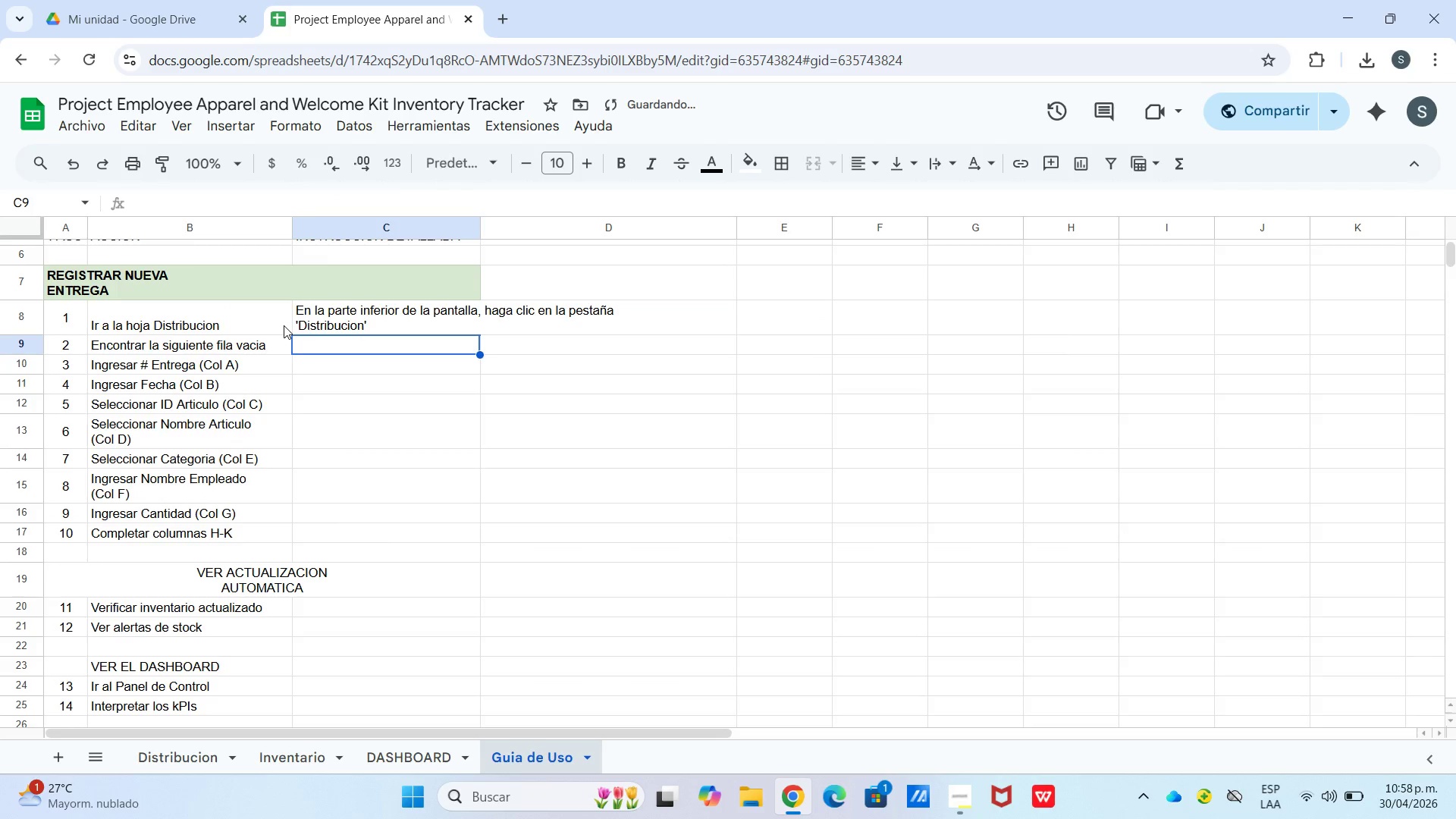 
key(Enter)
 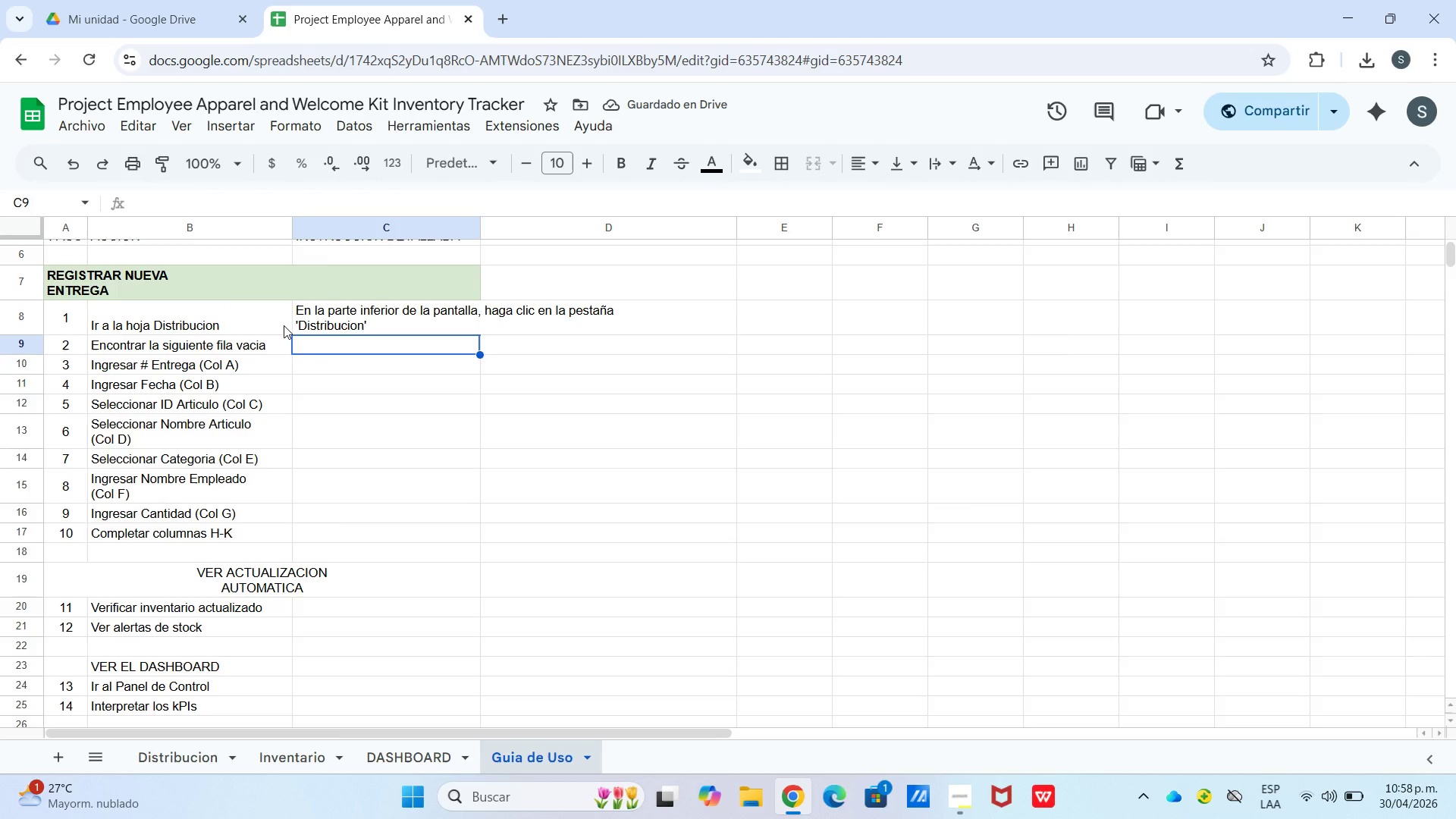 
type(Deslacese)
 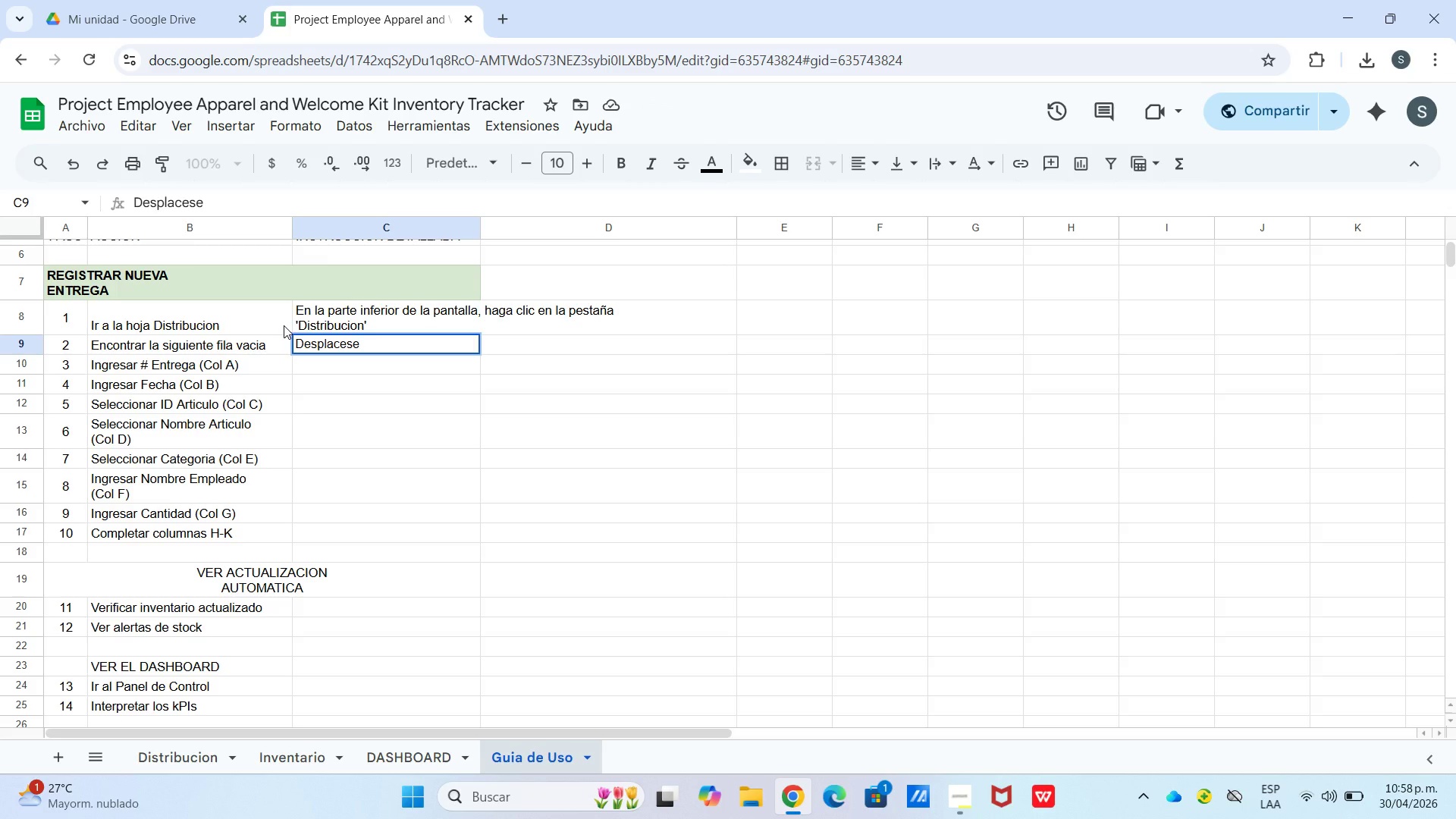 
hold_key(key=P, duration=0.38)
 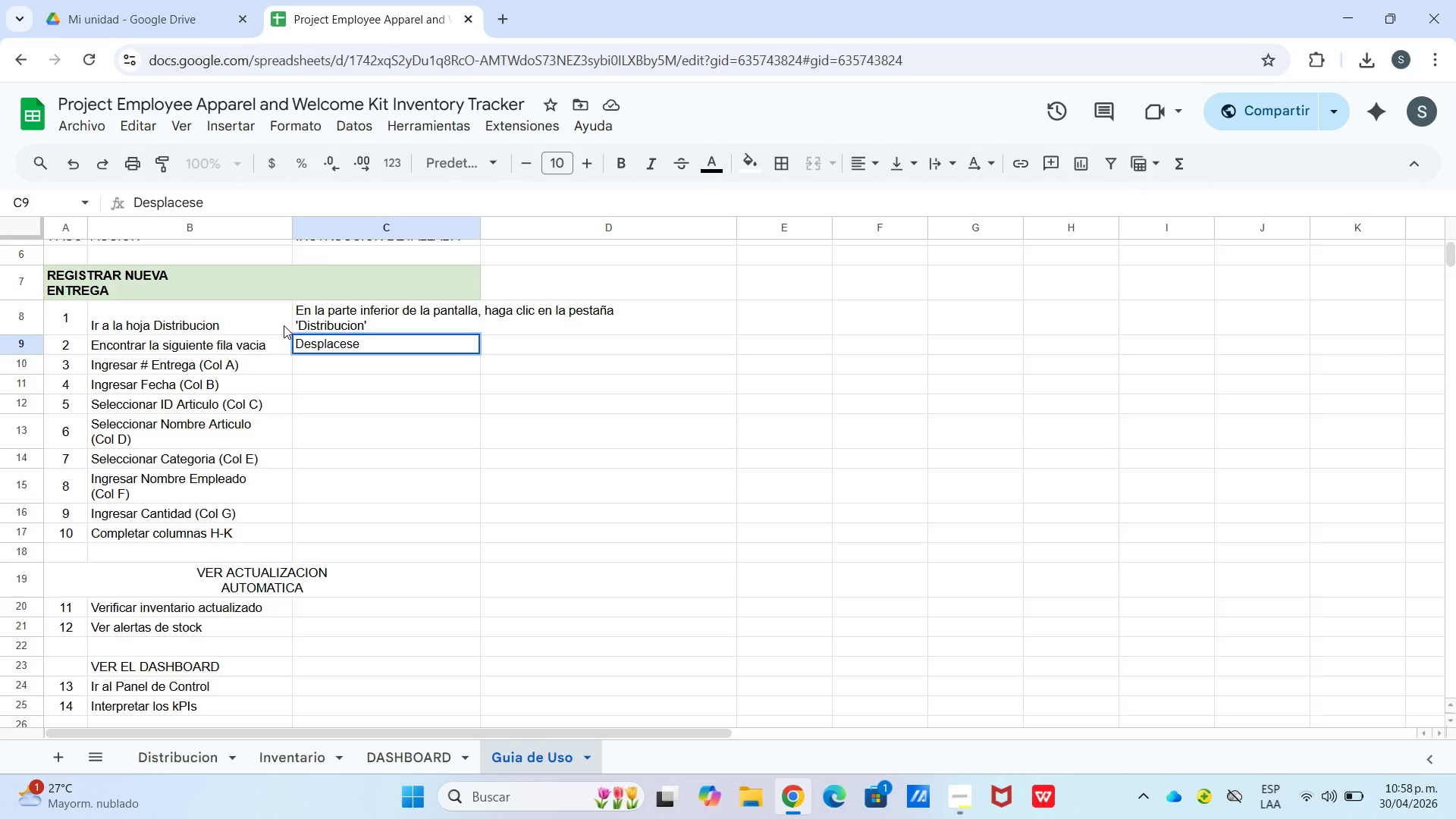 
type( hacia abajo hasta encontrar la primera fila vacia de)
 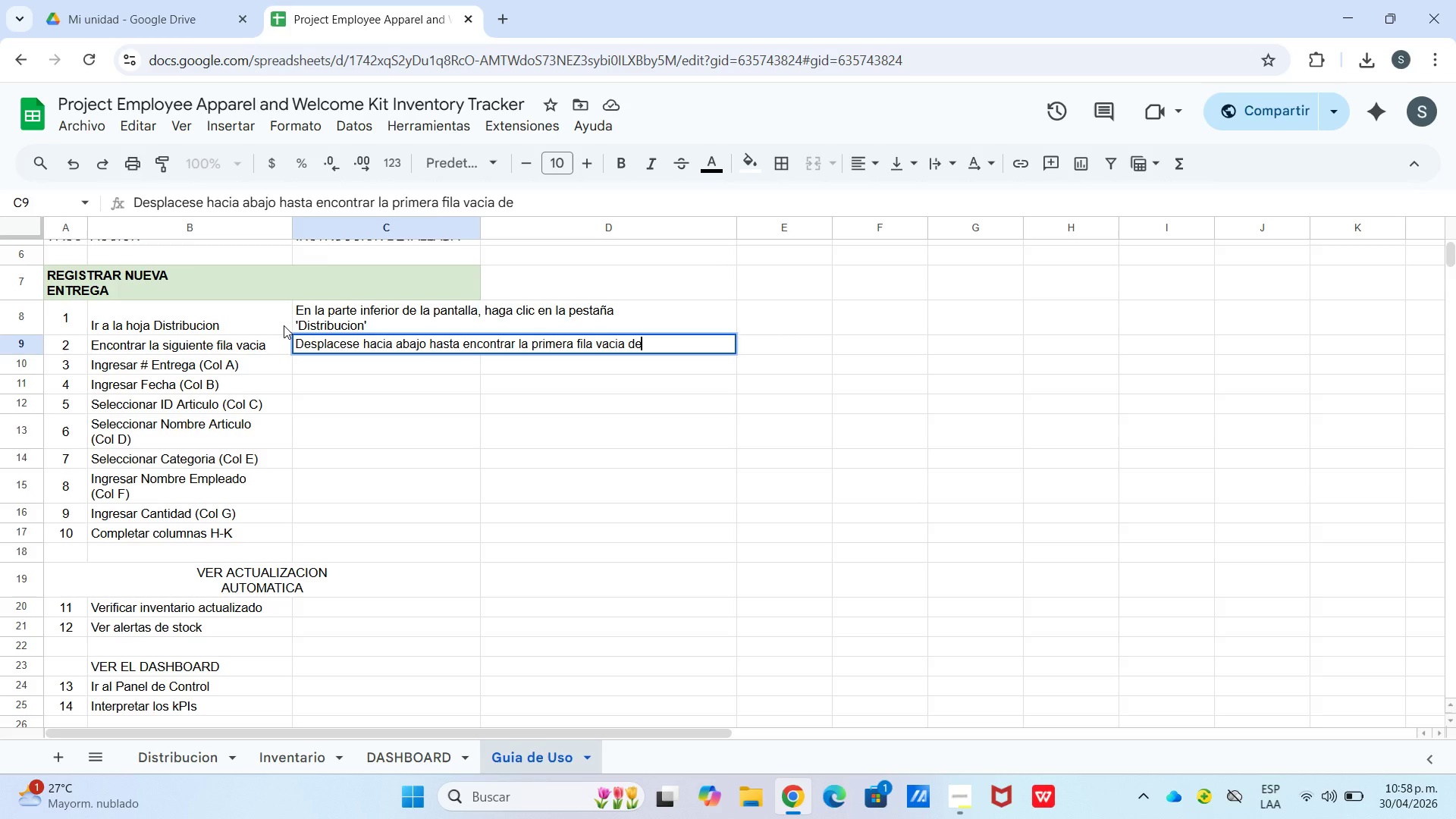 
type(bajo)
 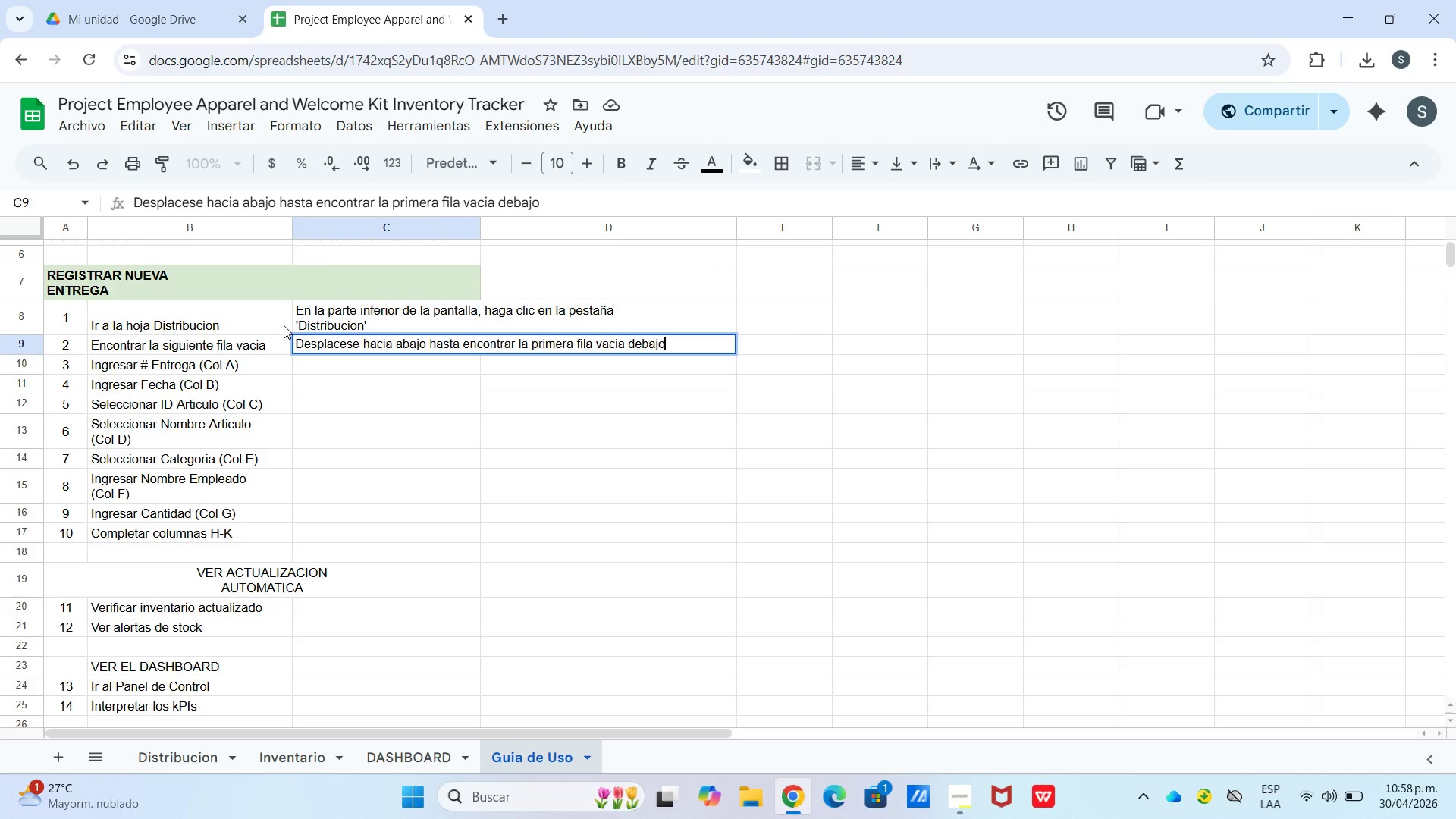 
wait(8.17)
 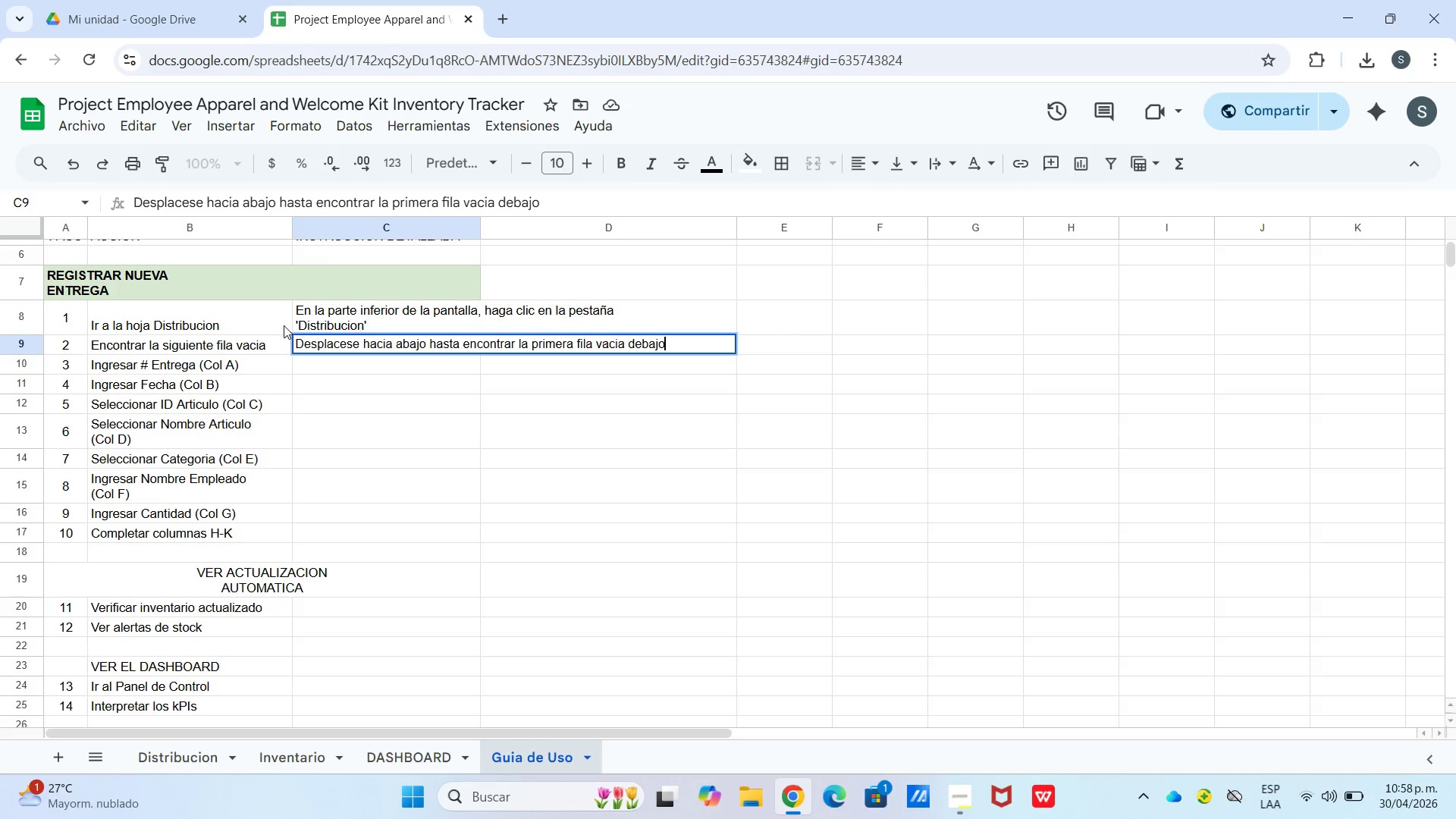 
key(Control+Enter)
 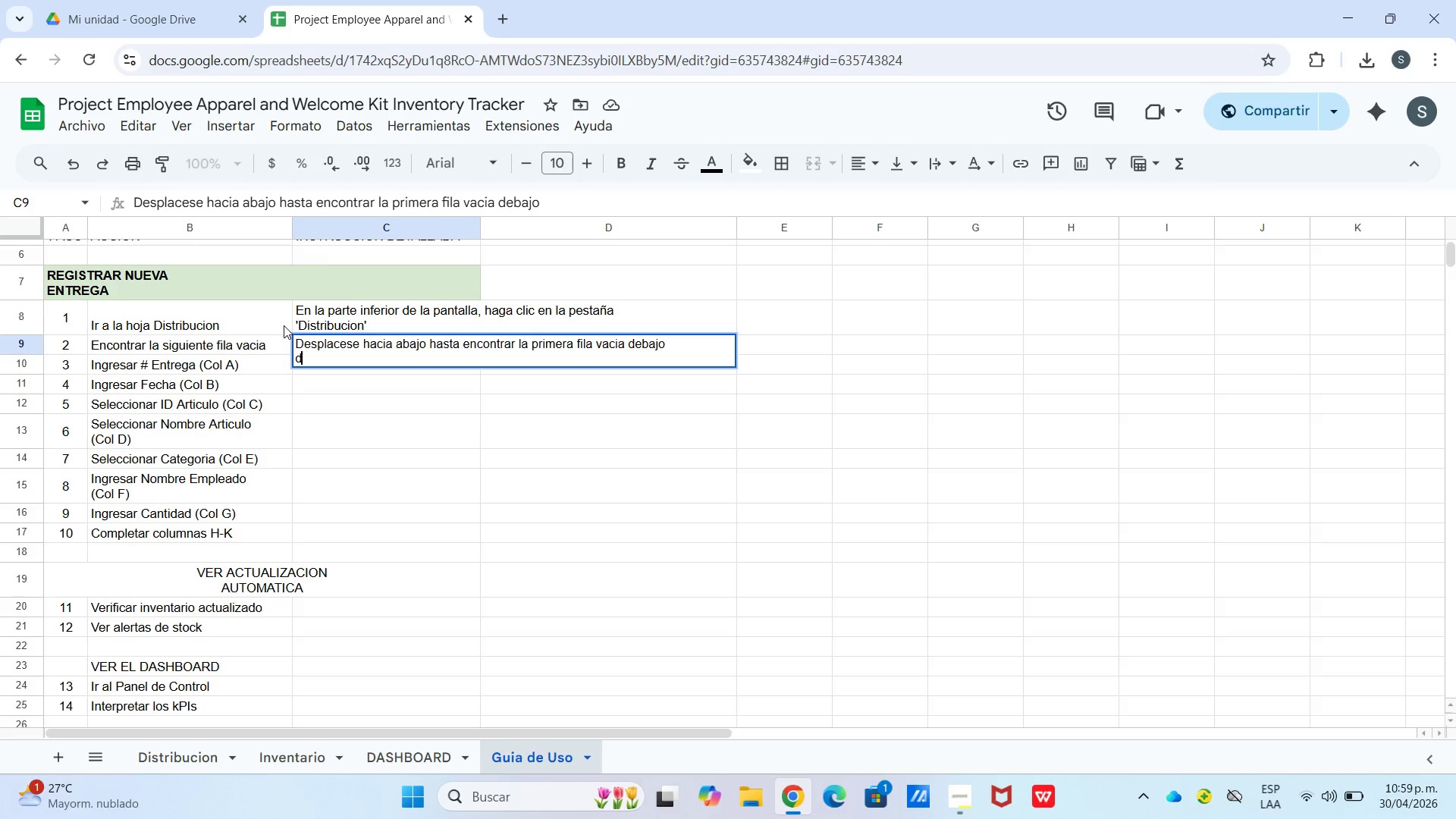 
type(de los datos *fila 25 en adelante()
 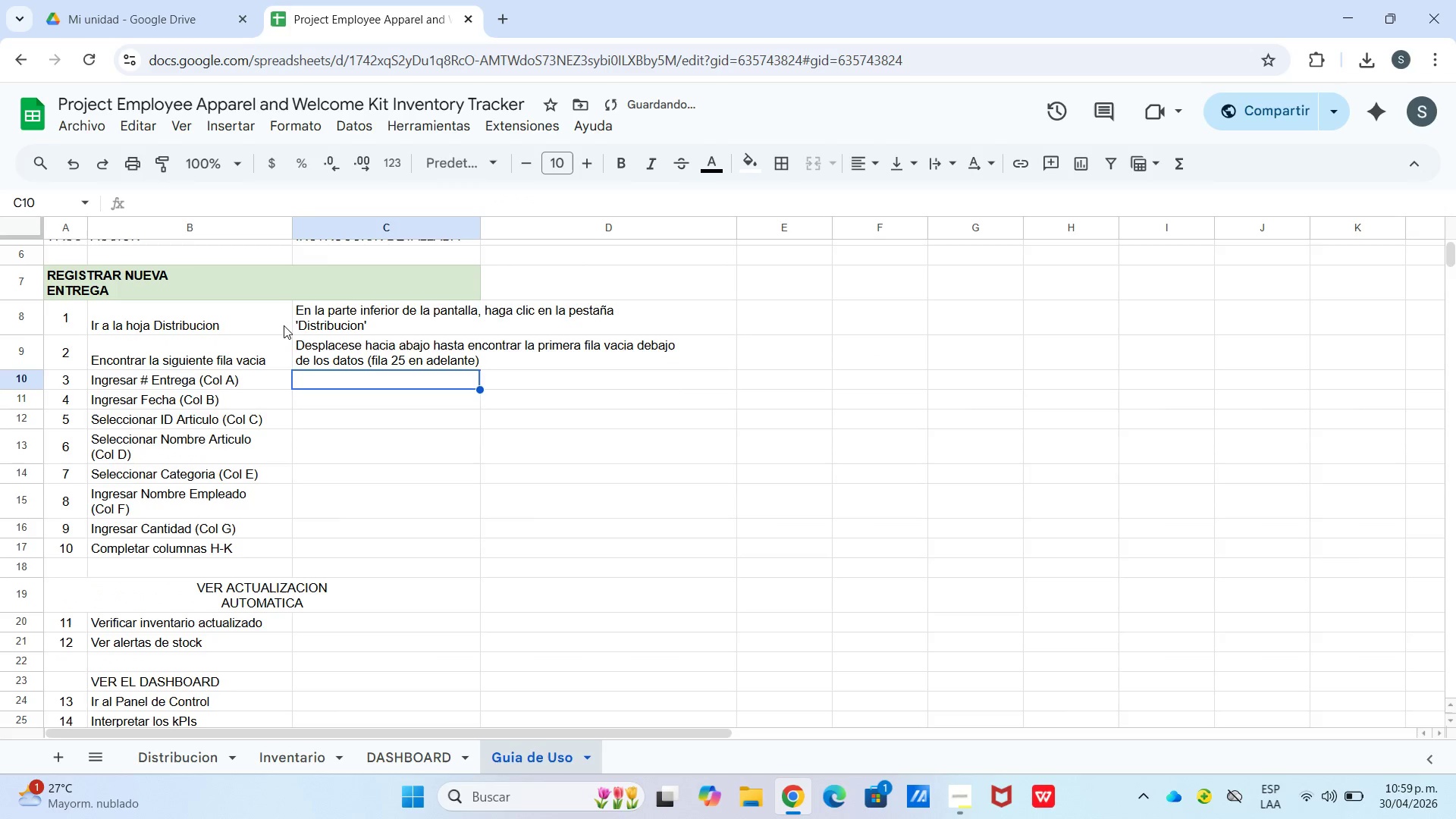 
key(Enter)
 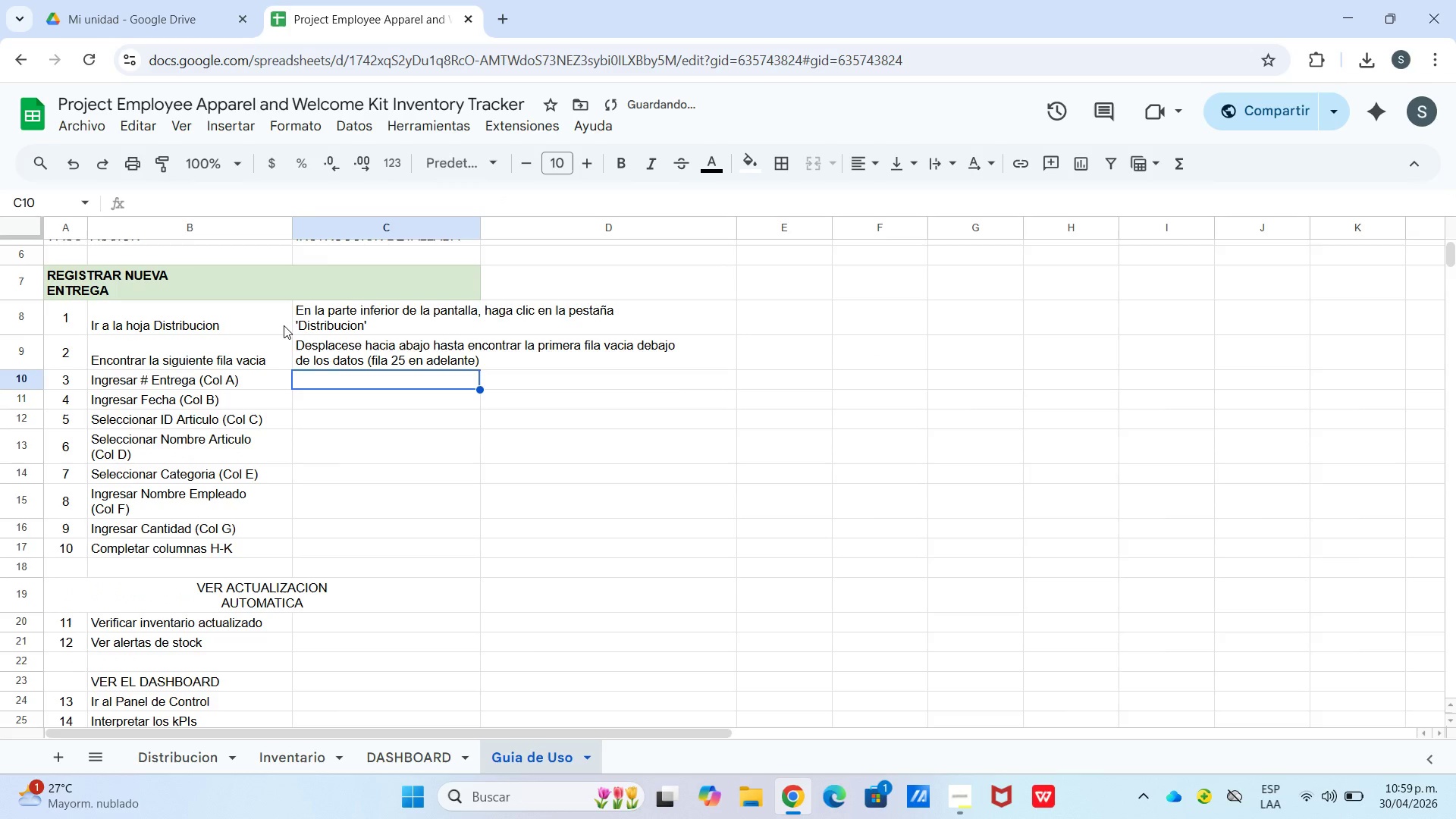 
type(Escriba)
 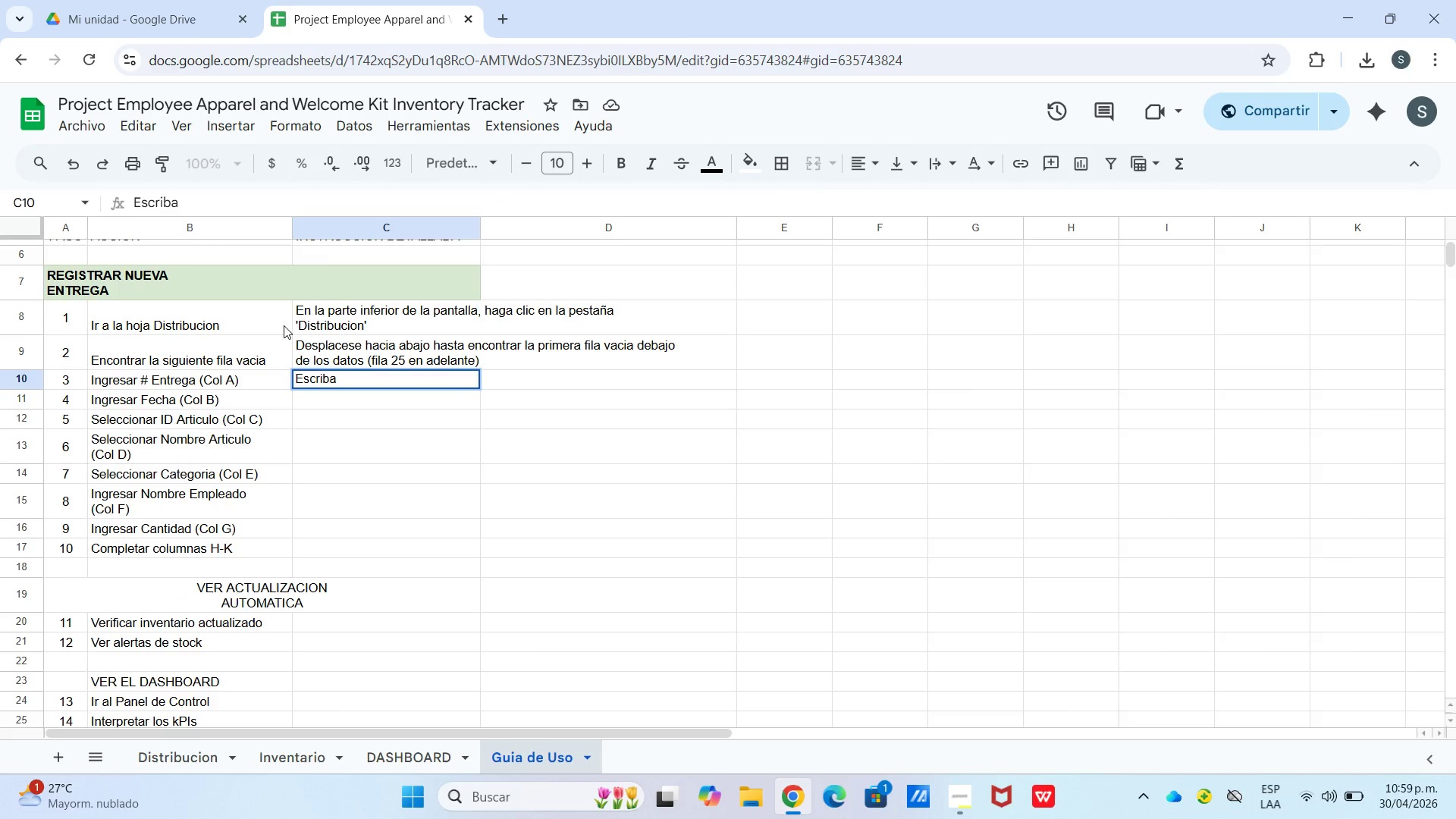 
type( el numero siguiente en secuencia. Ej> si el ultimo es 20,)
 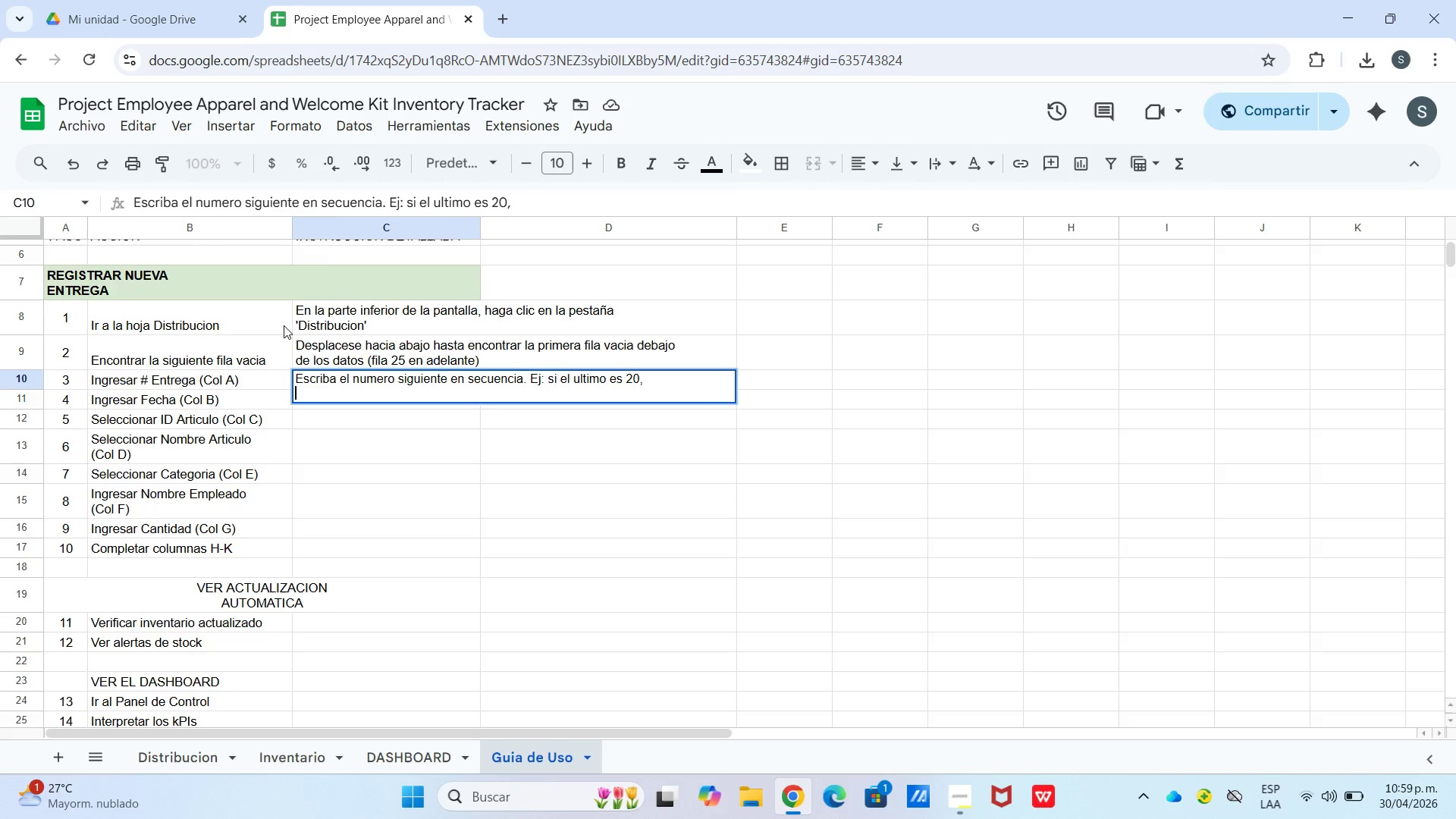 
key(Control+Enter)
 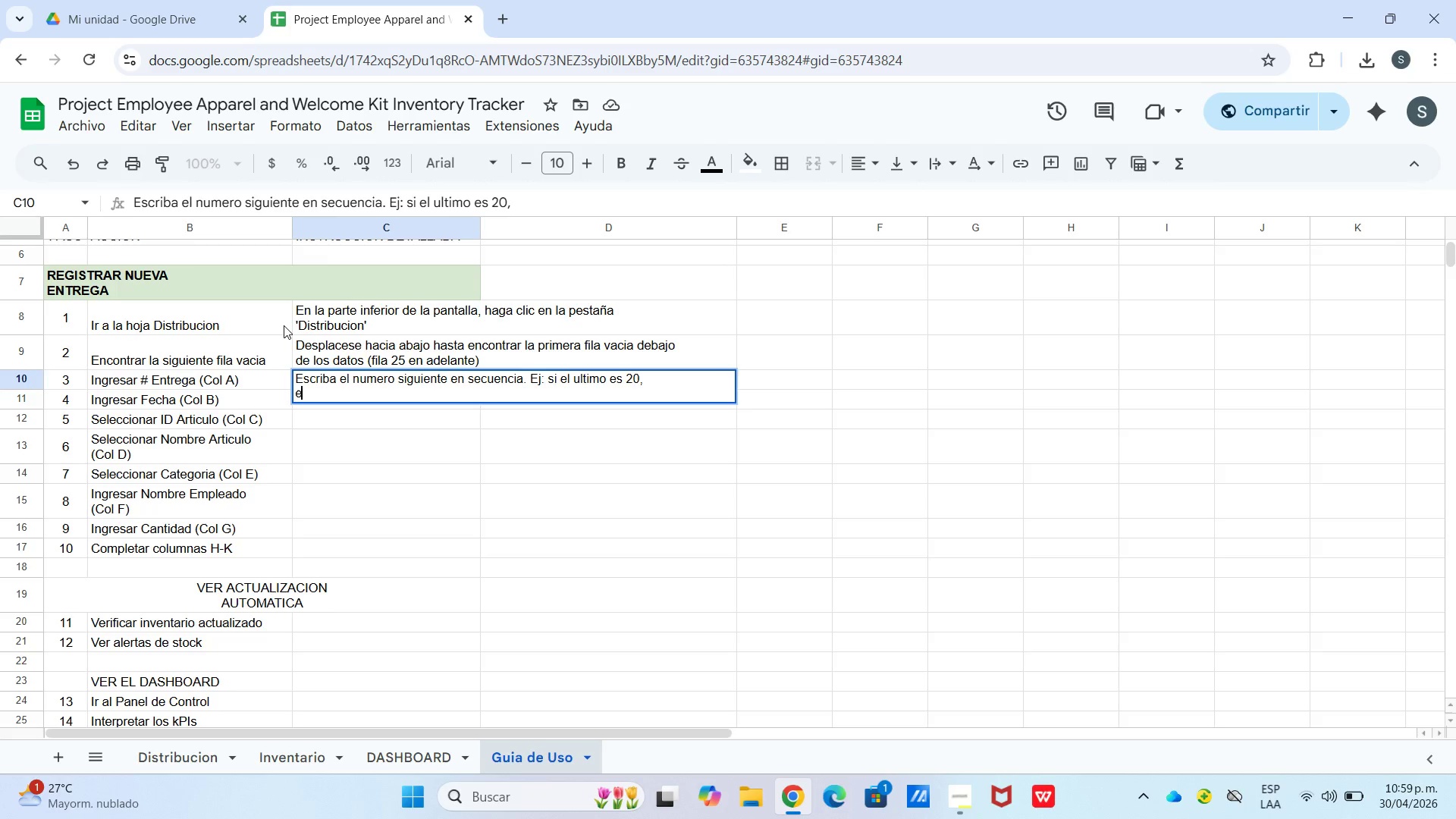 
type(escriba 20)
key(Backspace)
type(1.)
 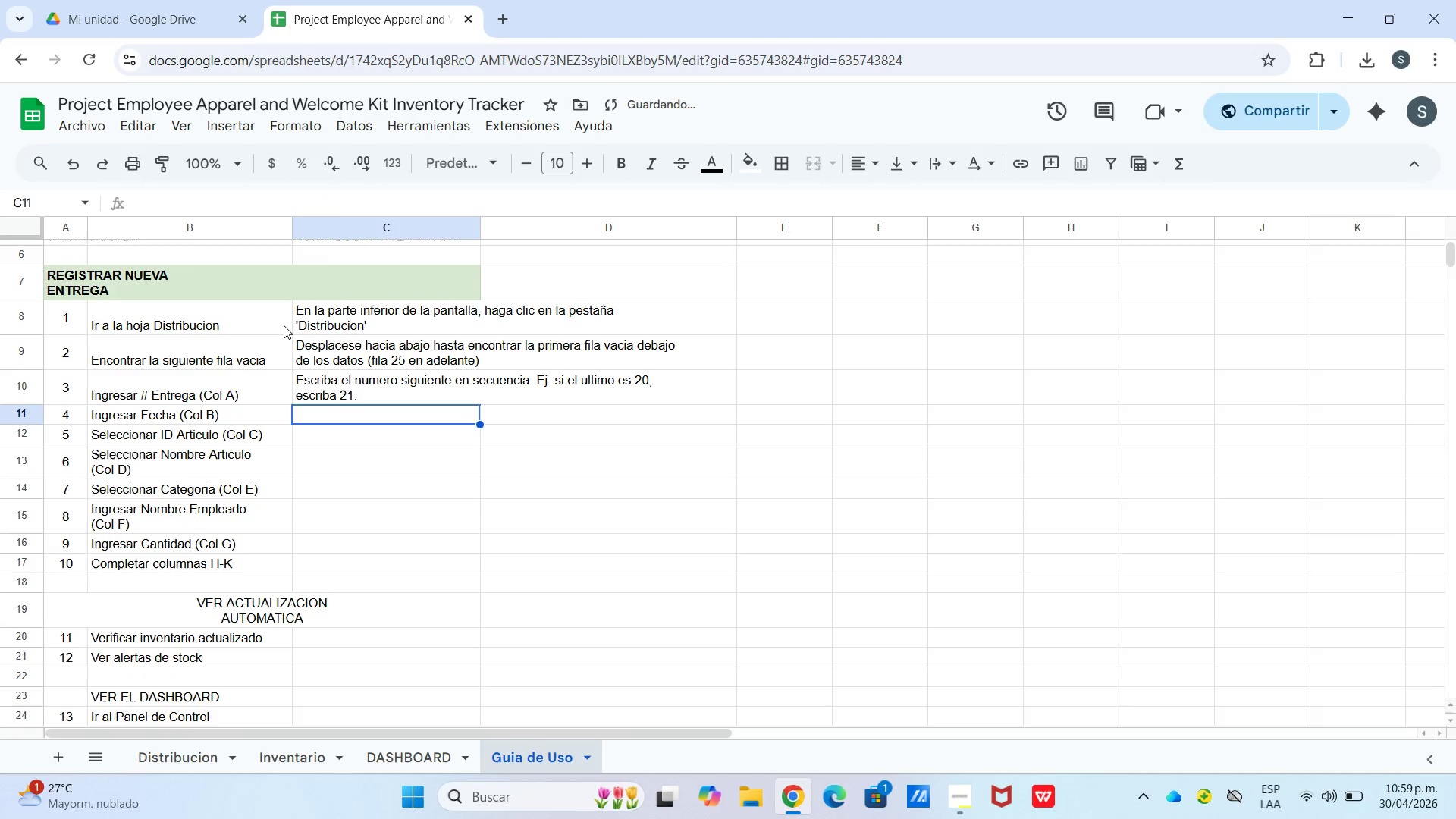 
key(Enter)
 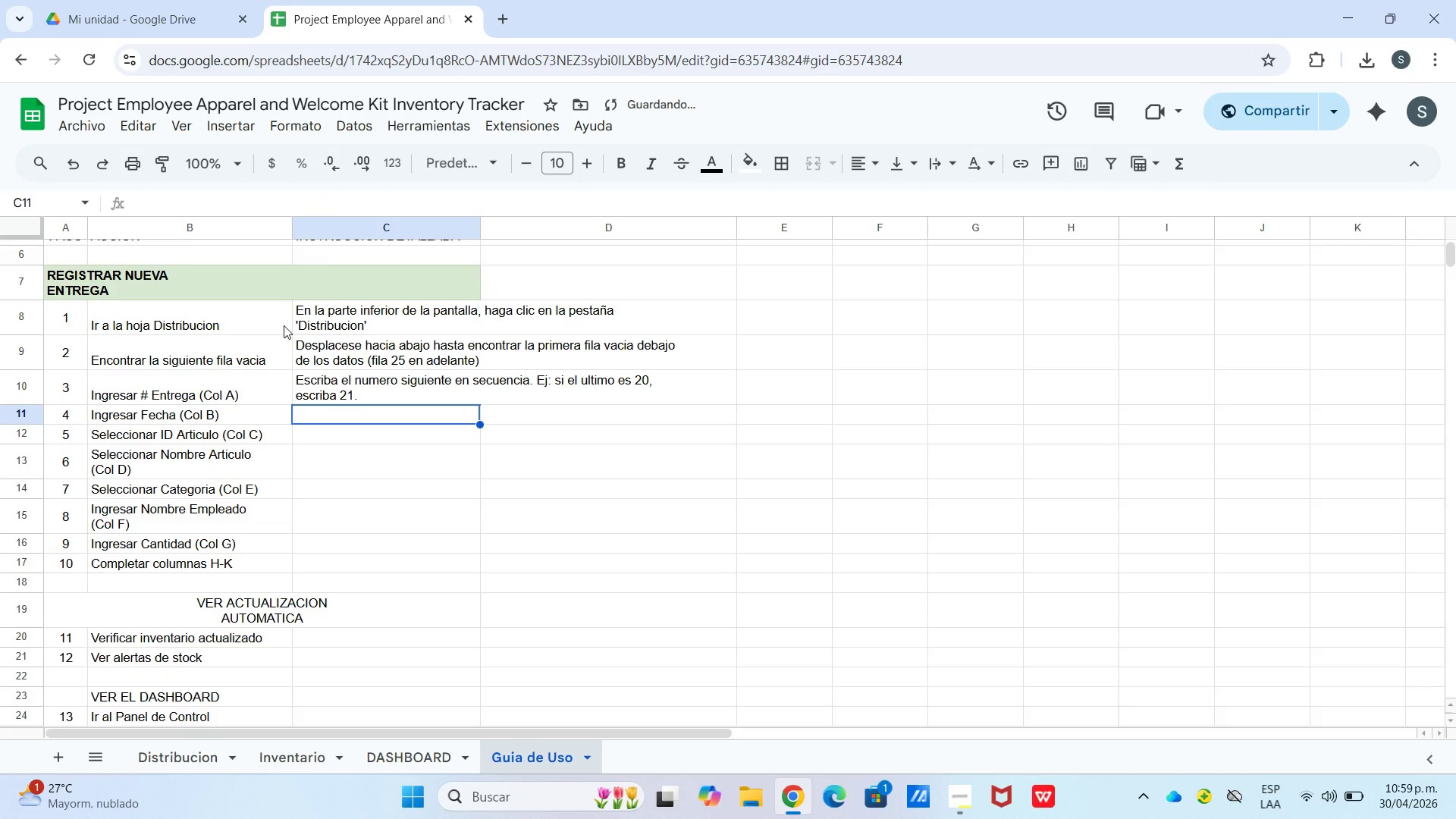 
type(Escriba la fecha en formato DD&MM&AAAA. Ej> s])
key(Backspace)
key(Backspace)
type(15&03&2025. Tambien)
 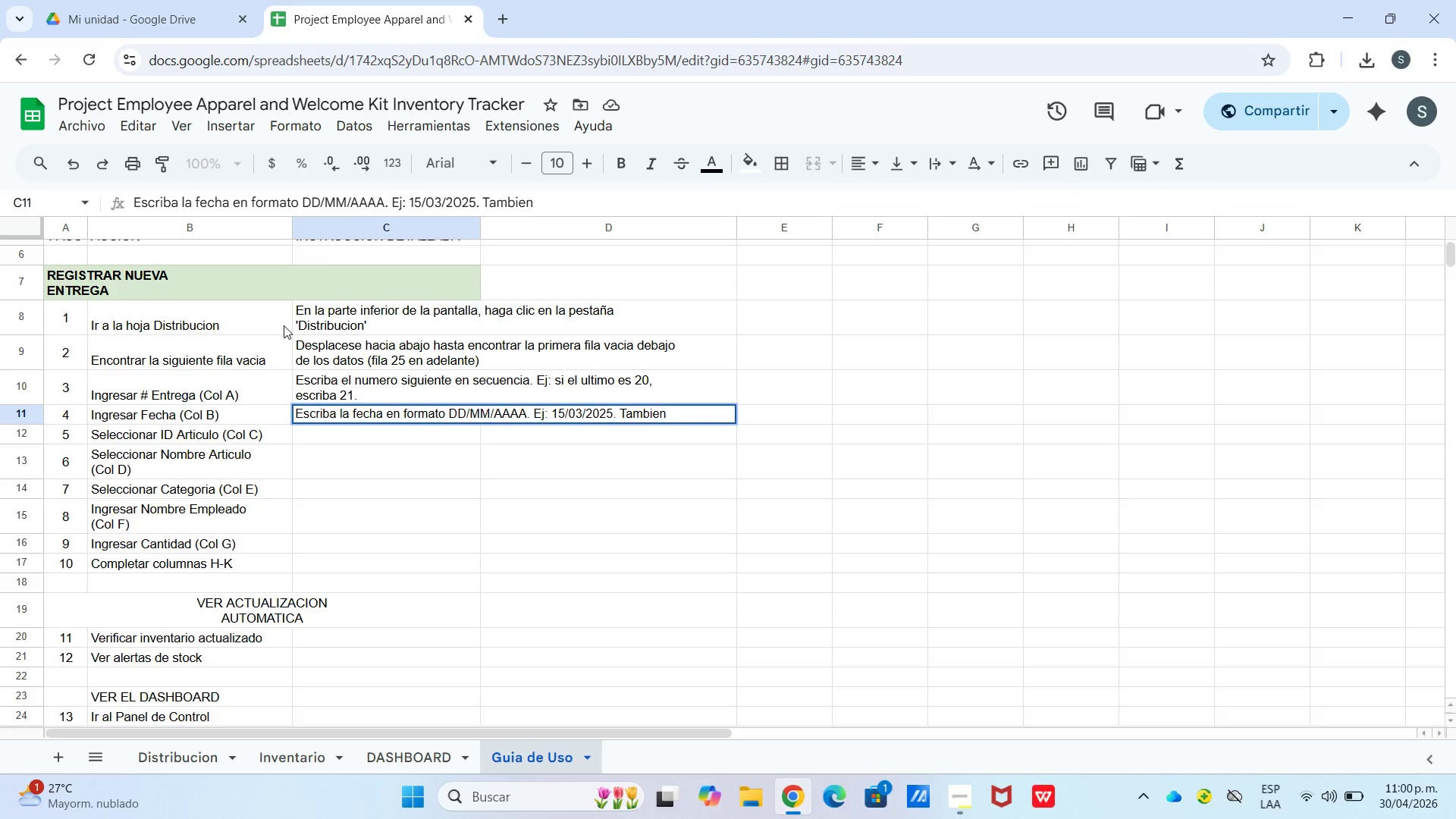 
key(Control+Enter)
 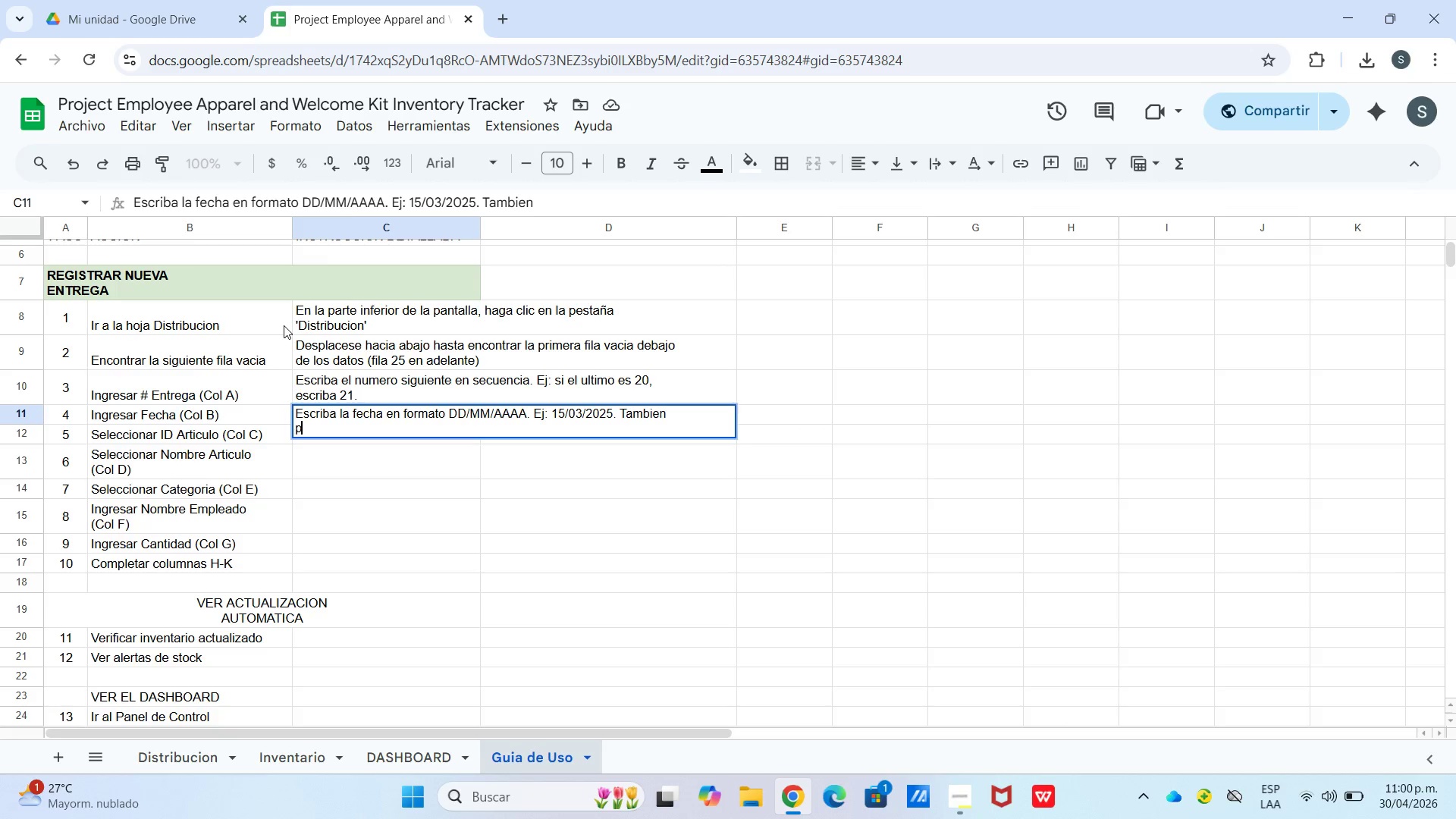 
type(puede hacer clic doble para usar el selector e fecha.)
 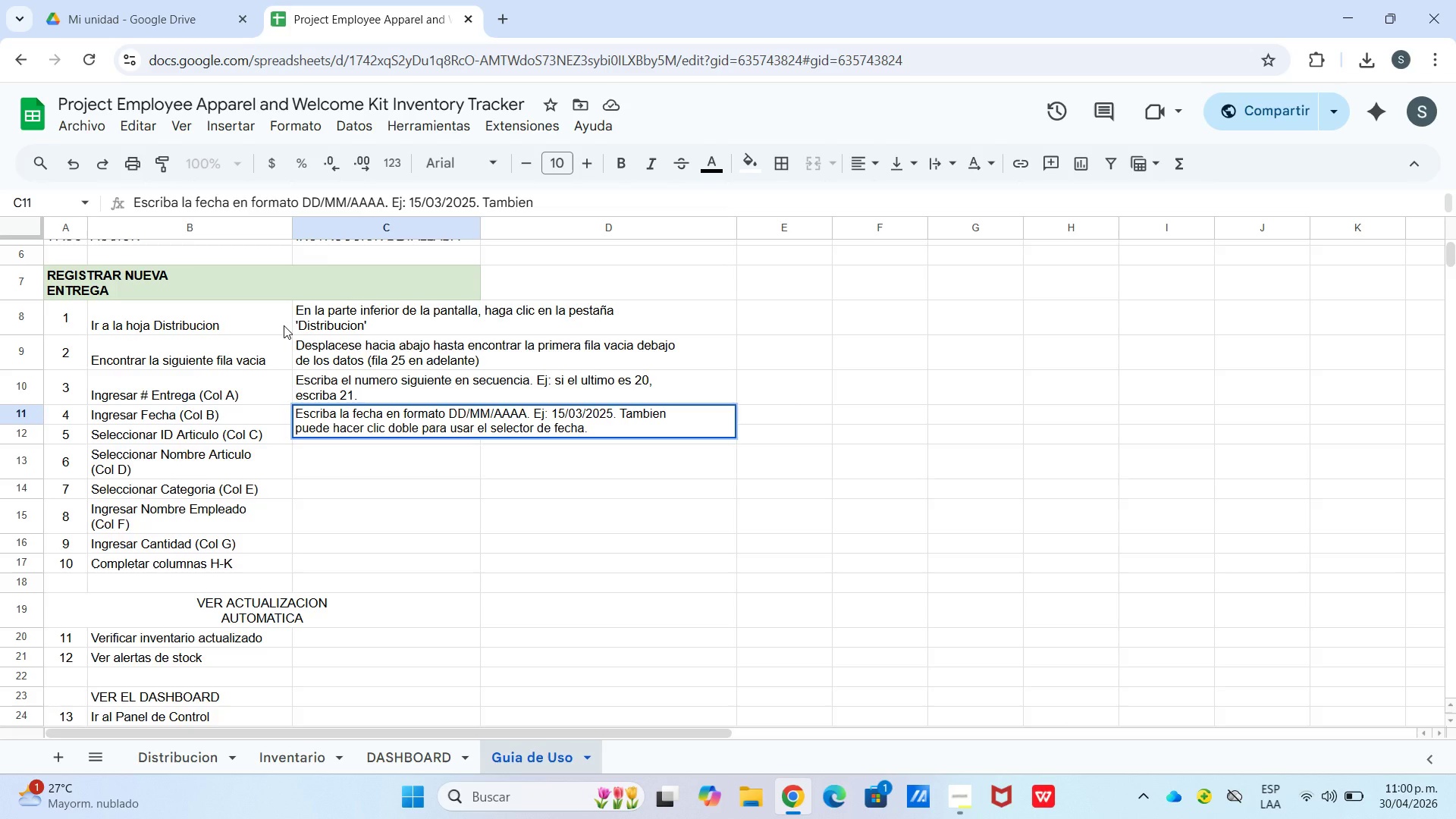 
key(Enter)
 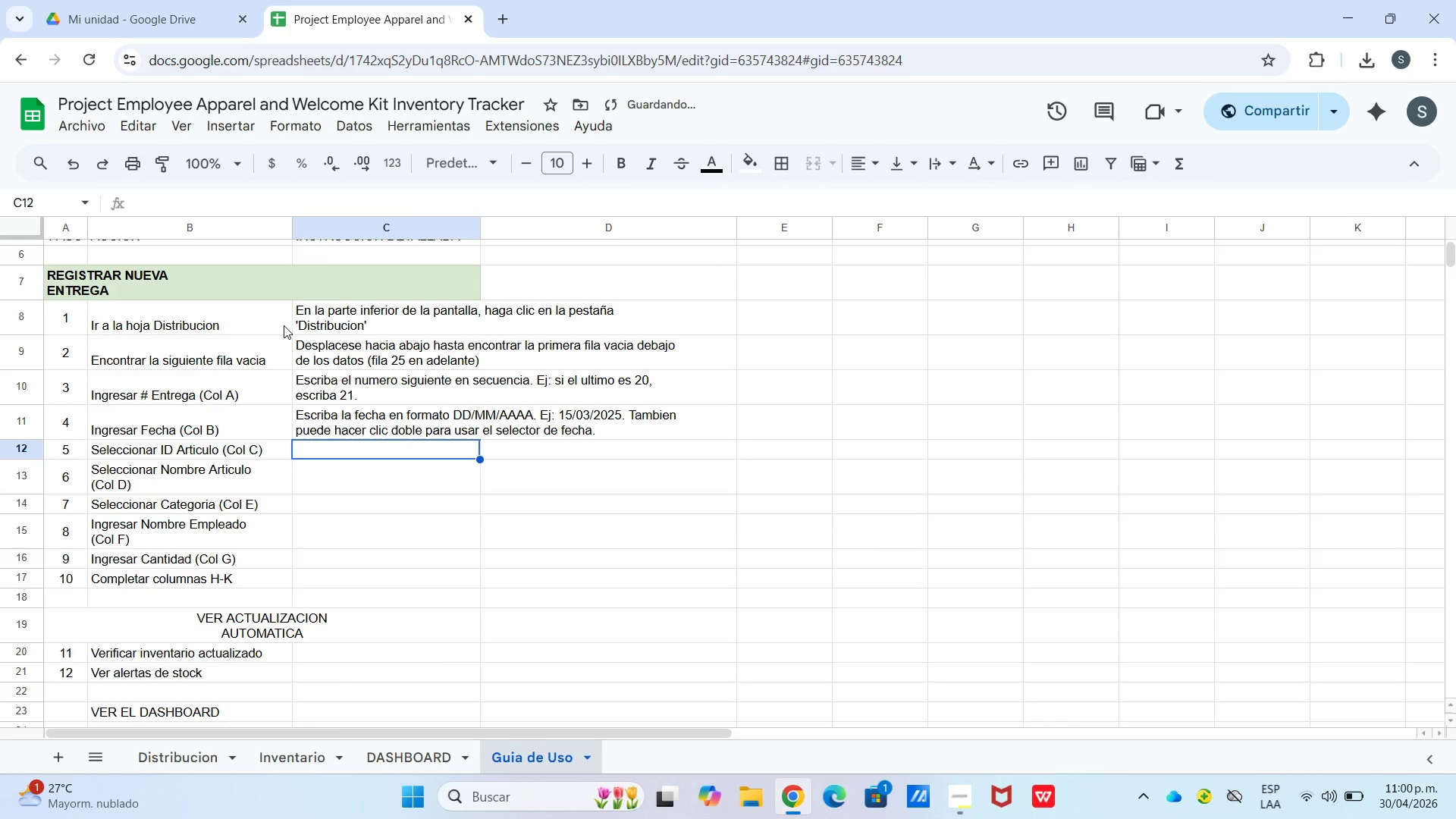 
type(Hagac)
key(Backspace)
type( clic en la celda --[Break] aparecera un menu desplegable --)
 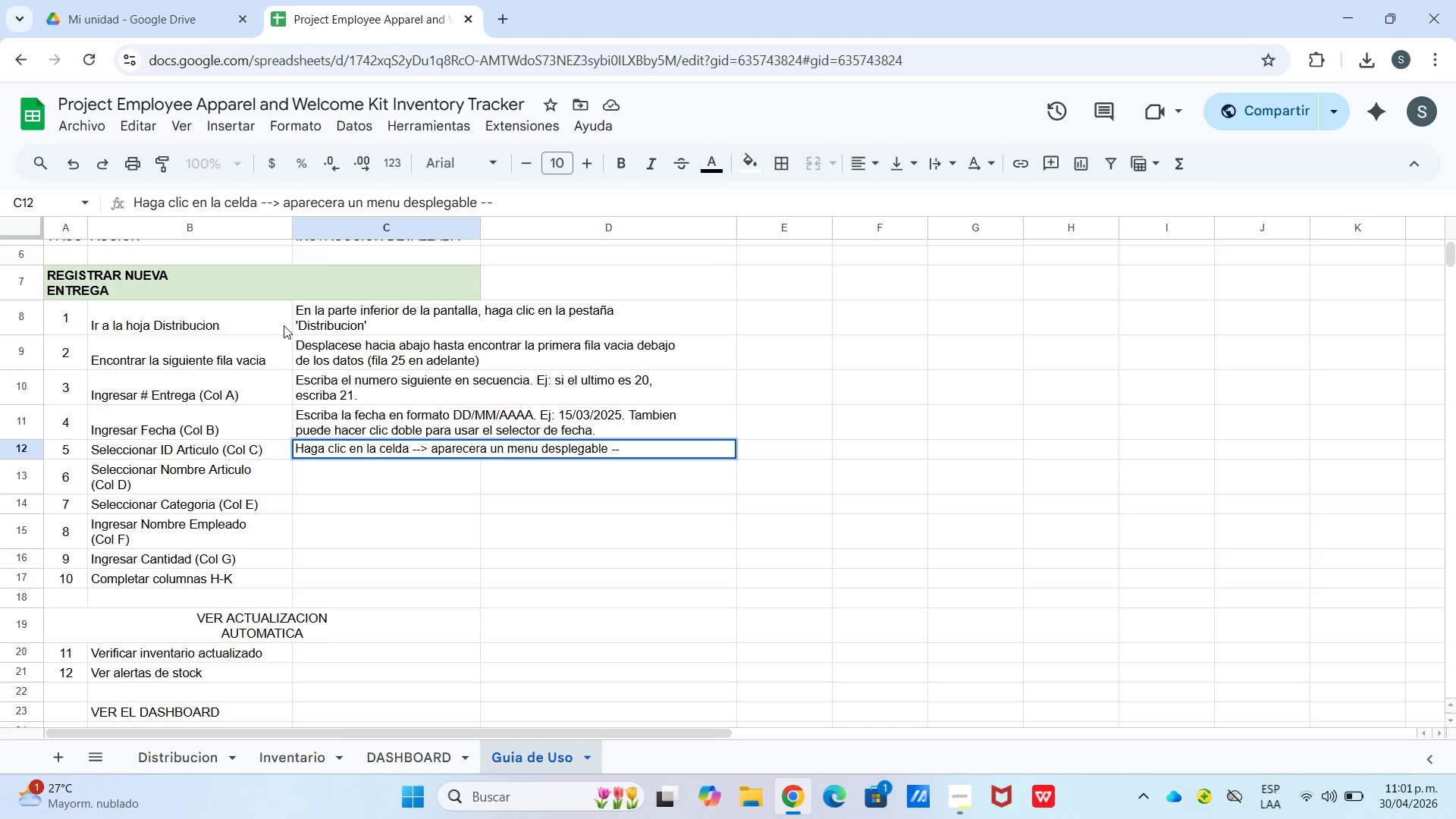 
key(Control+Break)
 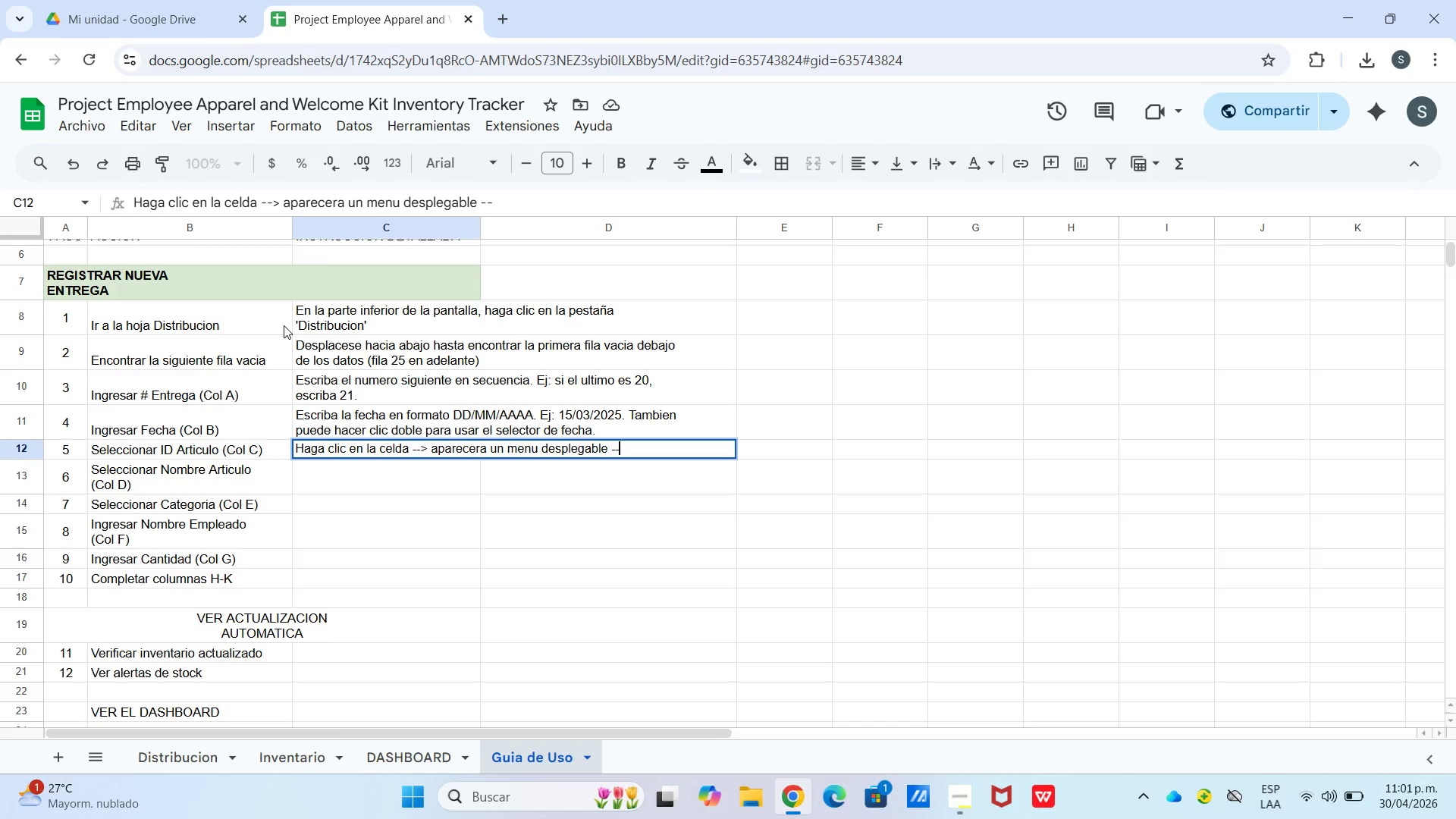 
key(Shift+Break)
 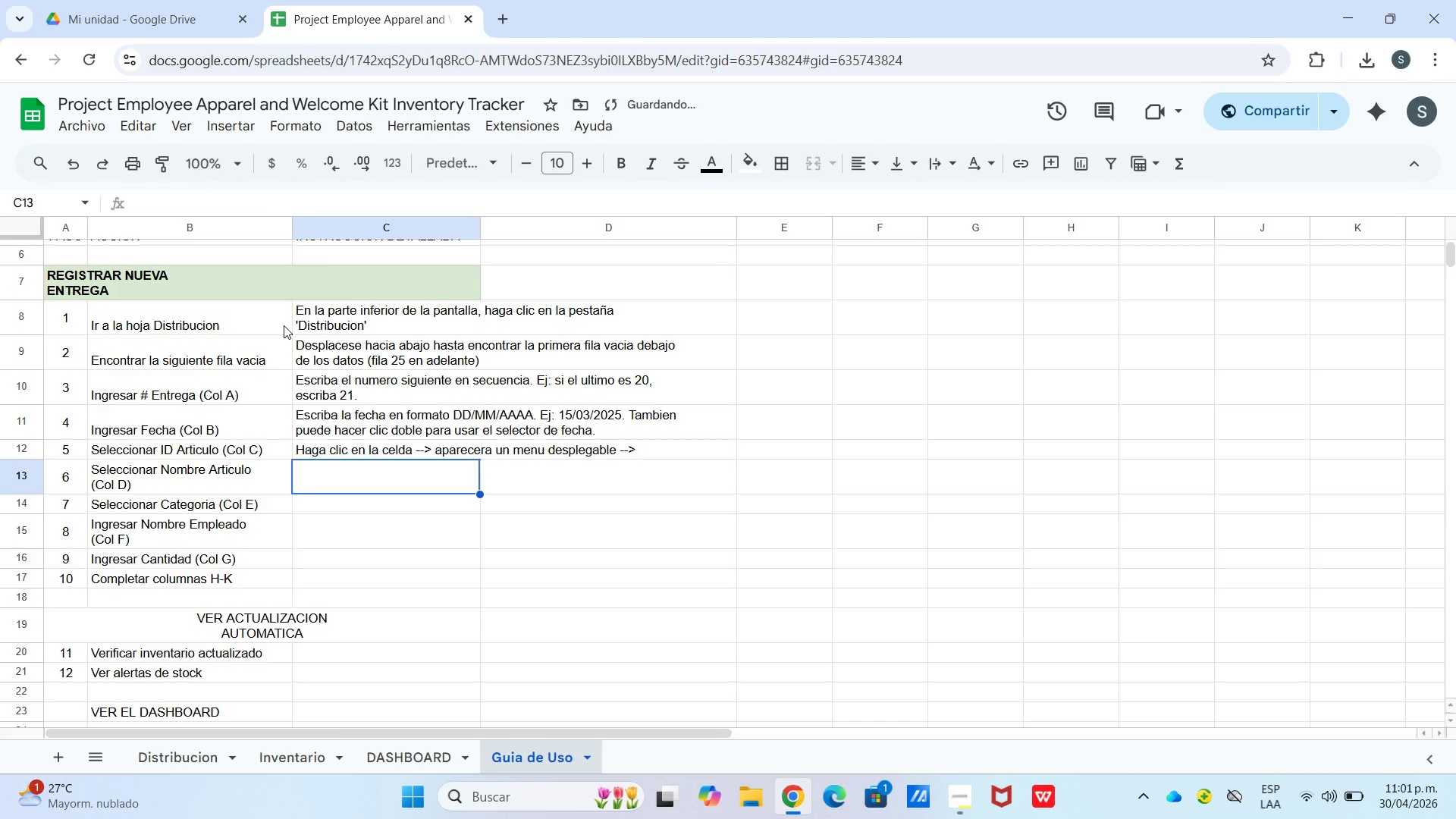 
key(Enter)
 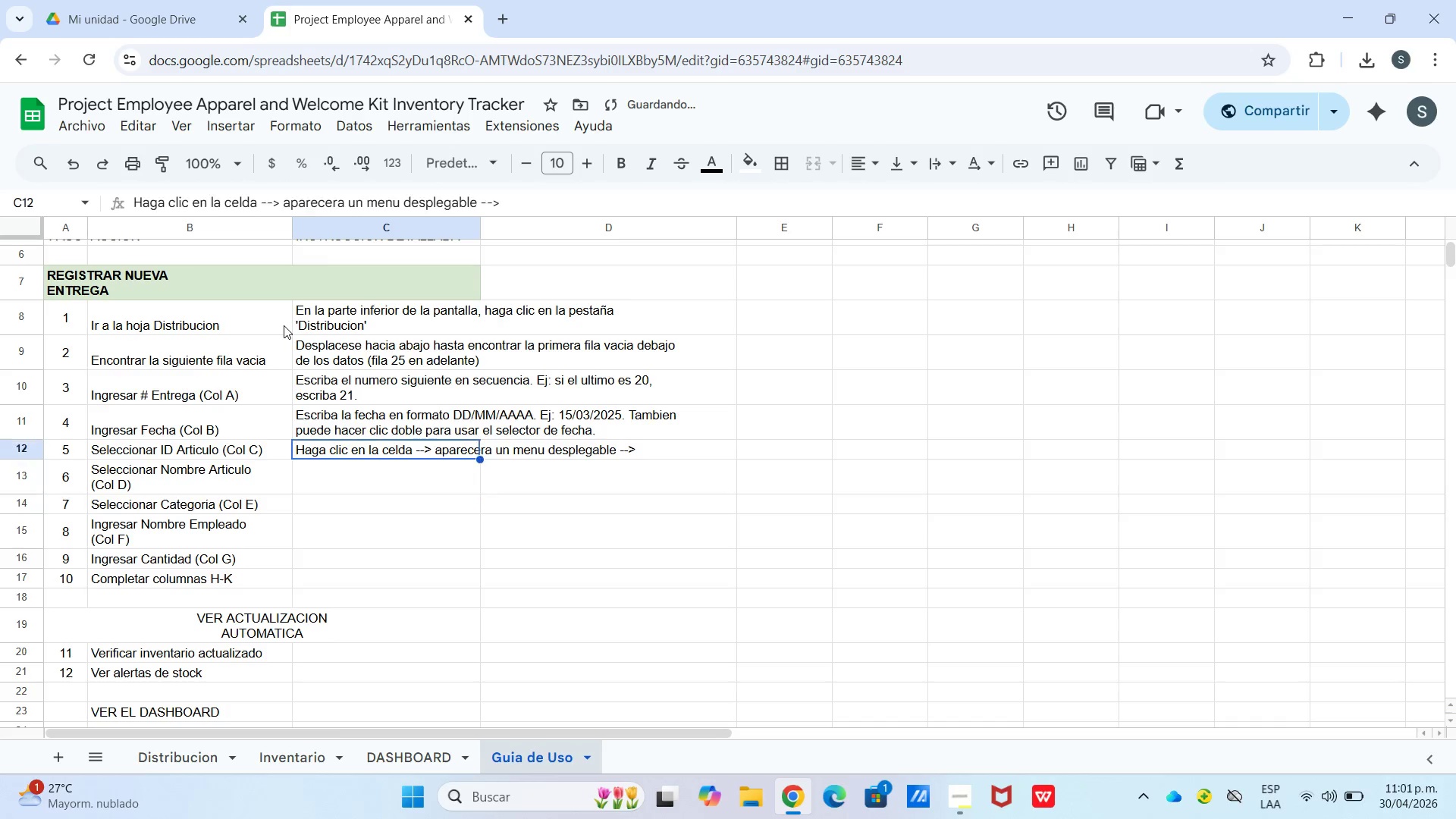 
key(ArrowUp)
 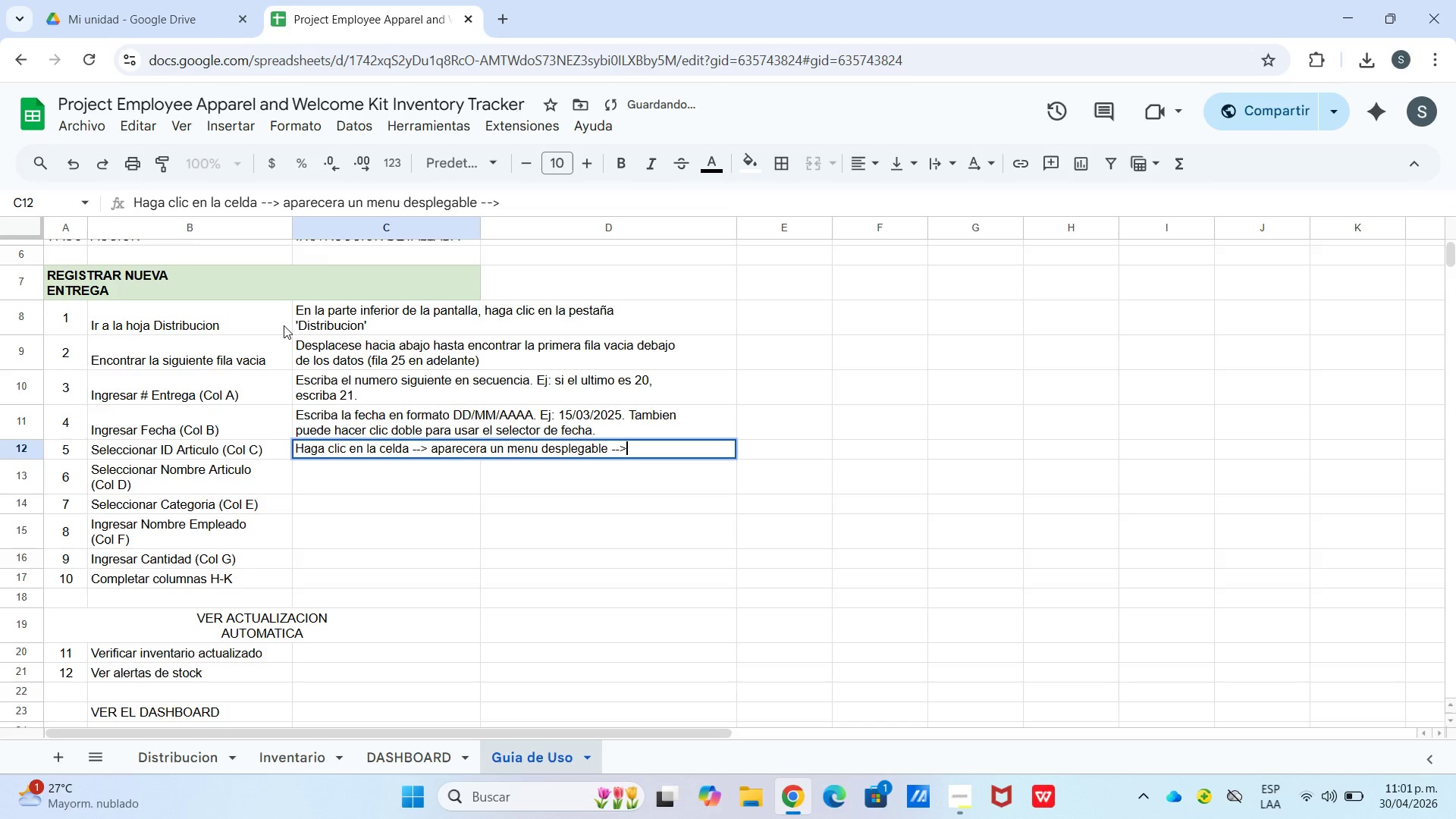 
key(Enter)
 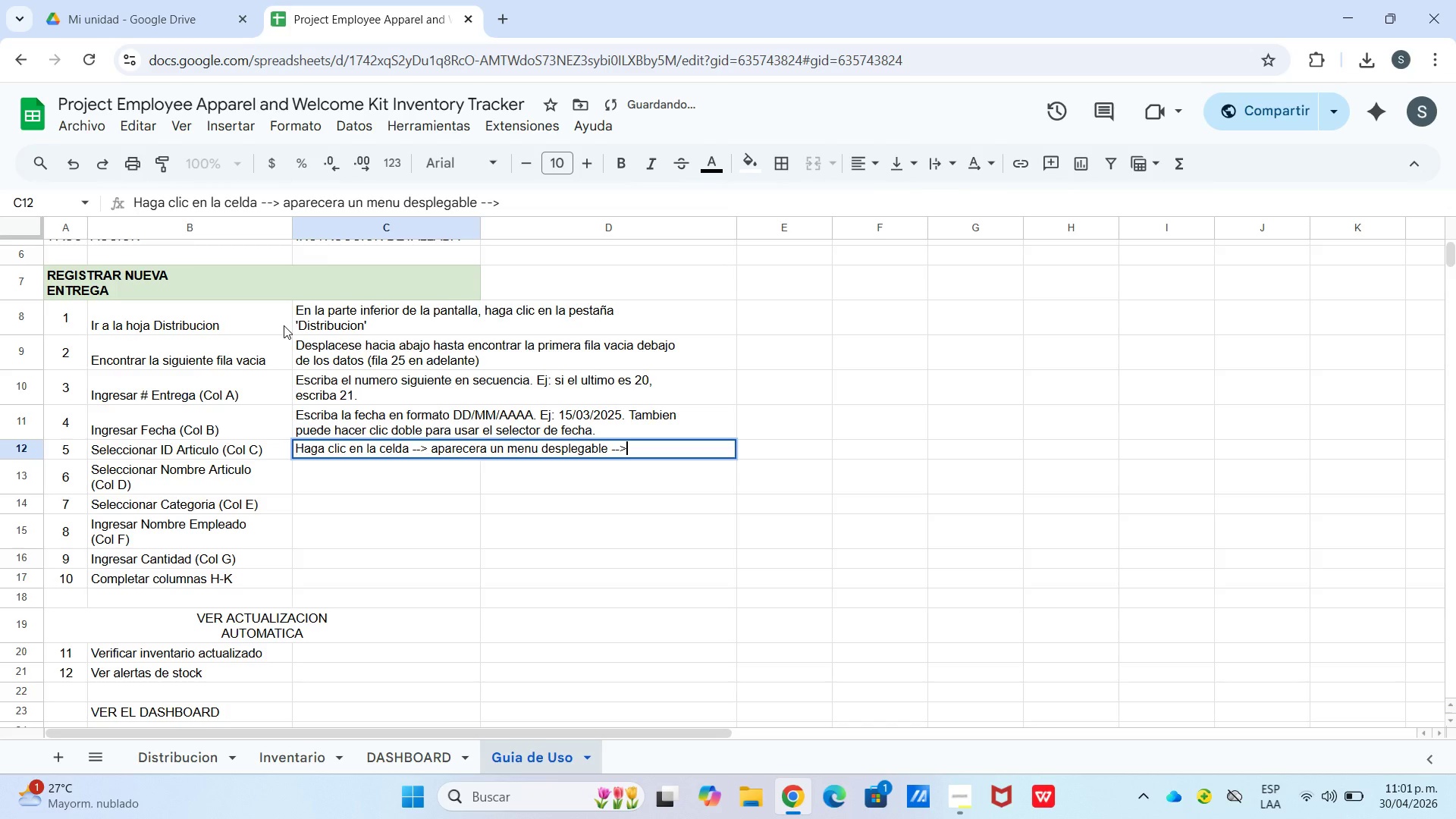 
key(Control+Enter)
 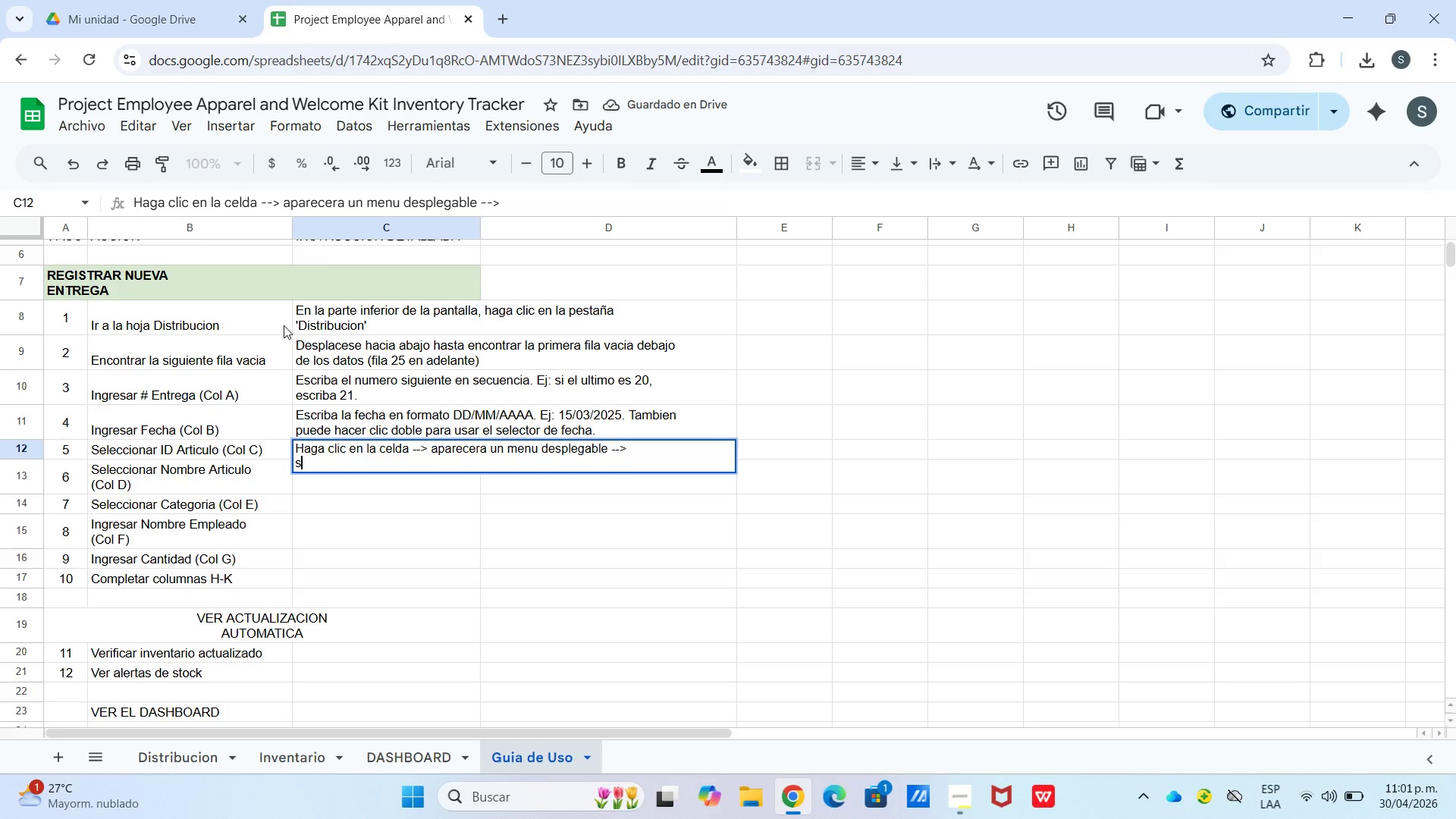 
type(seleccione el ID del articulo que entrego. IMPORTANTE> use siempre)
 